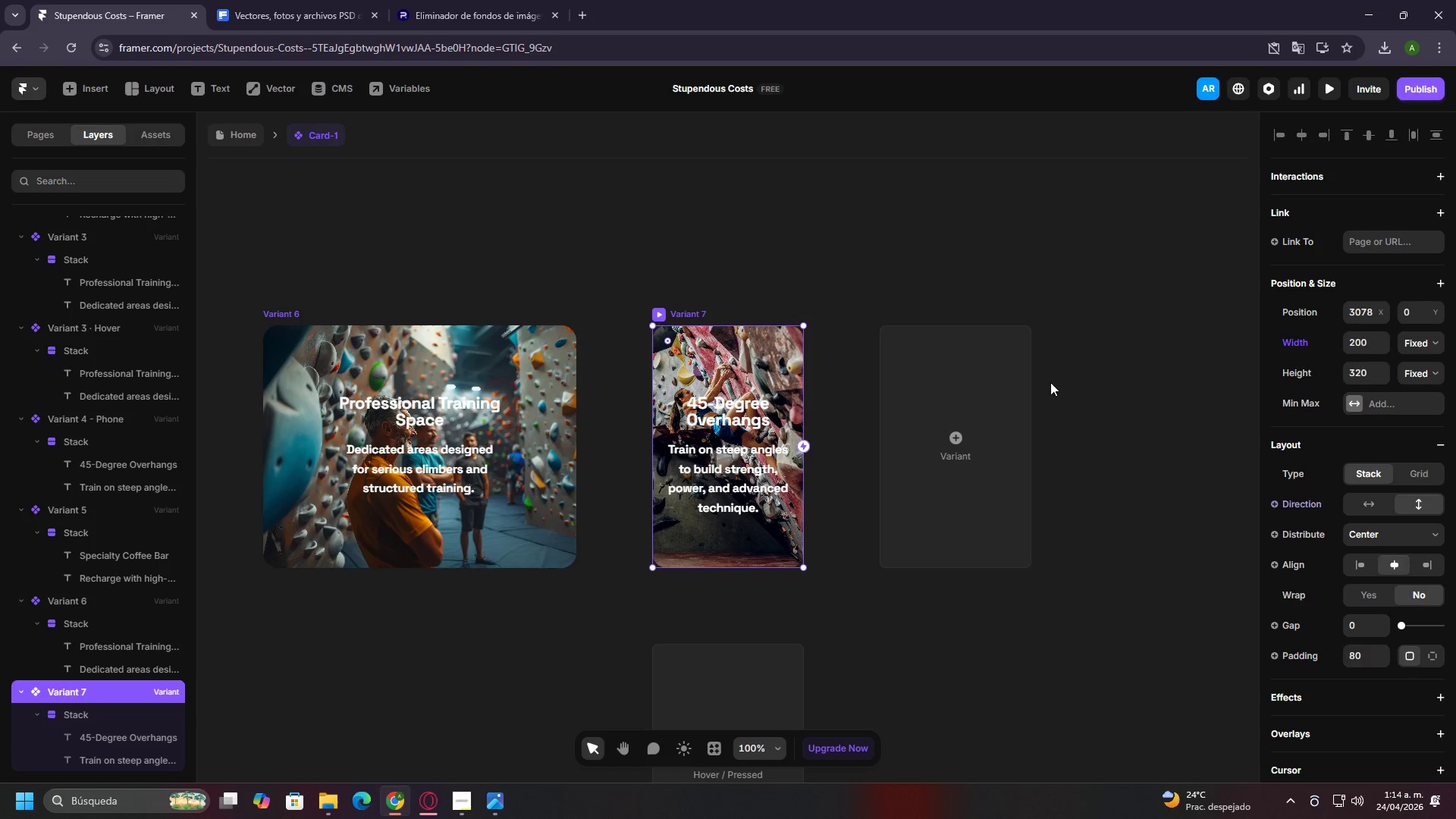 
left_click([221, 138])
 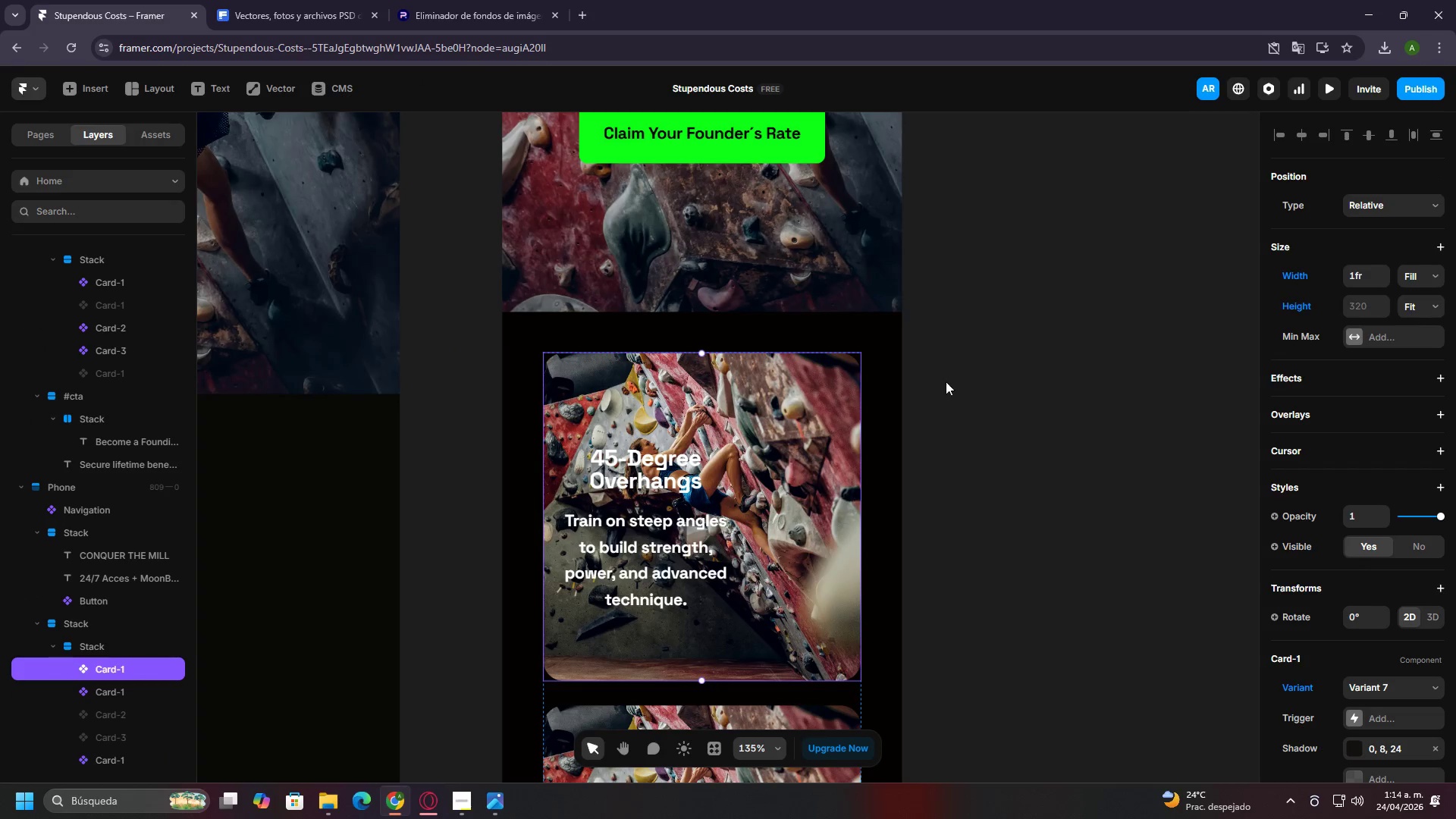 
left_click([1024, 446])
 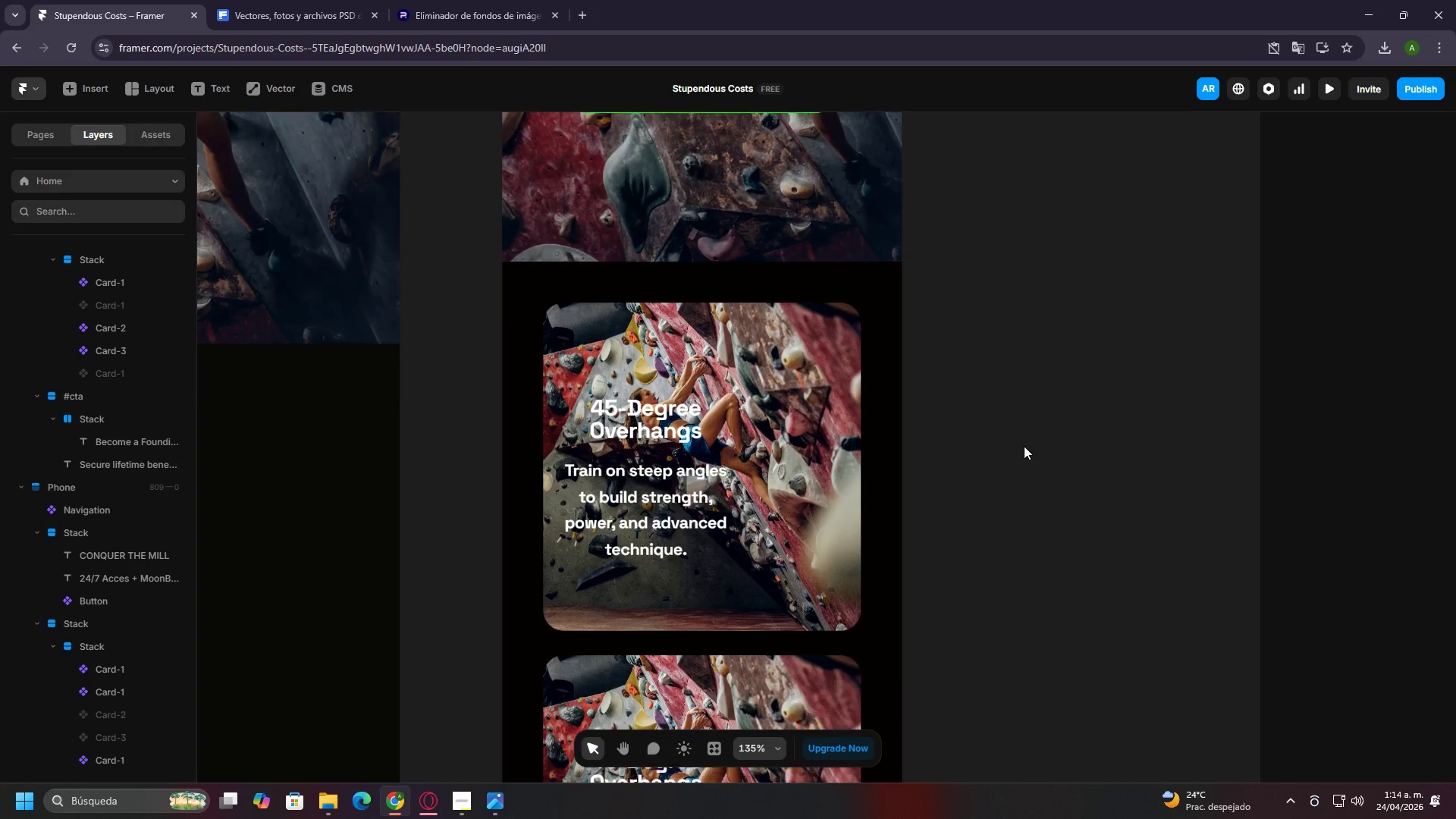 
hold_key(key=ControlLeft, duration=1.12)
scroll: coordinate [1024, 446], scroll_direction: down, amount: 11.0
 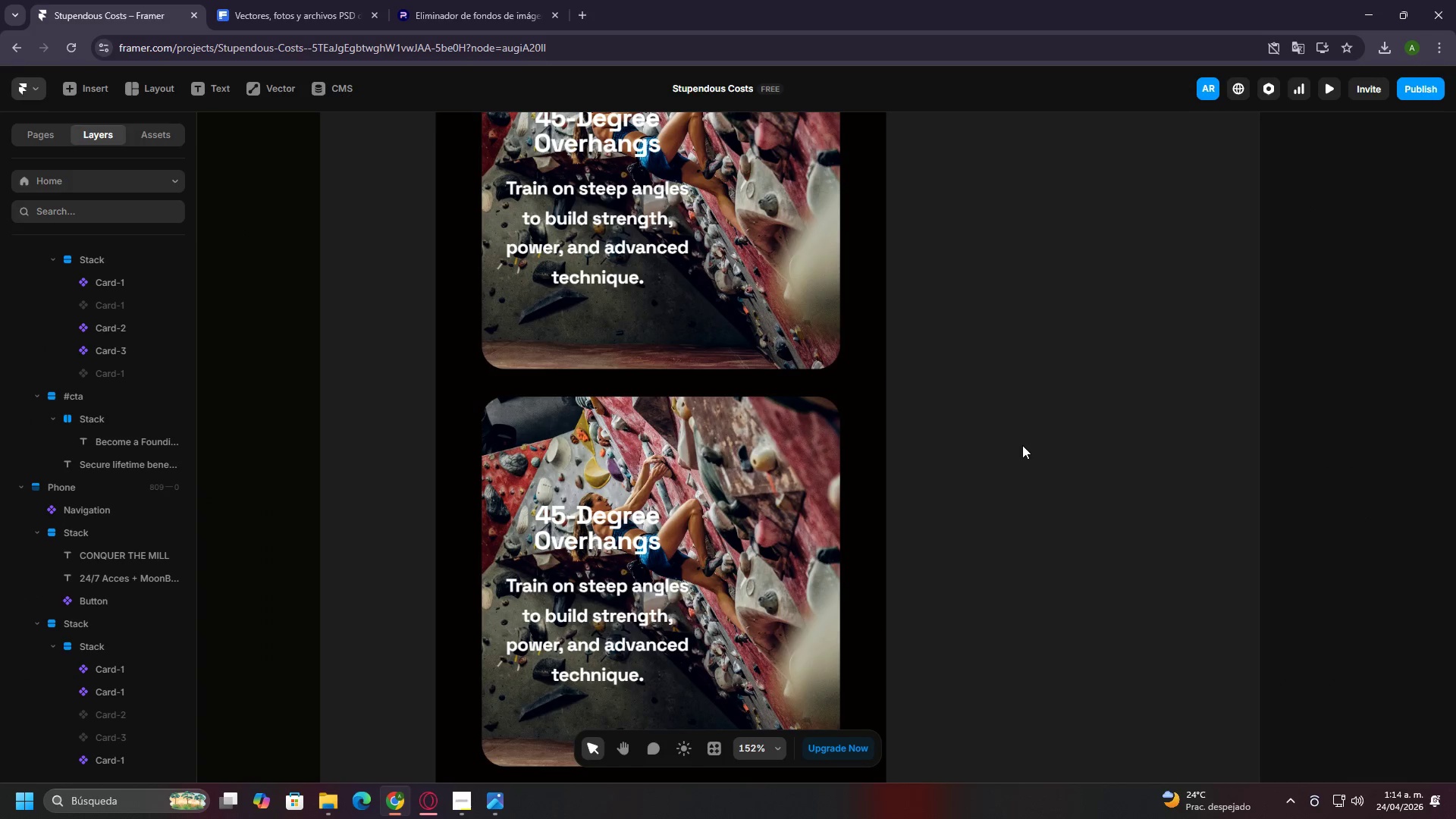 
hold_key(key=ControlLeft, duration=0.42)
scroll: coordinate [648, 336], scroll_direction: up, amount: 8.0
 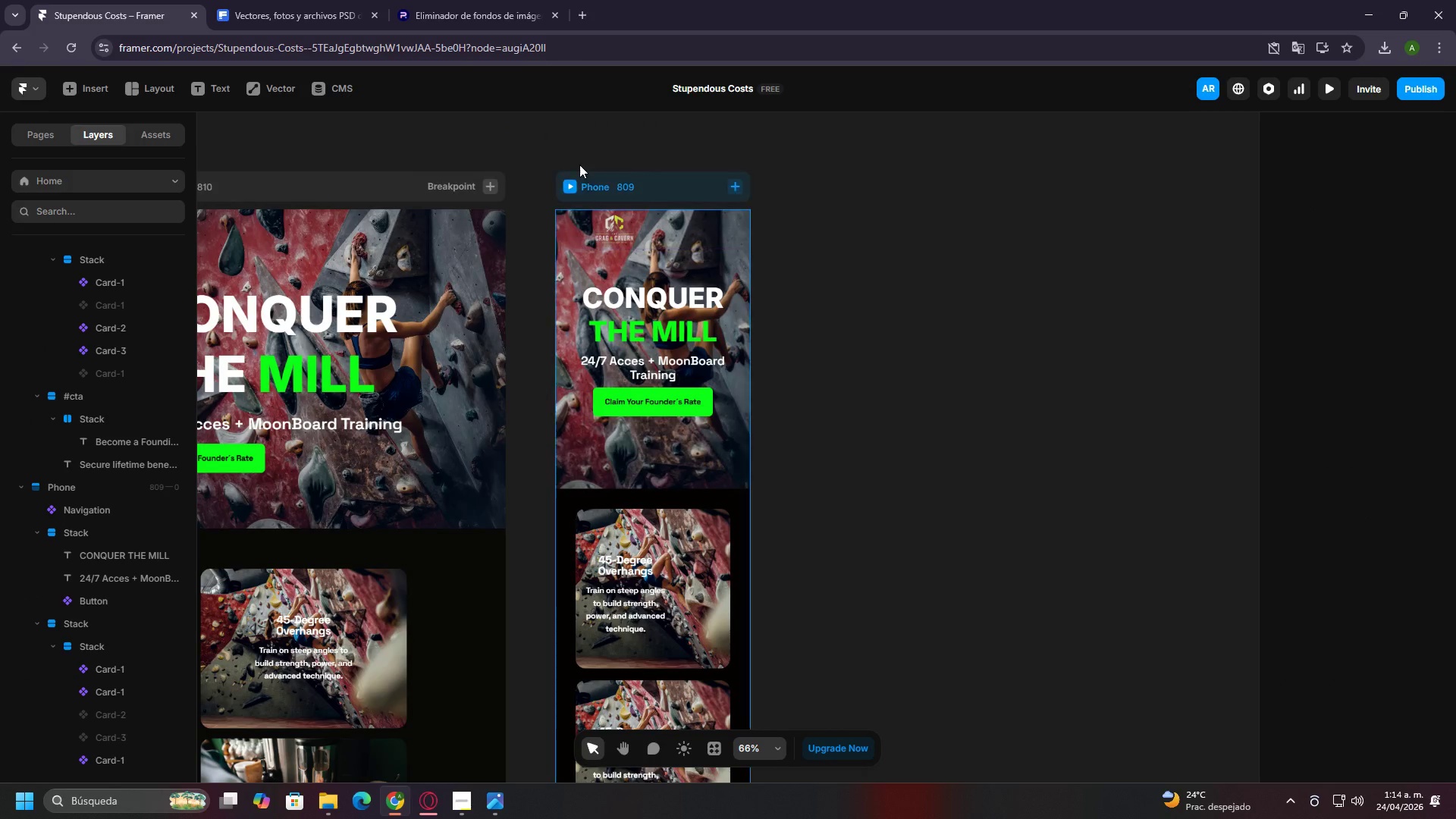 
left_click([576, 184])
 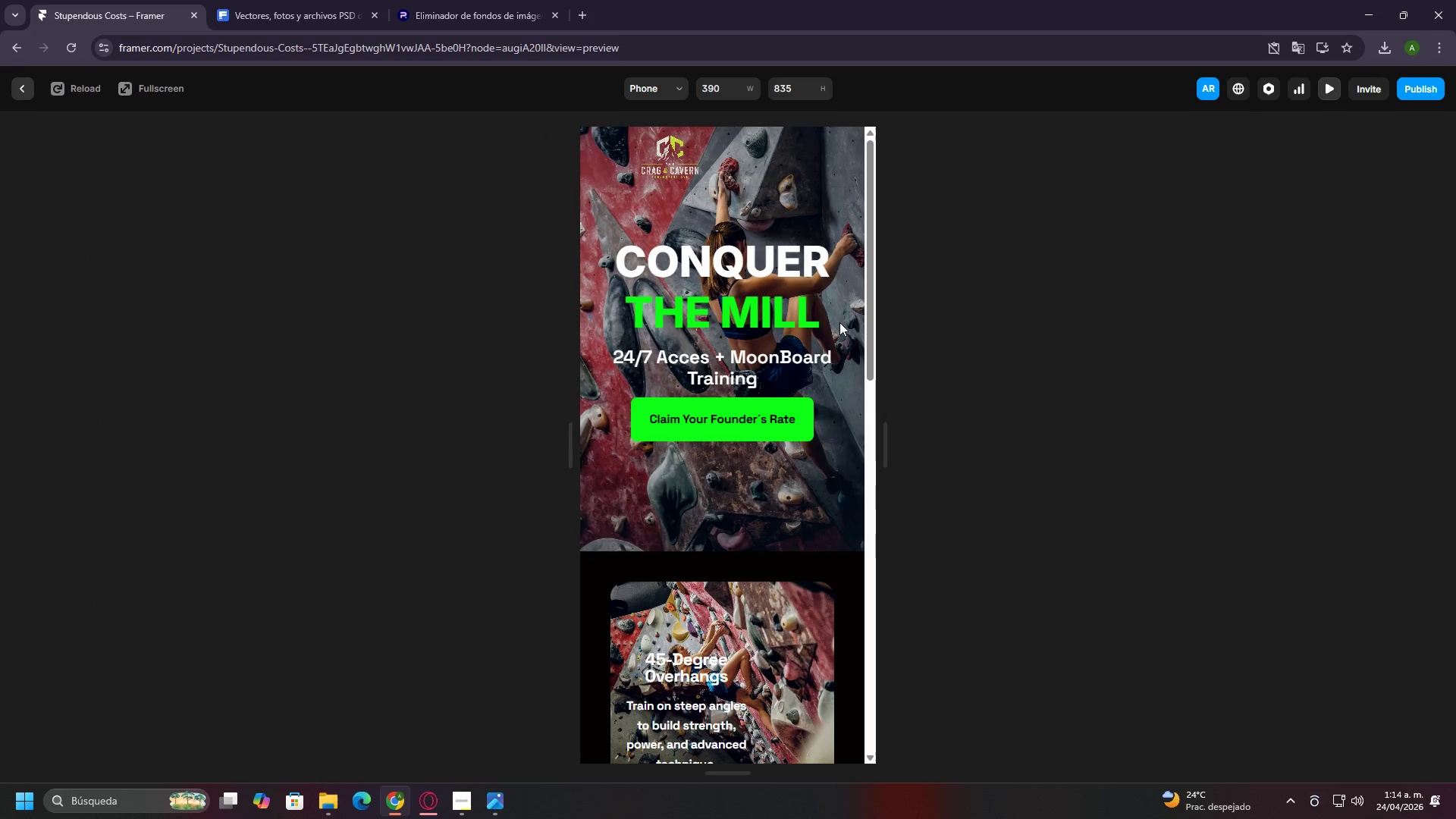 
scroll: coordinate [814, 322], scroll_direction: down, amount: 16.0
 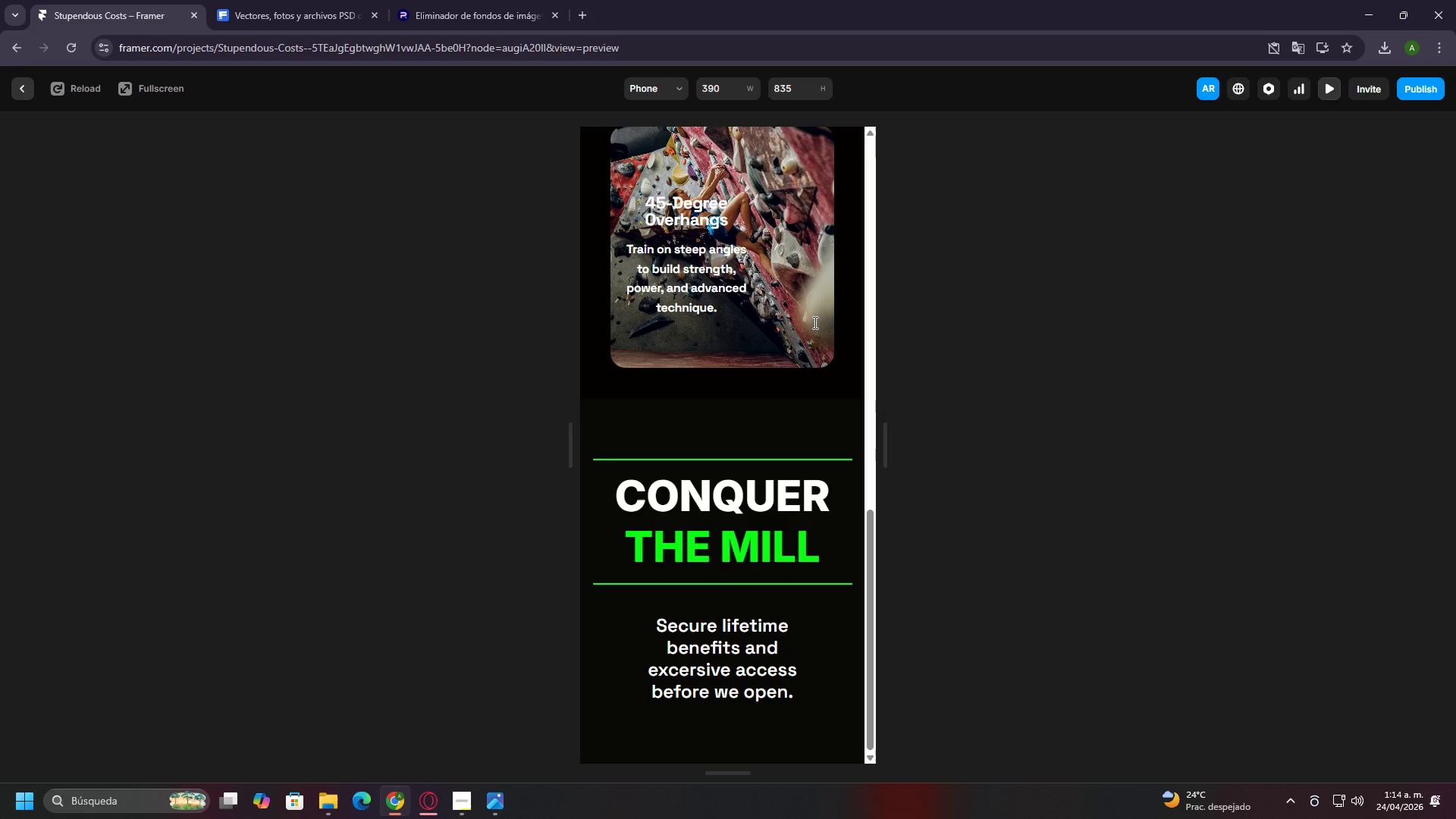 
scroll: coordinate [814, 322], scroll_direction: up, amount: 9.0
 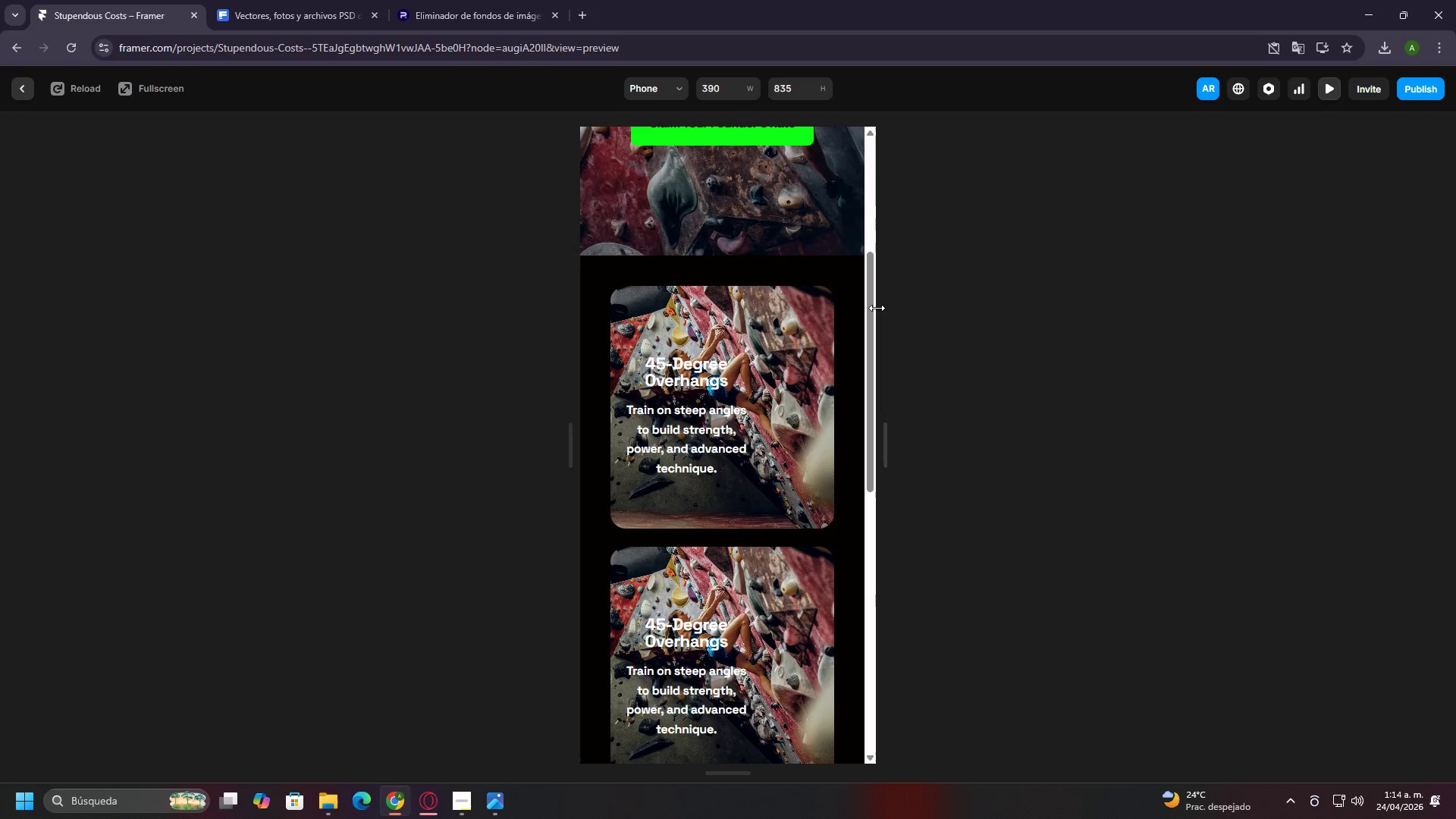 
left_click_drag(start_coordinate=[877, 308], to_coordinate=[1244, 335])
 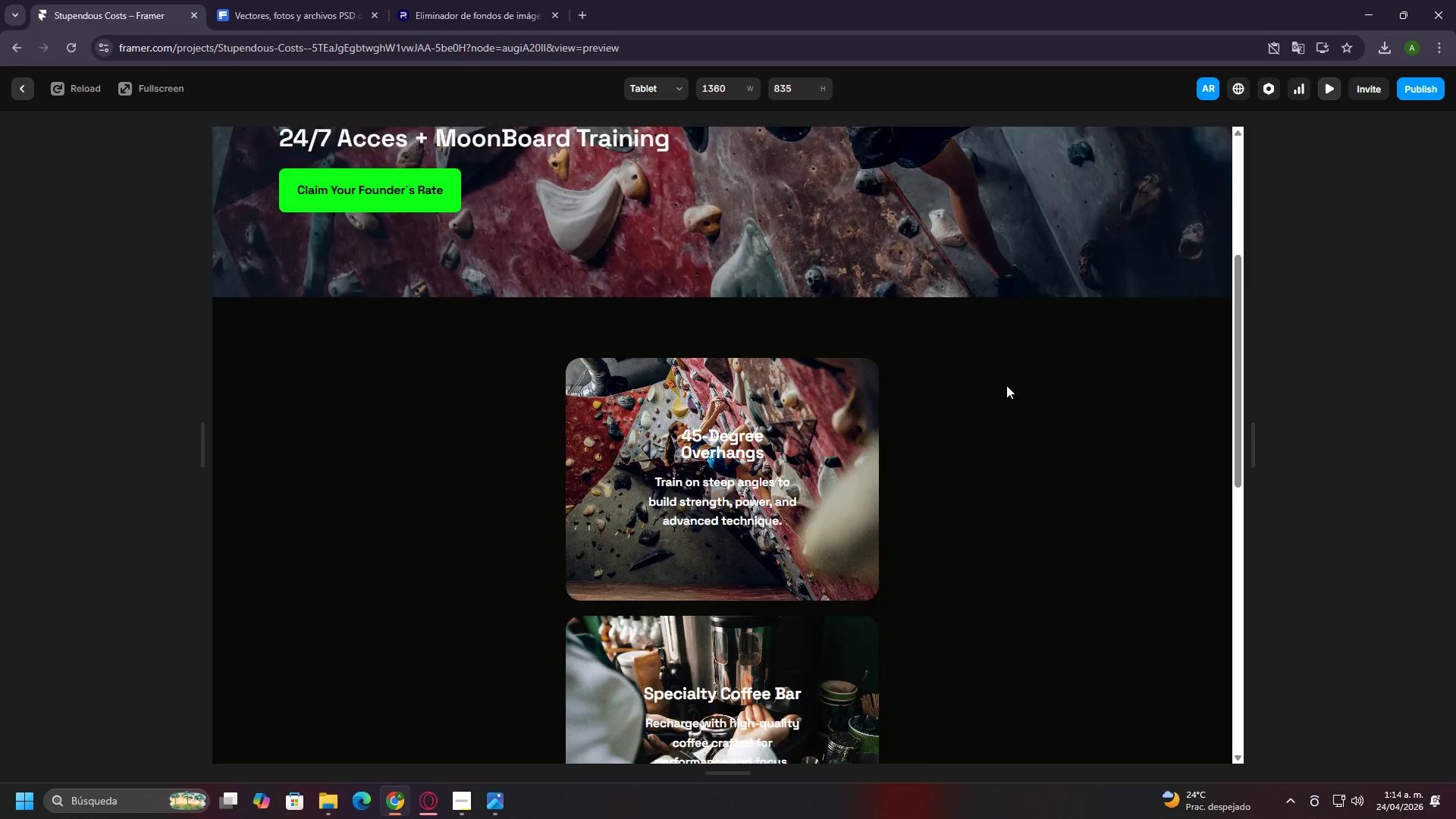 
scroll: coordinate [1006, 385], scroll_direction: down, amount: 5.0
 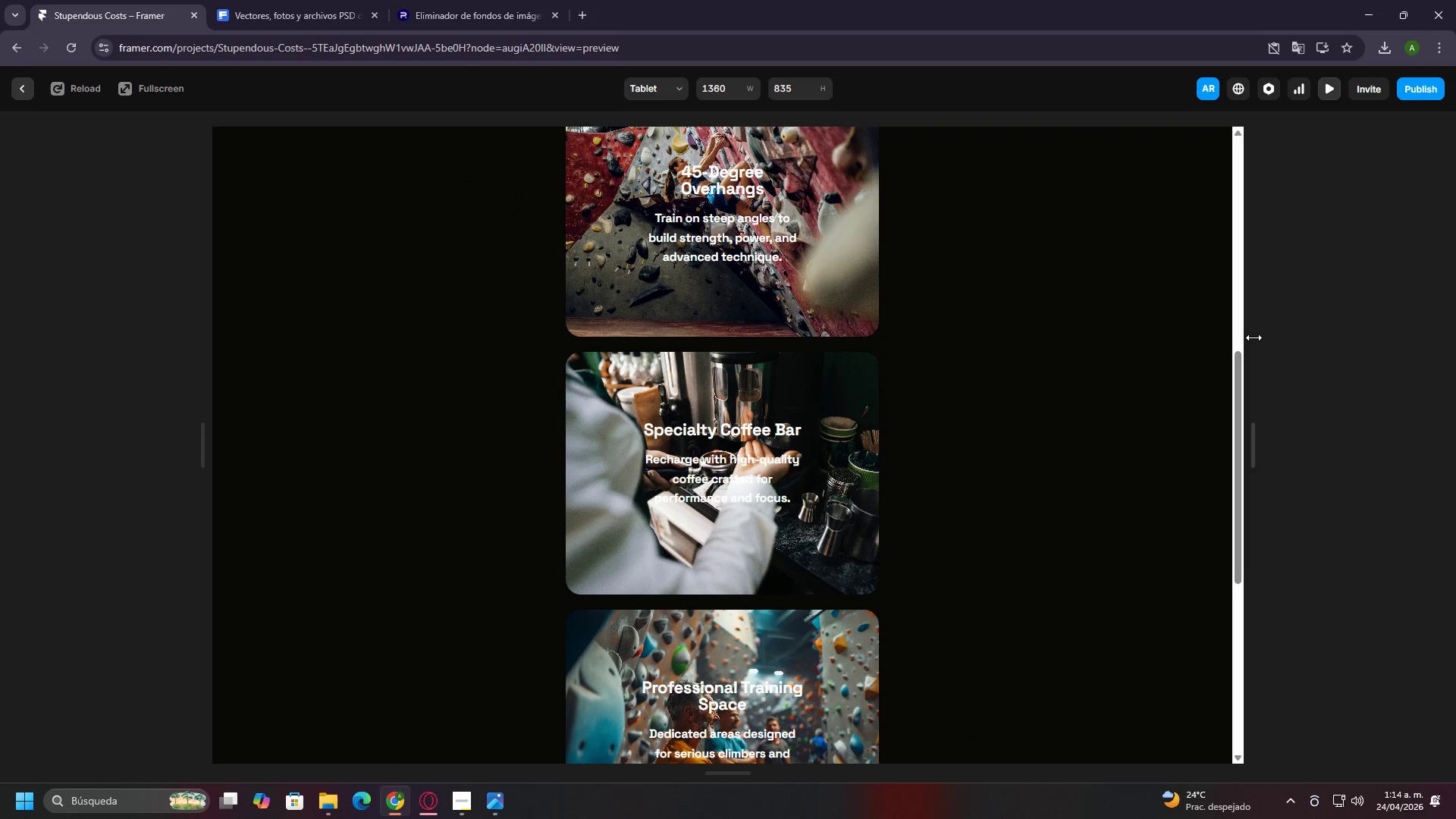 
left_click_drag(start_coordinate=[1244, 337], to_coordinate=[1053, 402])
 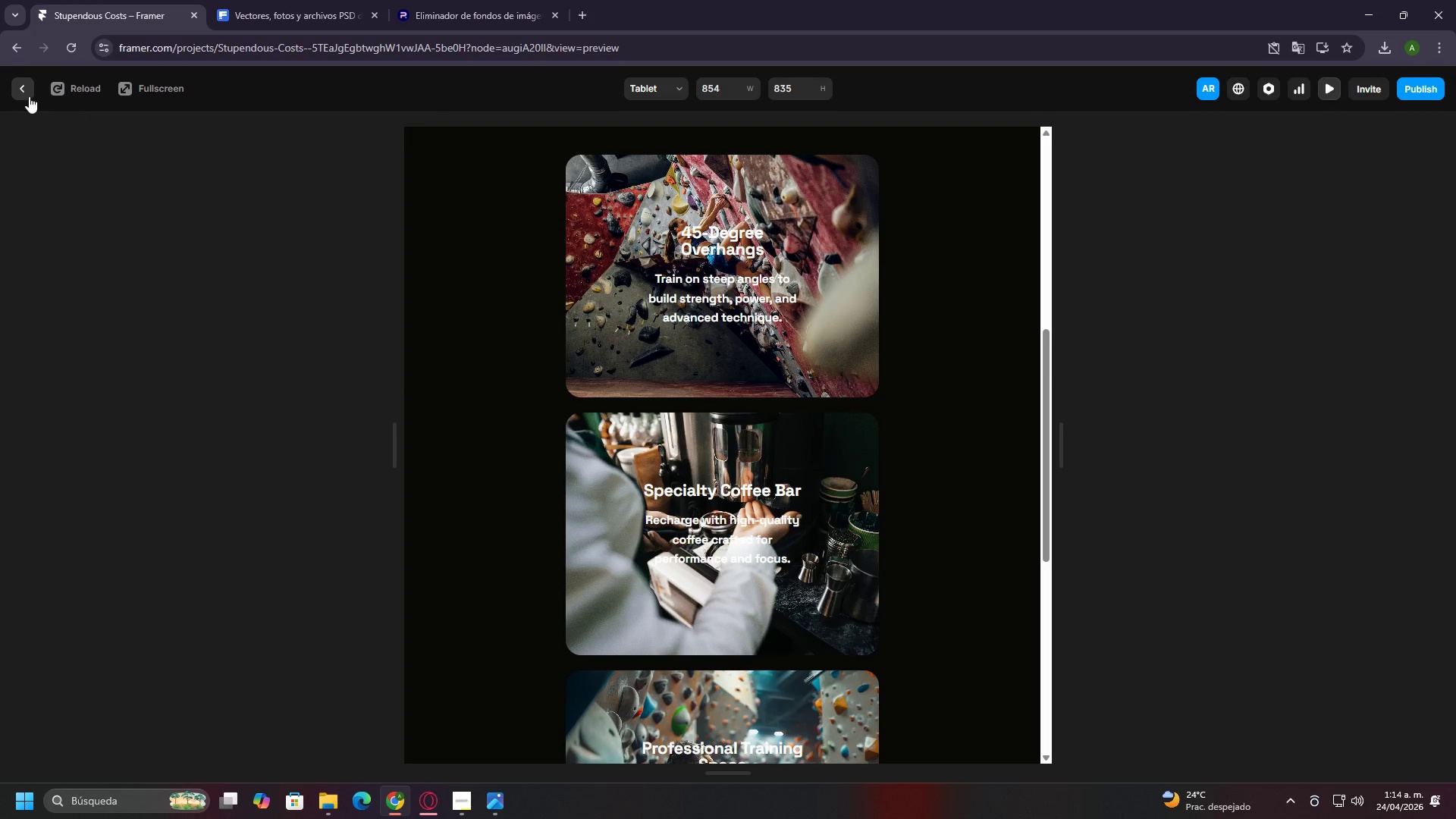 
left_click([21, 89])
 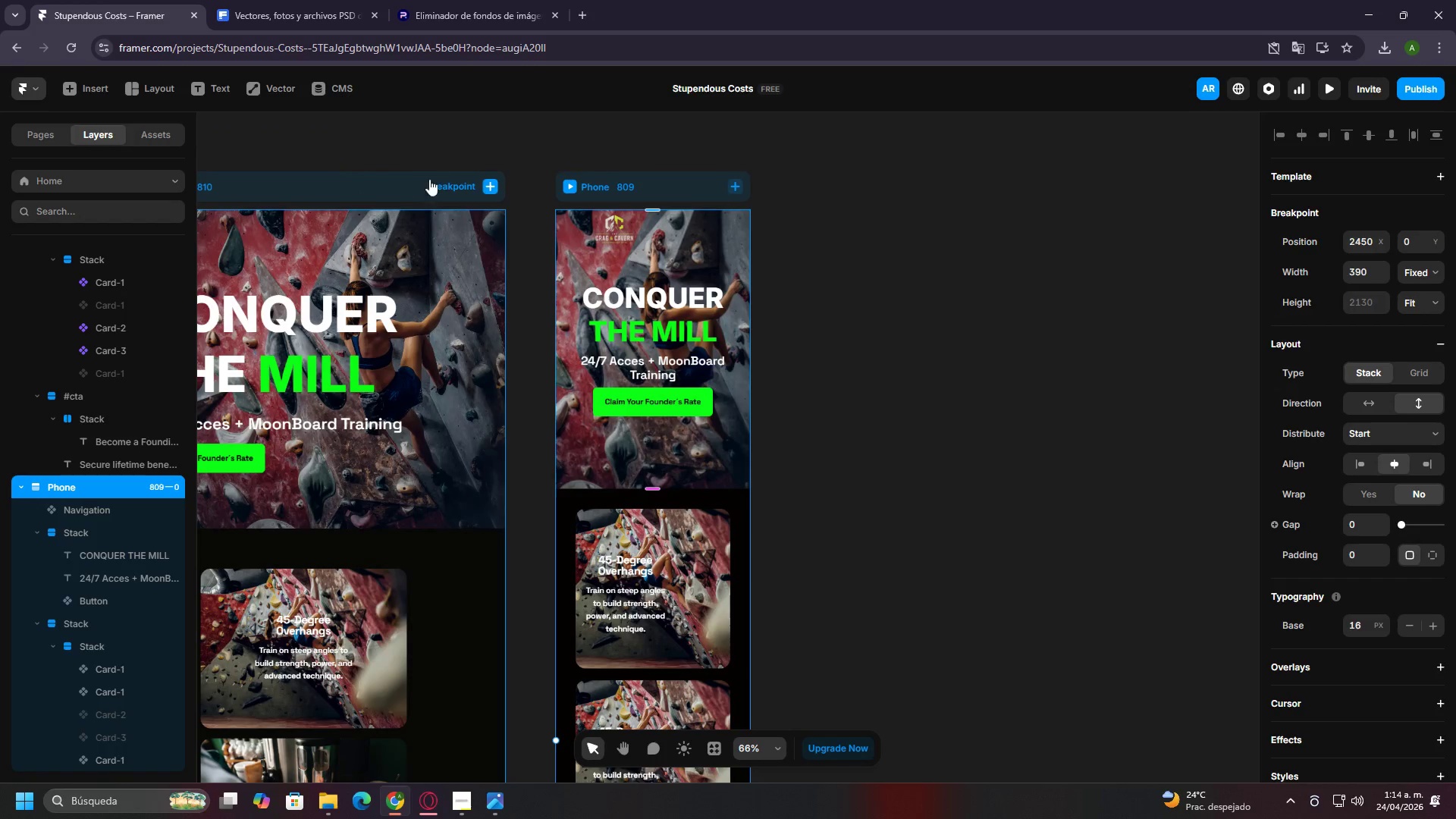 
hold_key(key=ControlLeft, duration=0.55)
scroll: coordinate [864, 472], scroll_direction: down, amount: 5.0
 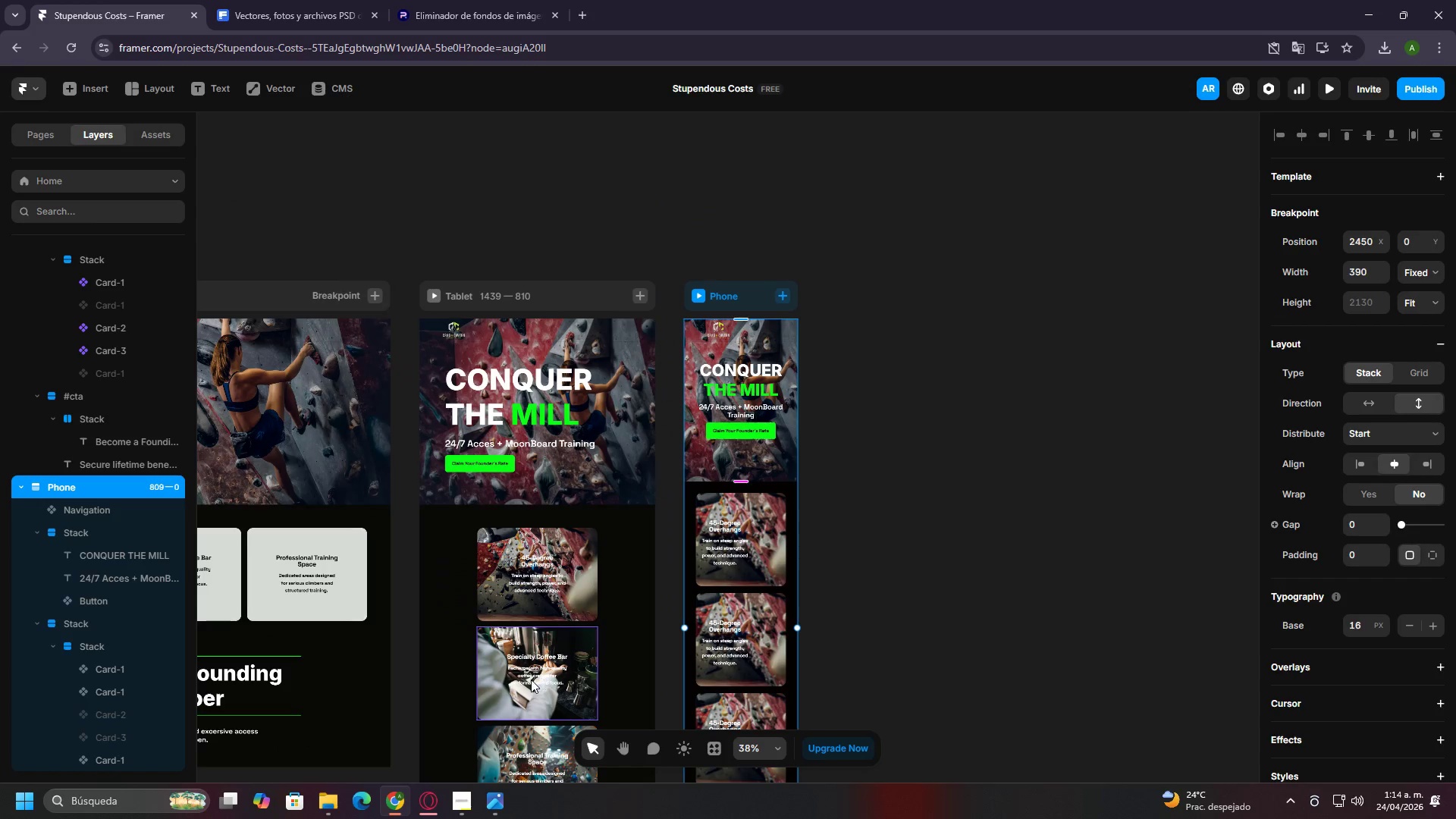 
left_click([596, 578])
 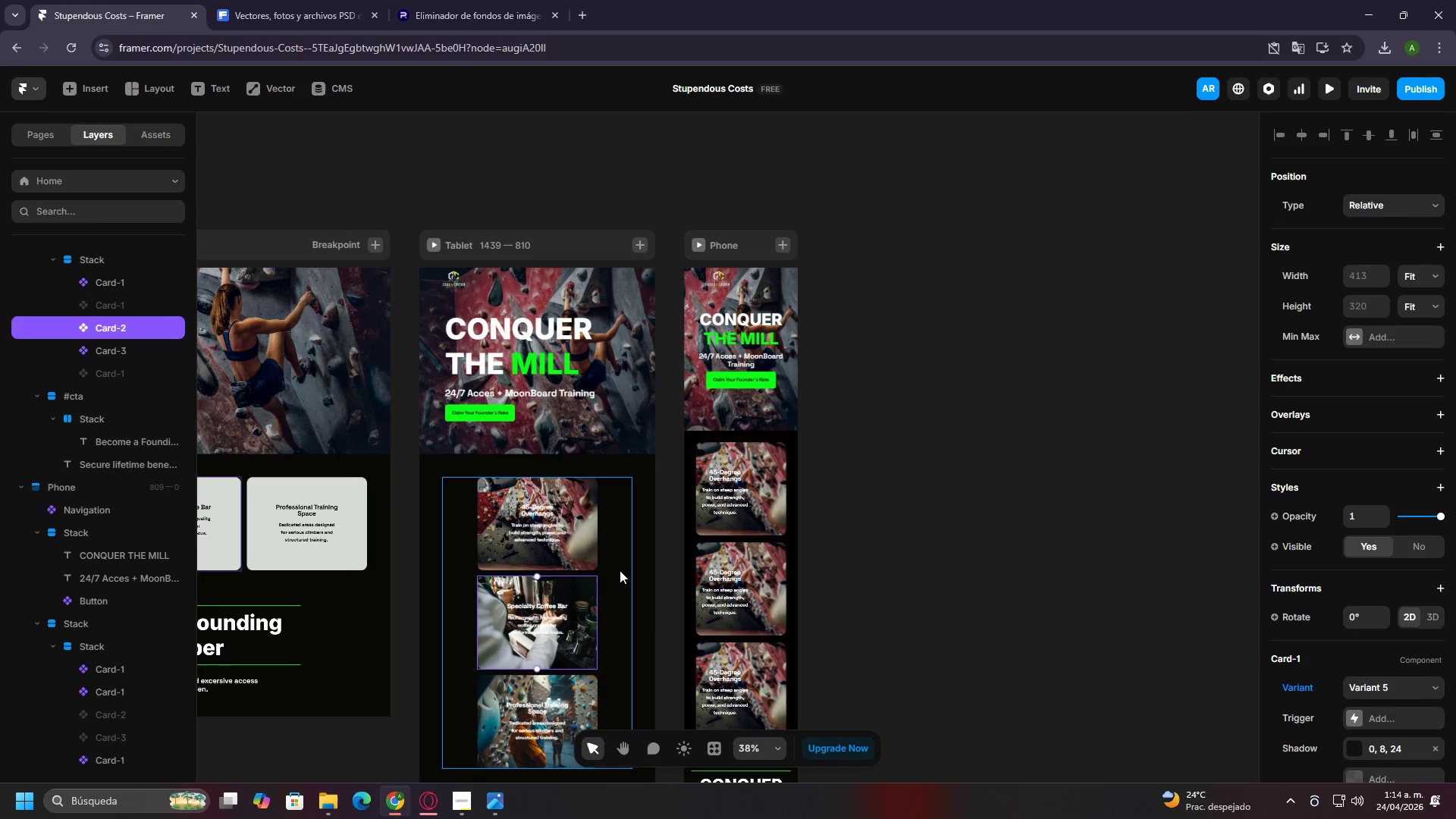 
scroll: coordinate [530, 680], scroll_direction: down, amount: 2.0
 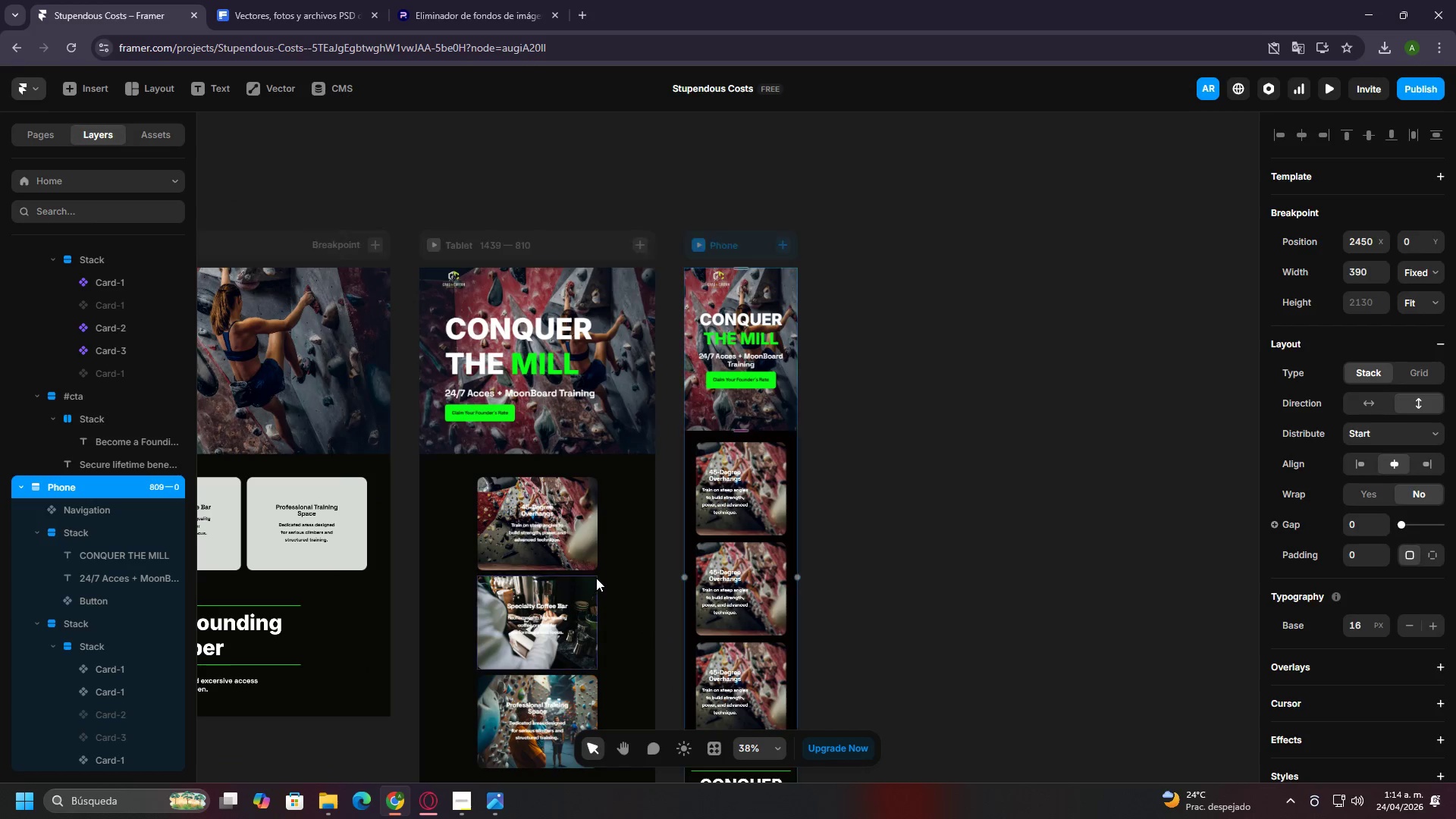 
left_click([620, 570])
 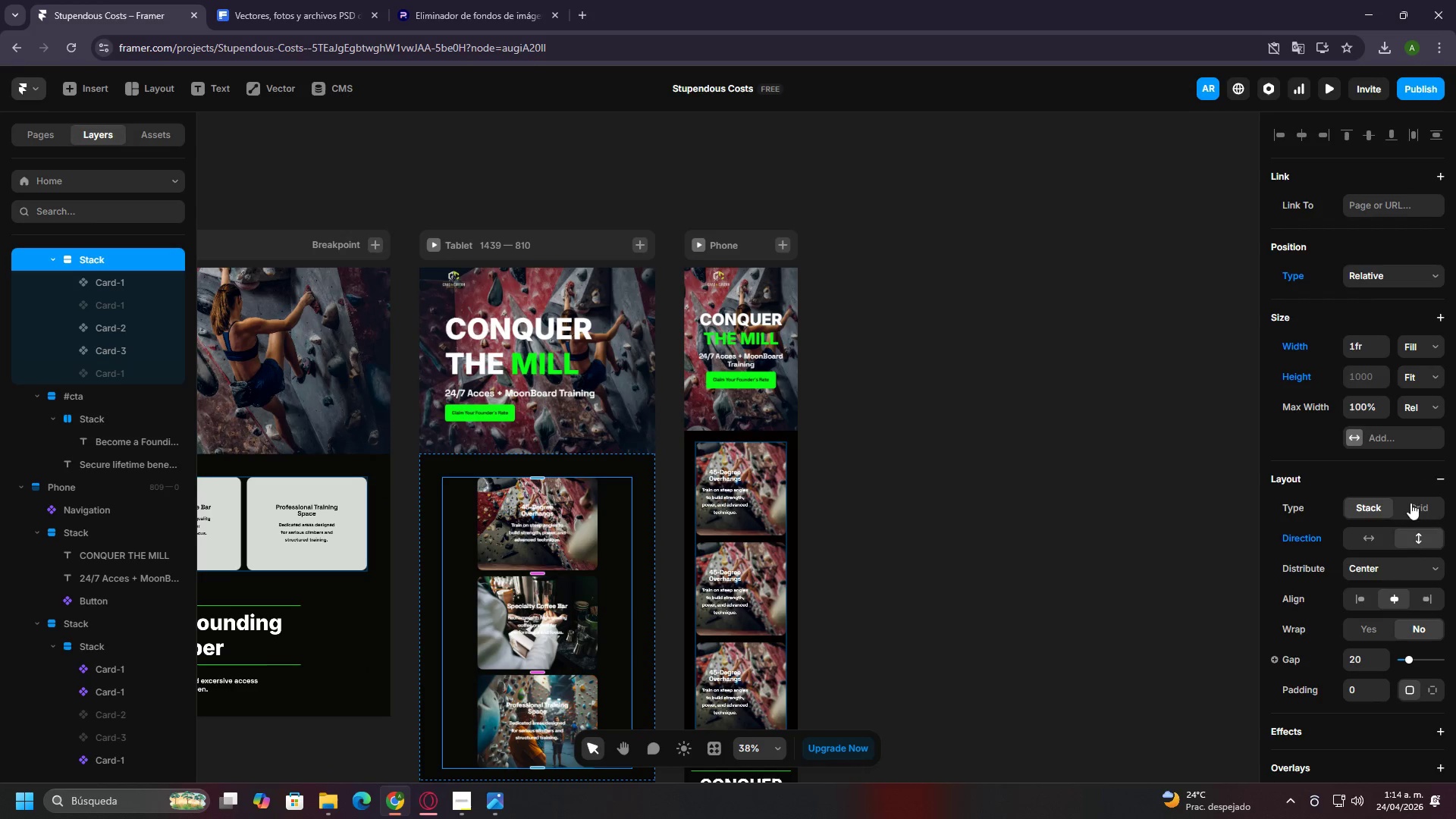 
left_click([1363, 538])
 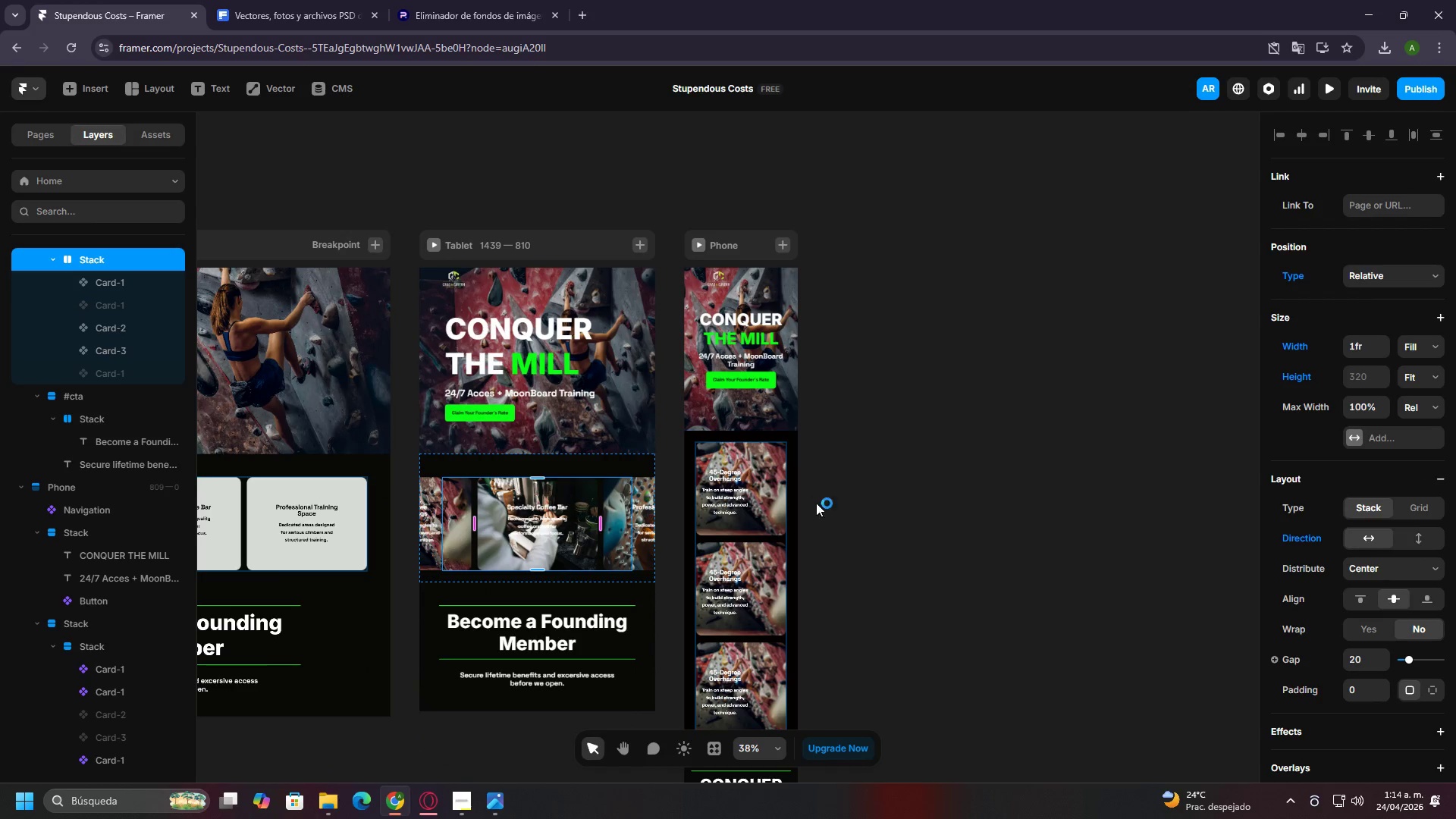 
hold_key(key=ControlLeft, duration=1.38)
scroll: coordinate [512, 640], scroll_direction: up, amount: 8.0
 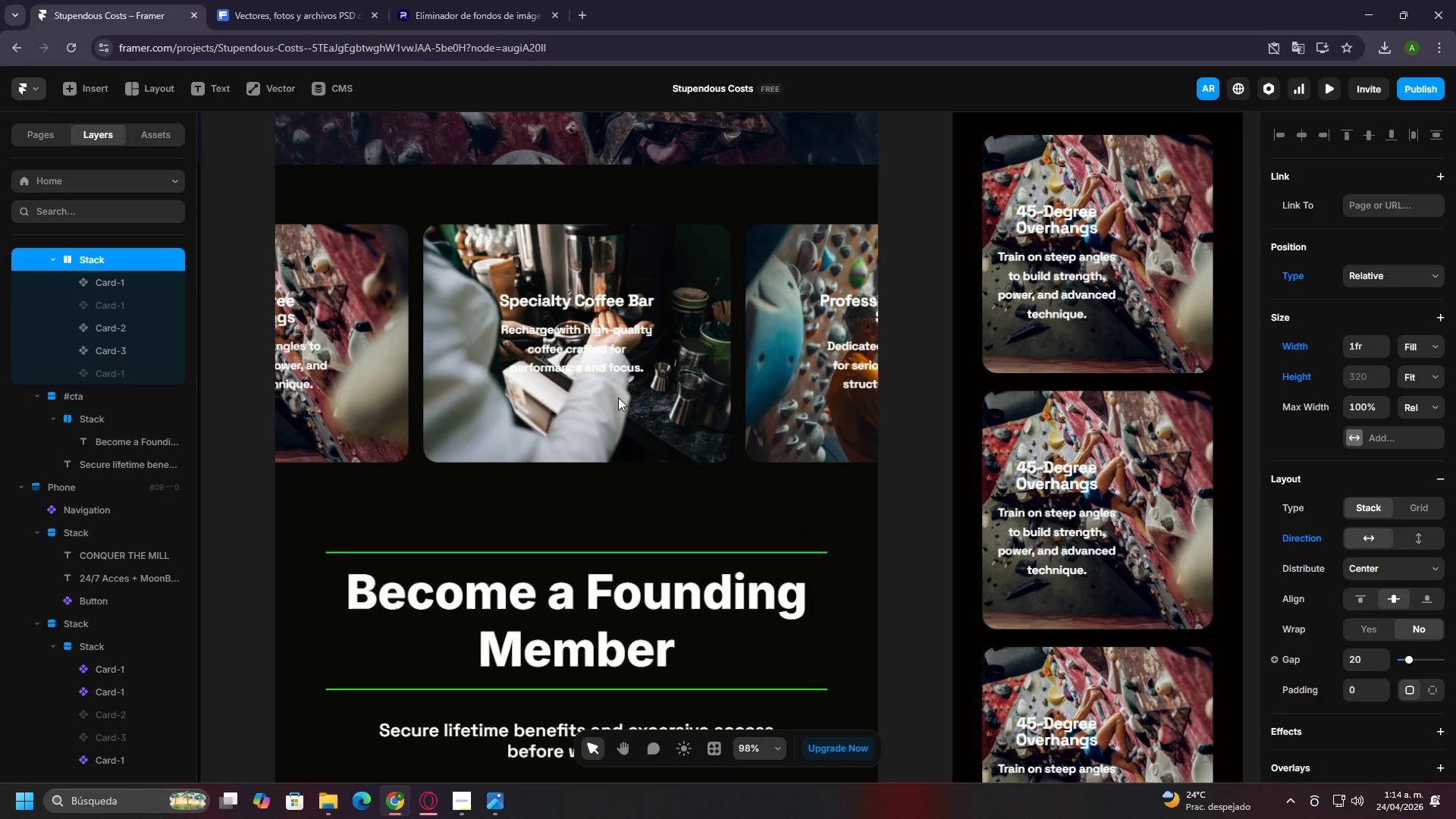 
hold_key(key=ControlLeft, duration=0.67)
scroll: coordinate [588, 337], scroll_direction: down, amount: 1.0
 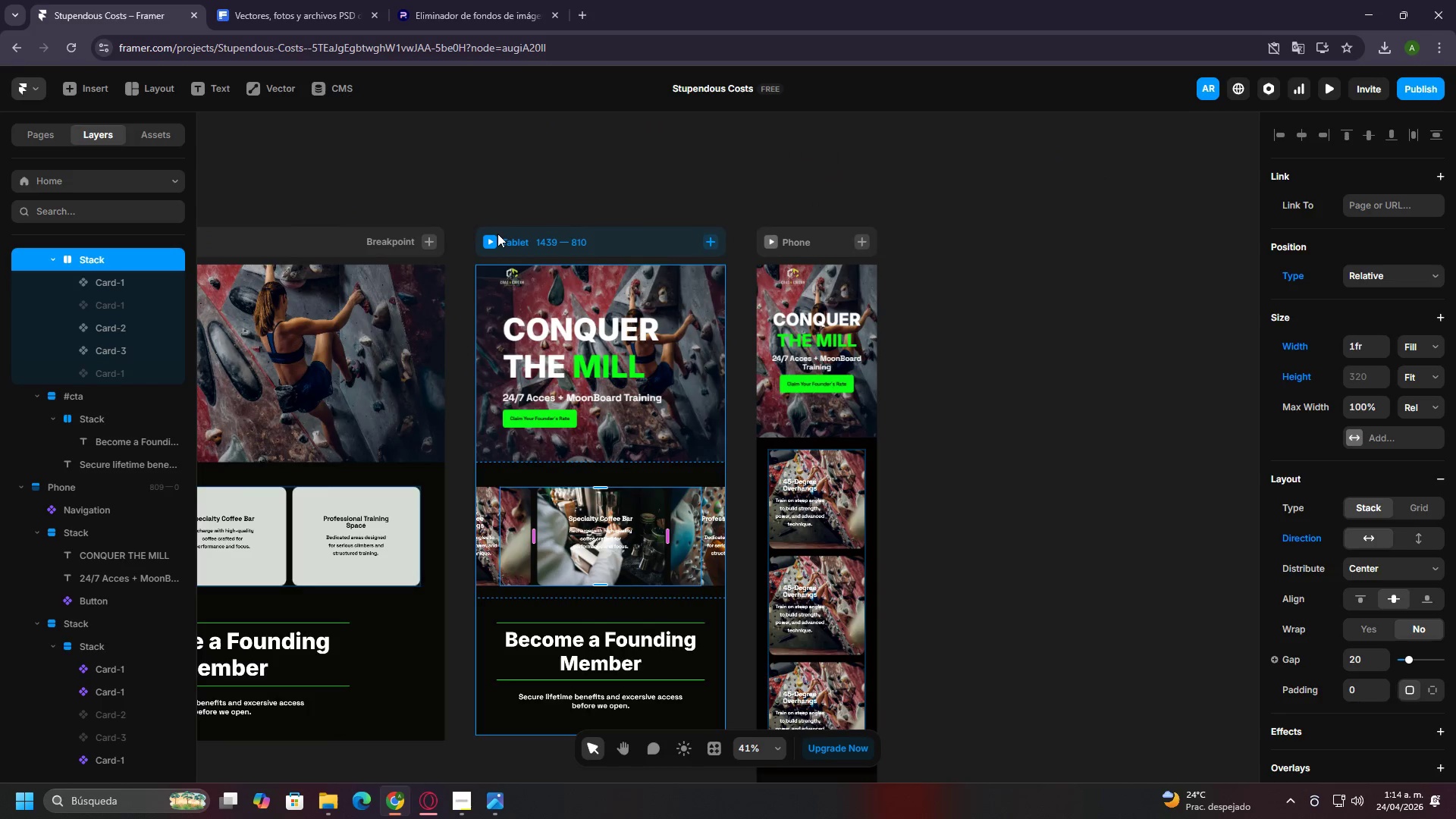 
left_click([488, 236])
 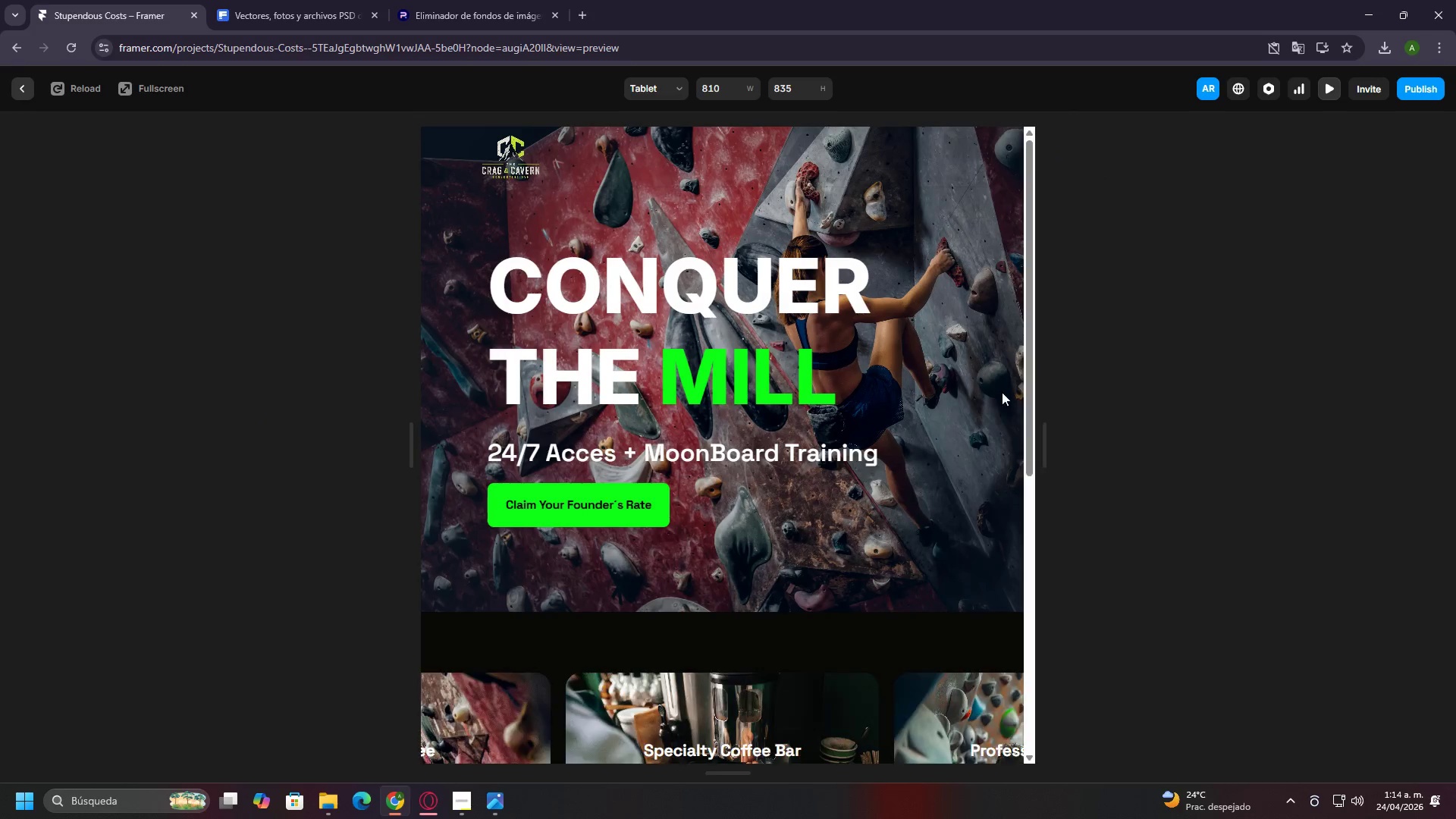 
scroll: coordinate [1020, 403], scroll_direction: down, amount: 8.0
 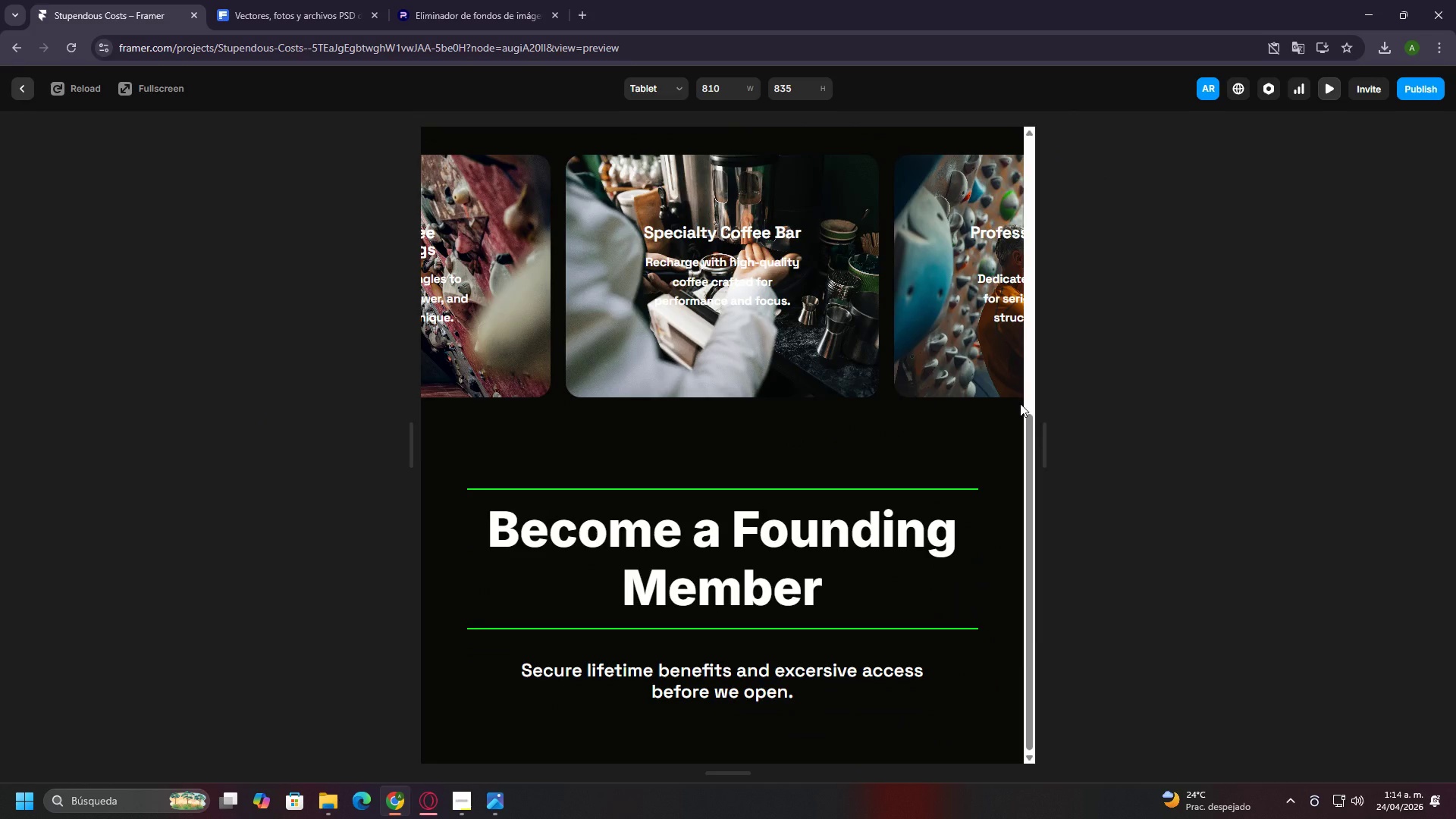 
scroll: coordinate [936, 373], scroll_direction: up, amount: 2.0
 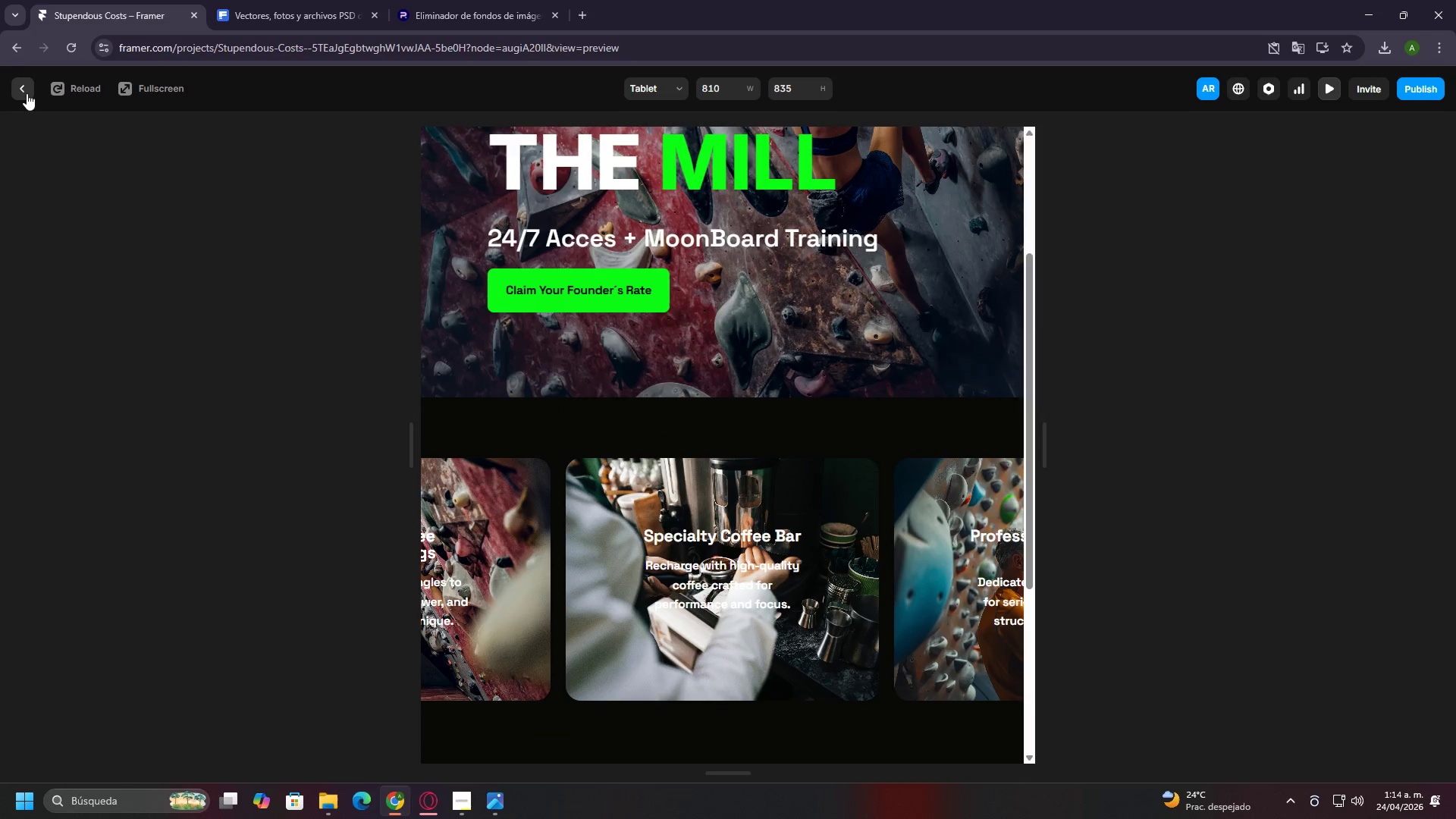 
left_click([19, 92])
 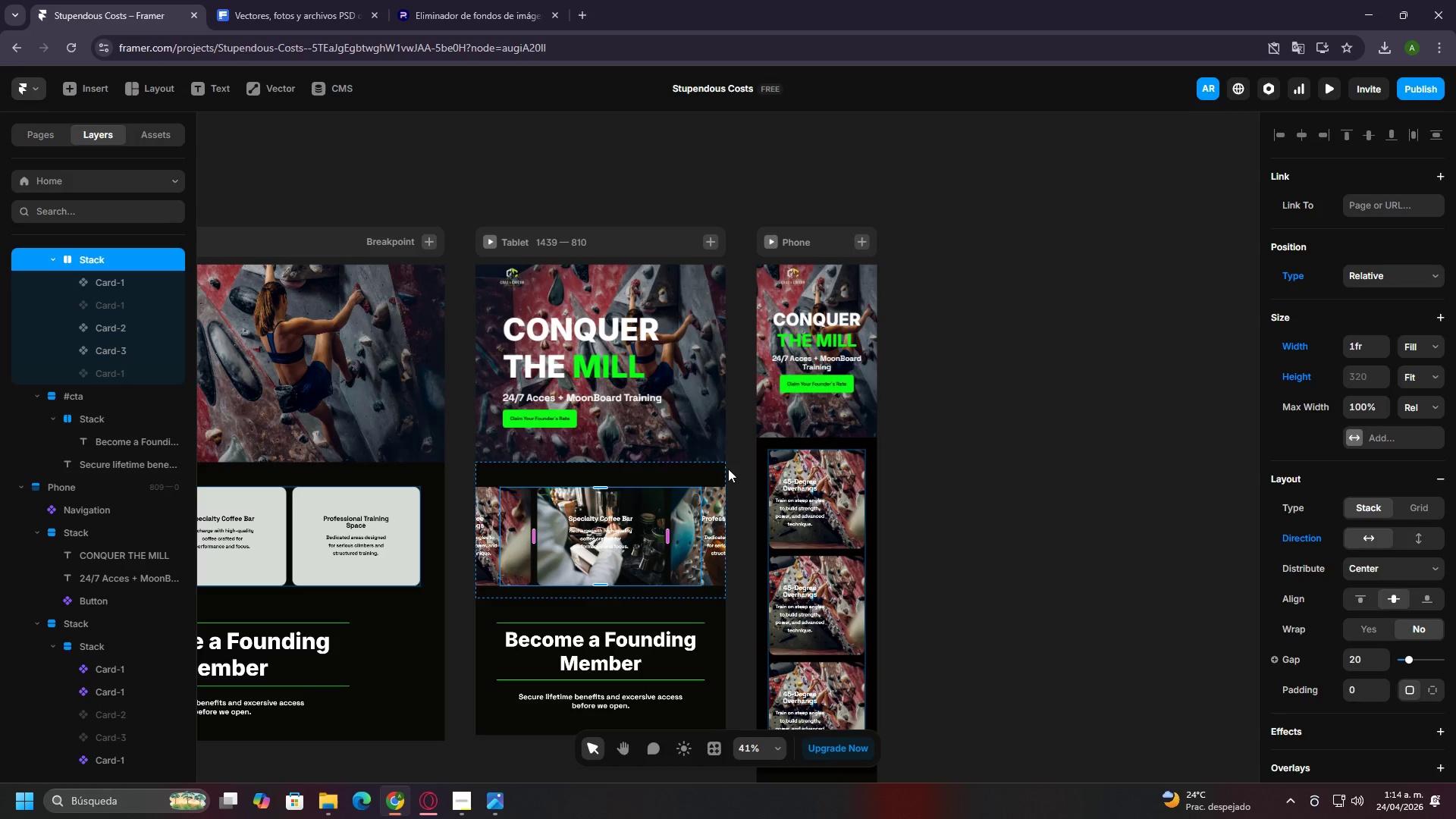 
left_click([657, 470])
 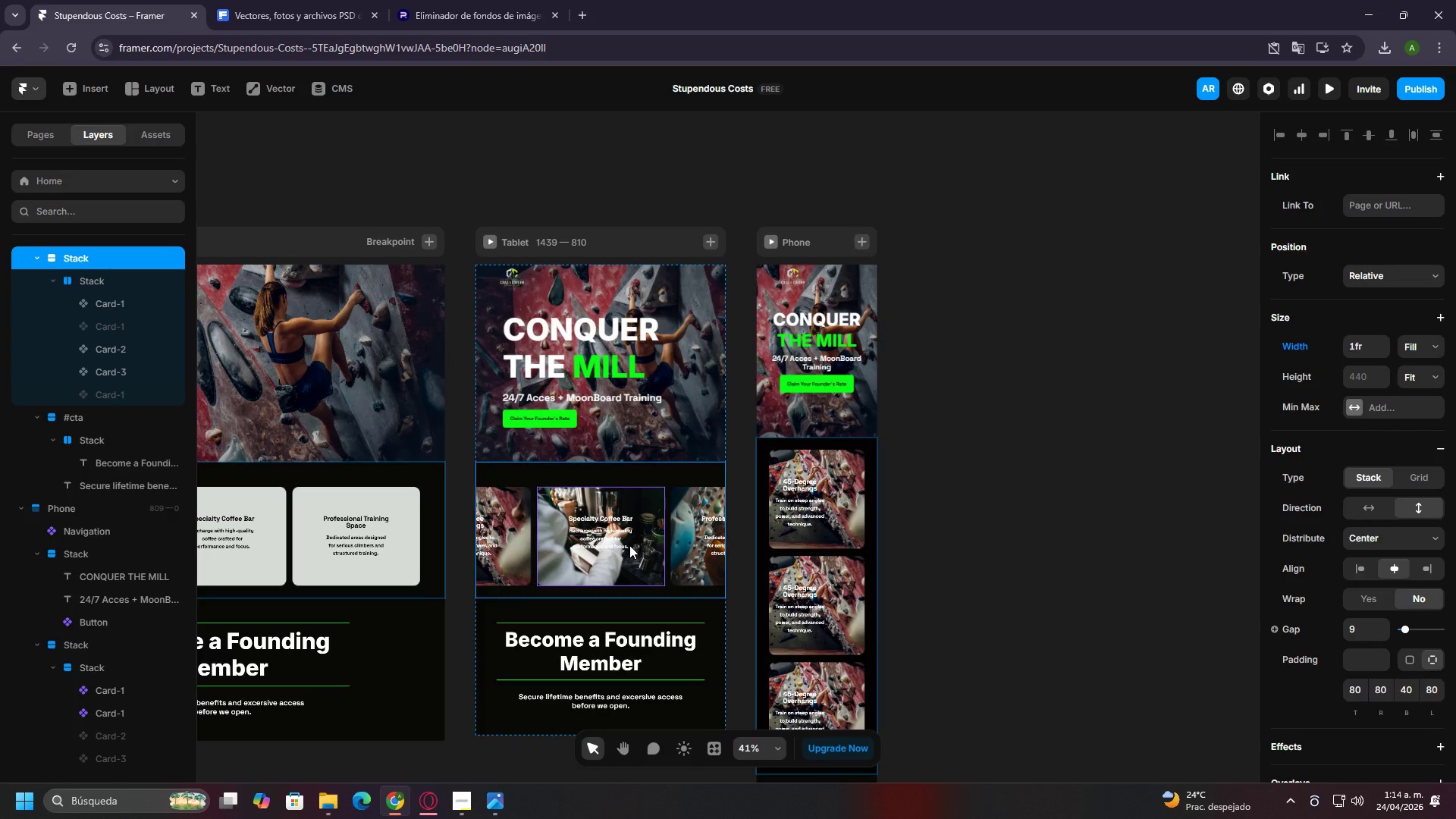 
left_click([629, 545])
 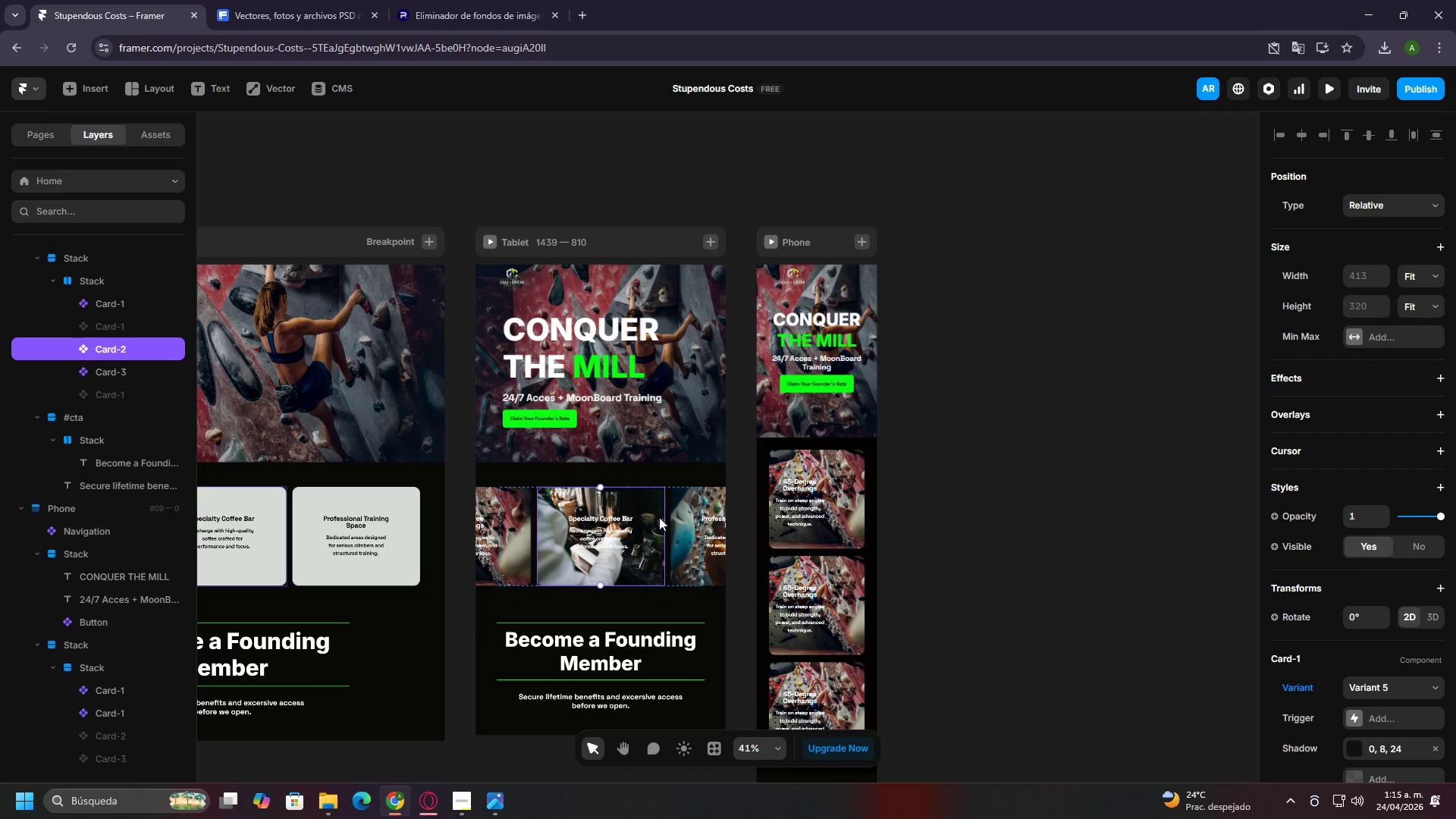 
left_click([667, 473])
 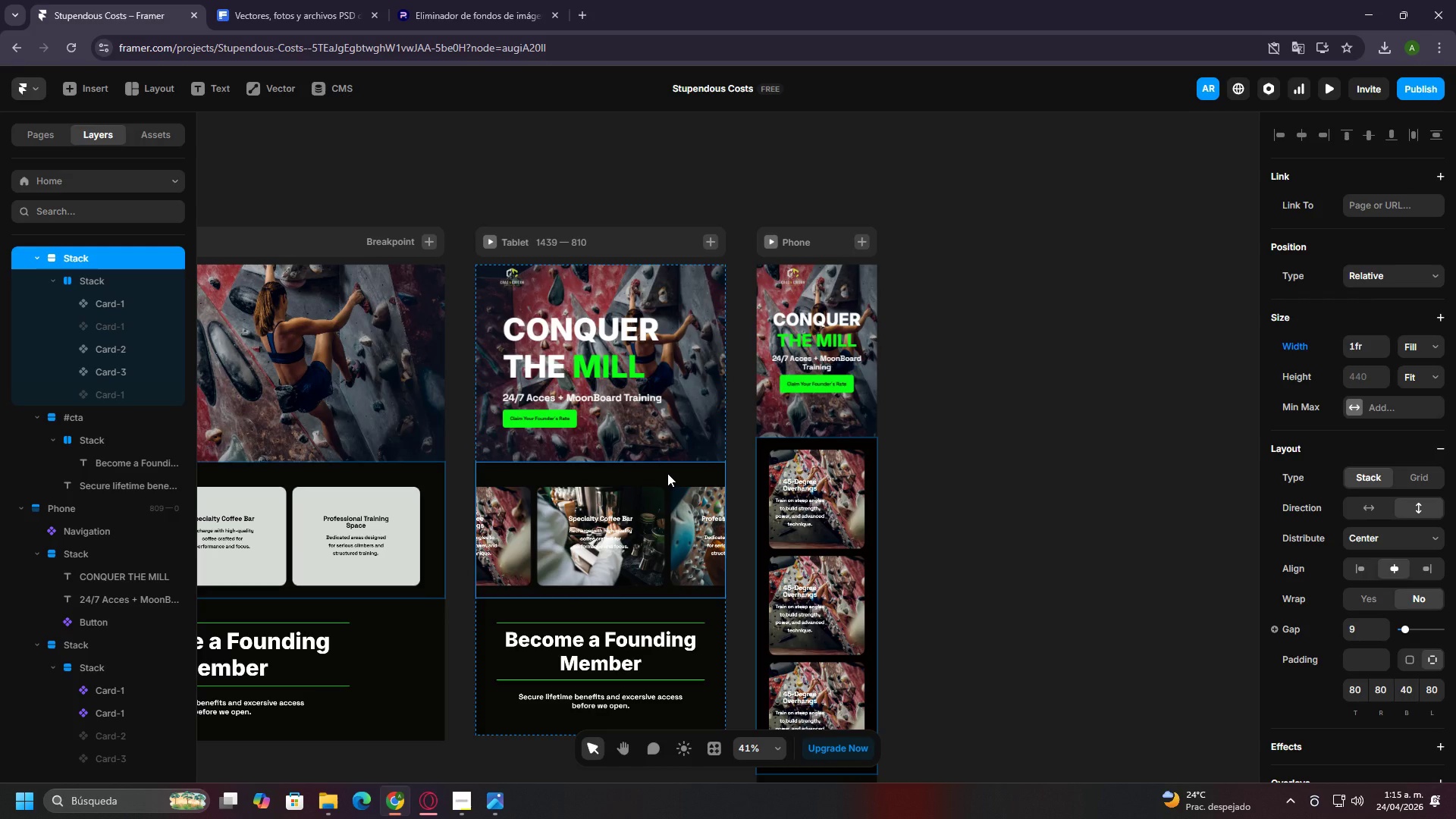 
key(Control+Z)
 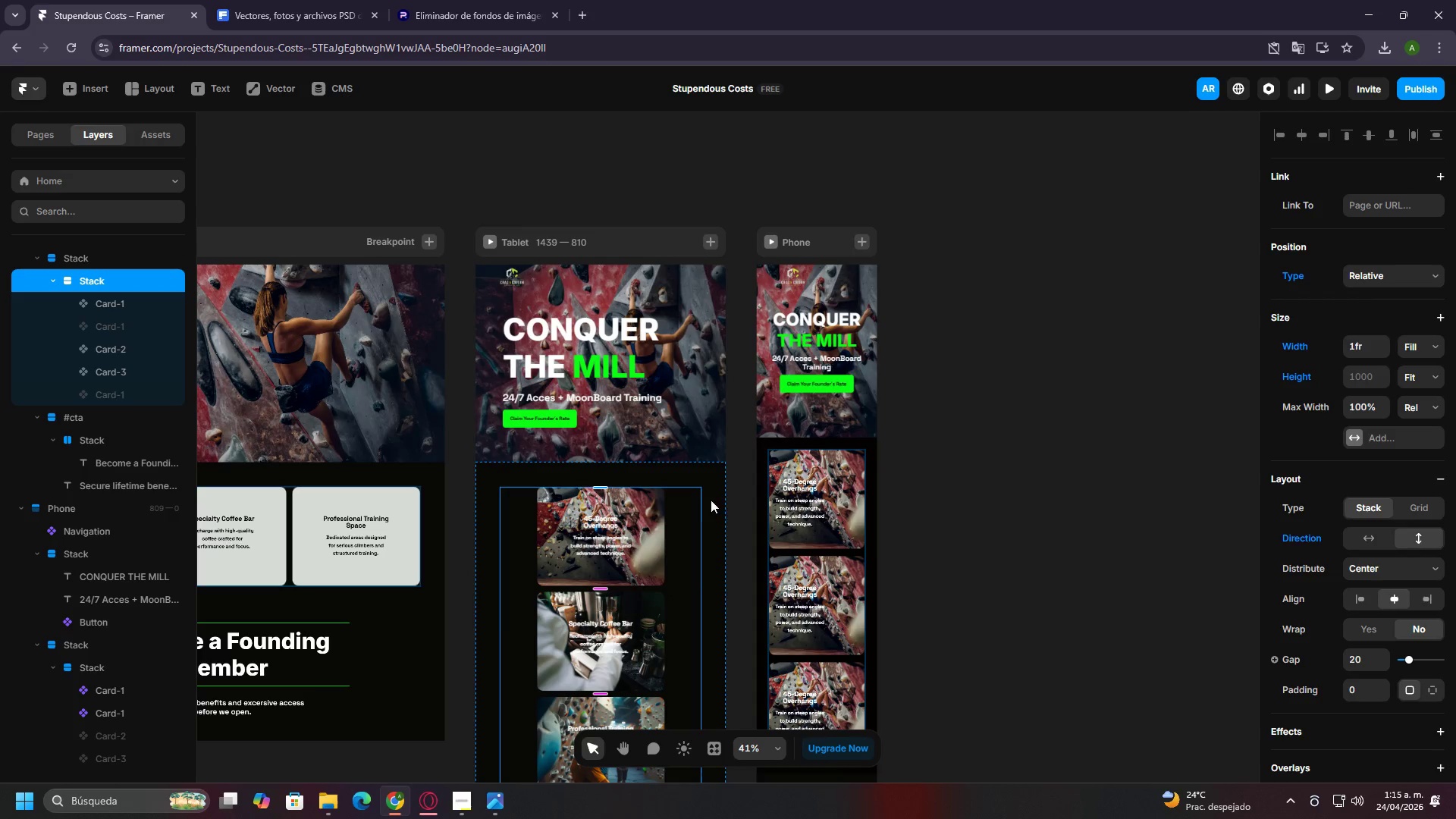 
left_click([1040, 512])
 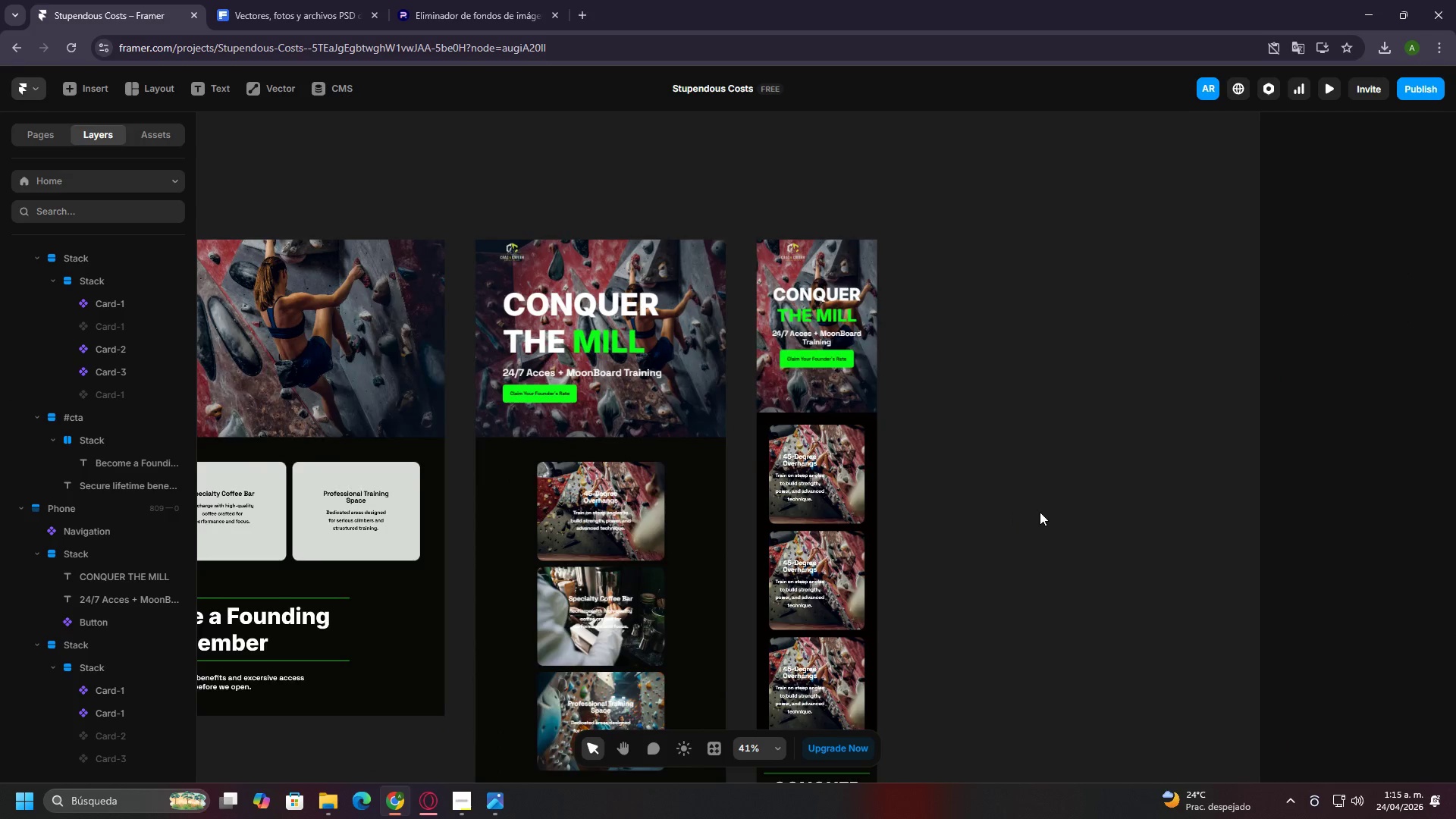 
hold_key(key=ControlLeft, duration=0.67)
scroll: coordinate [868, 497], scroll_direction: down, amount: 3.0
 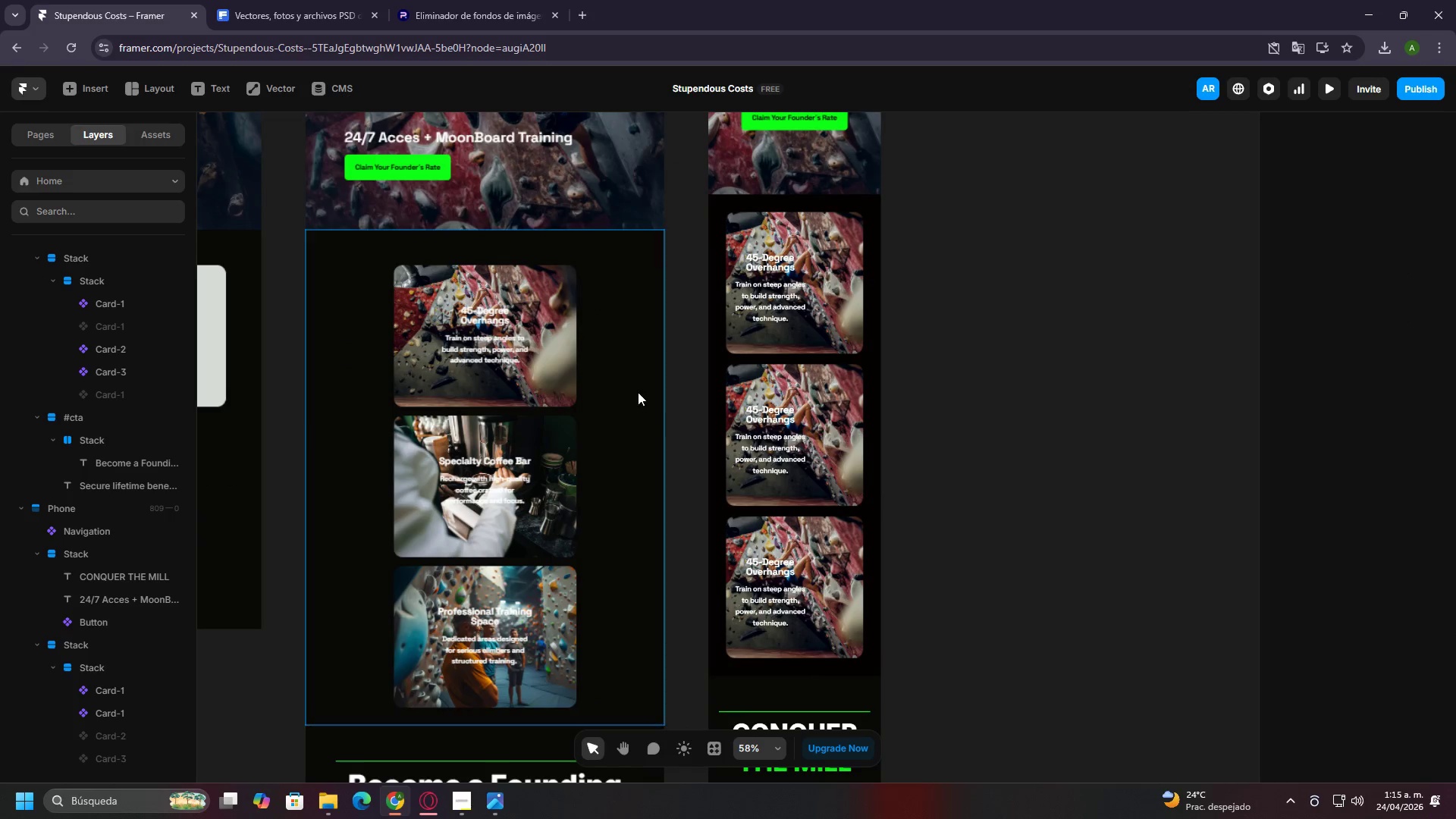 
left_click([598, 378])
 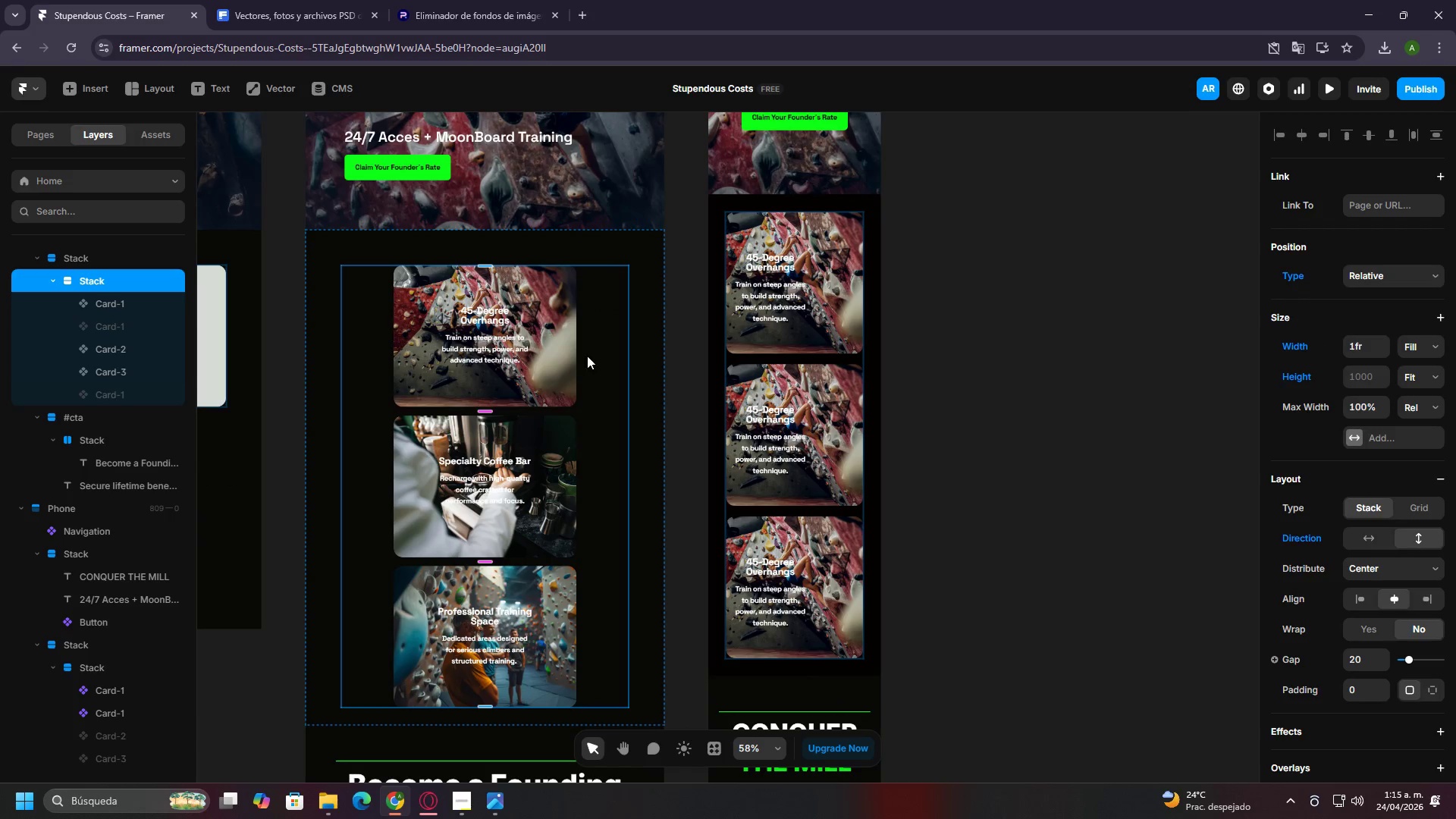 
left_click([537, 309])
 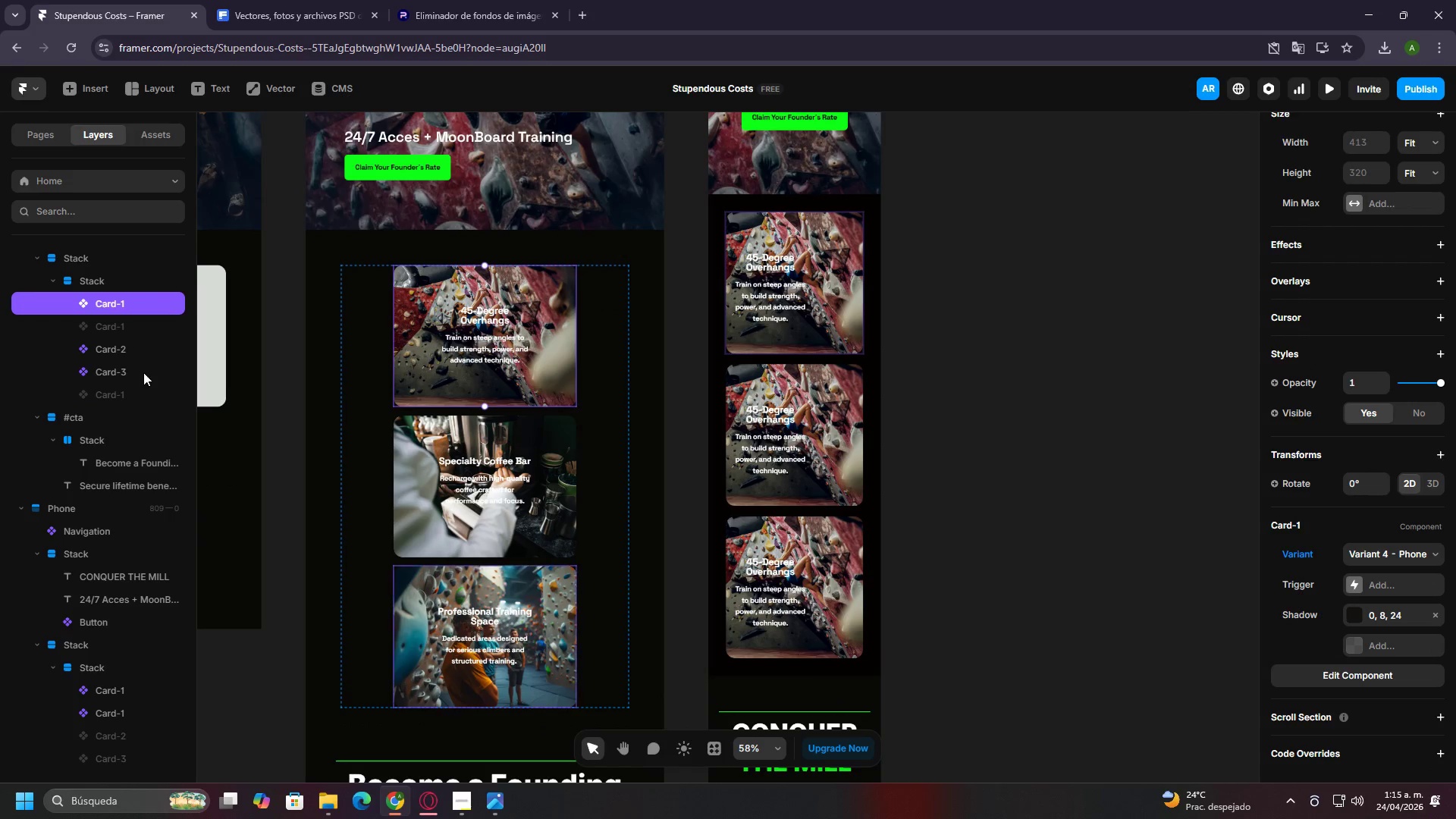 
hold_key(key=ControlLeft, duration=1.5)
left_click([101, 350])
 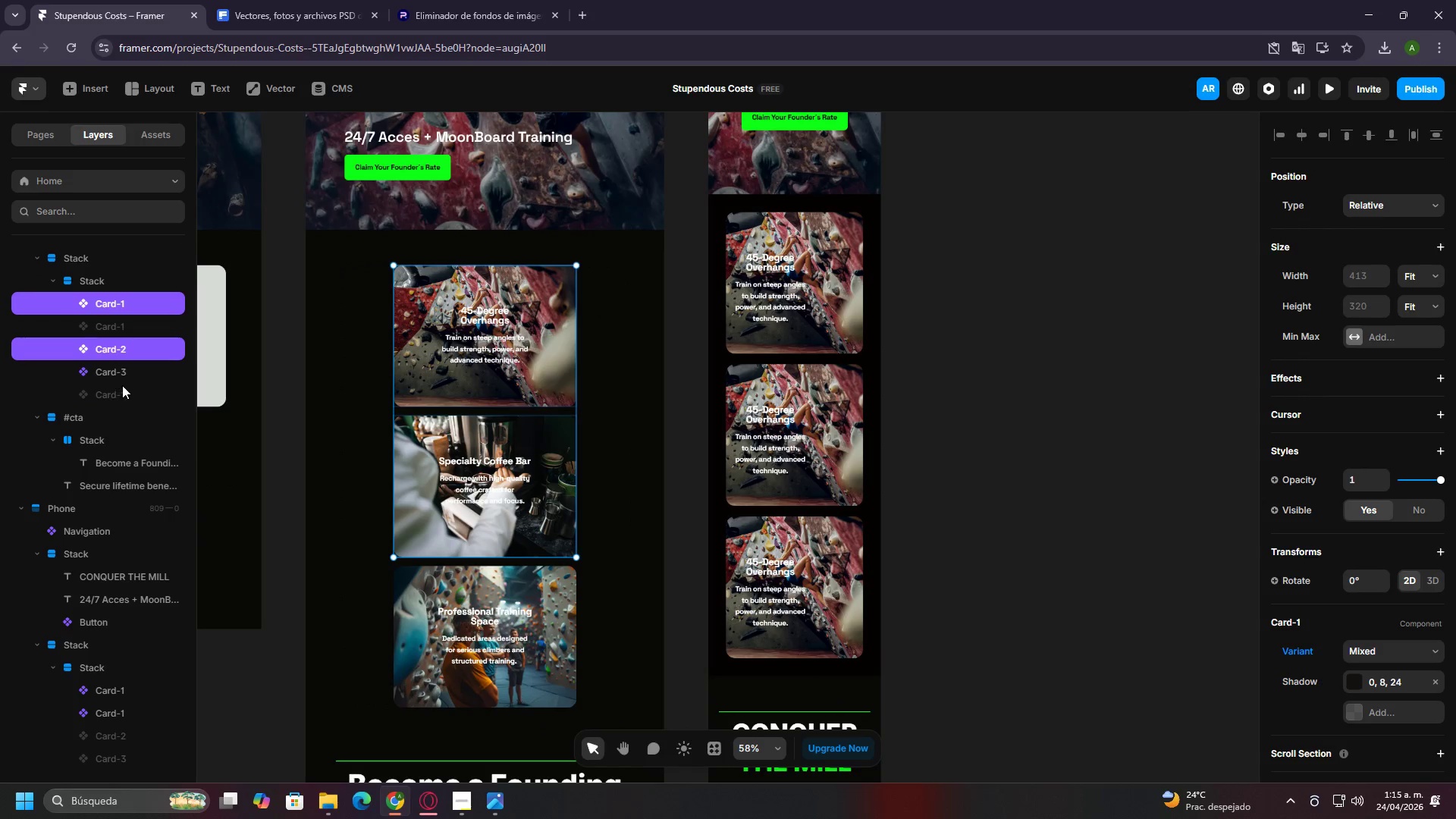 
double_click([122, 385])
 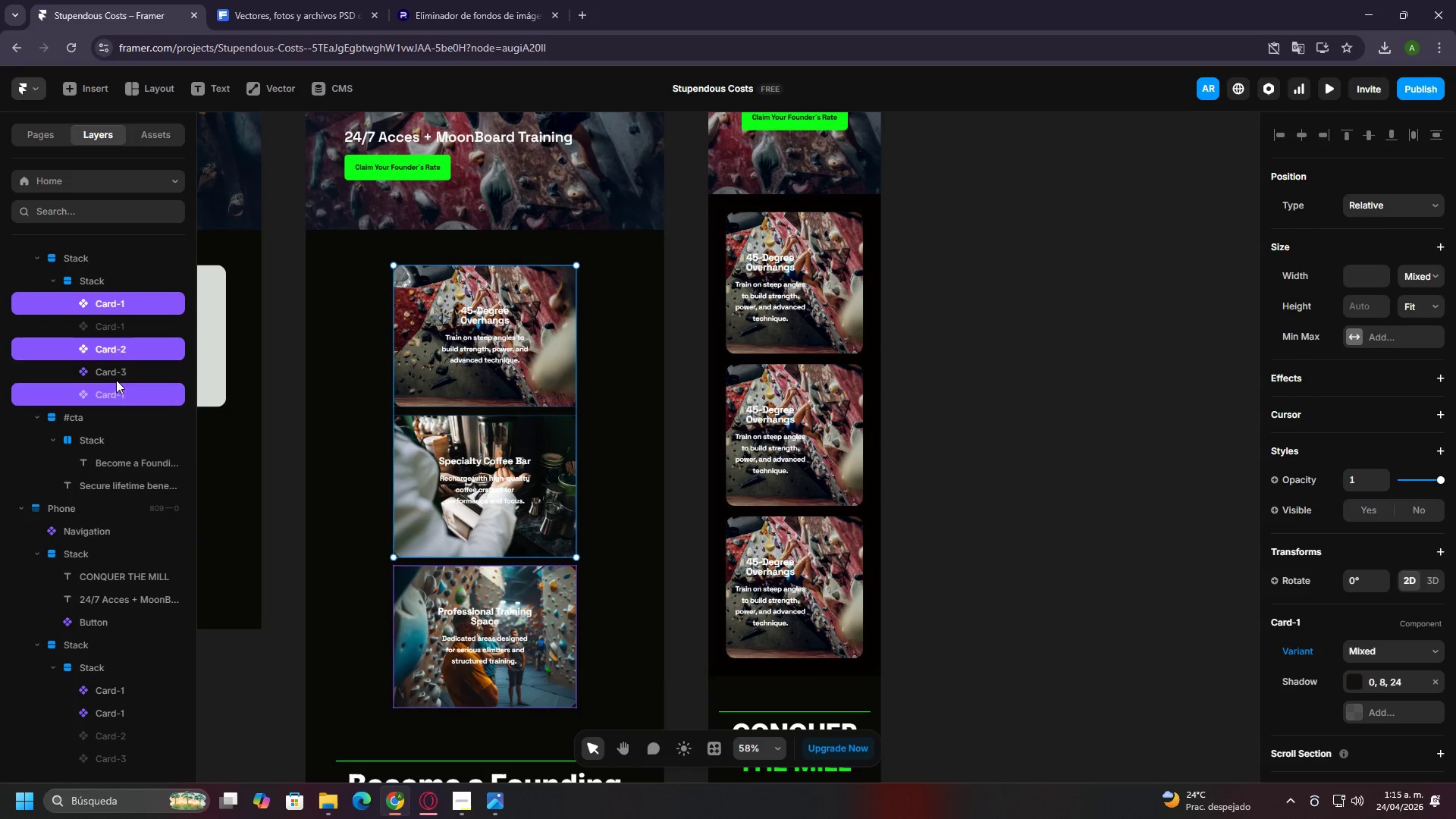 
triple_click([103, 369])
 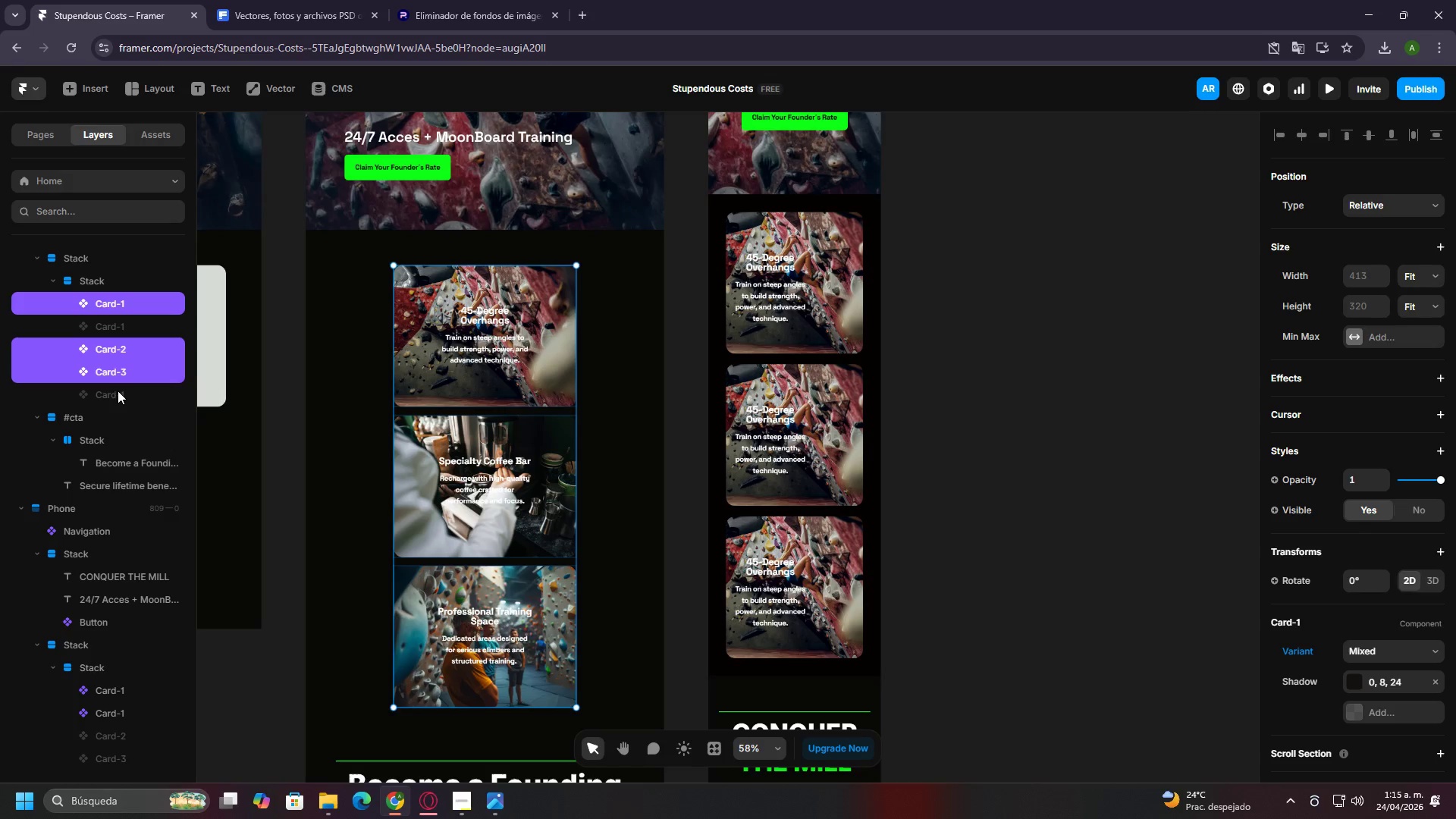 
triple_click([118, 391])
 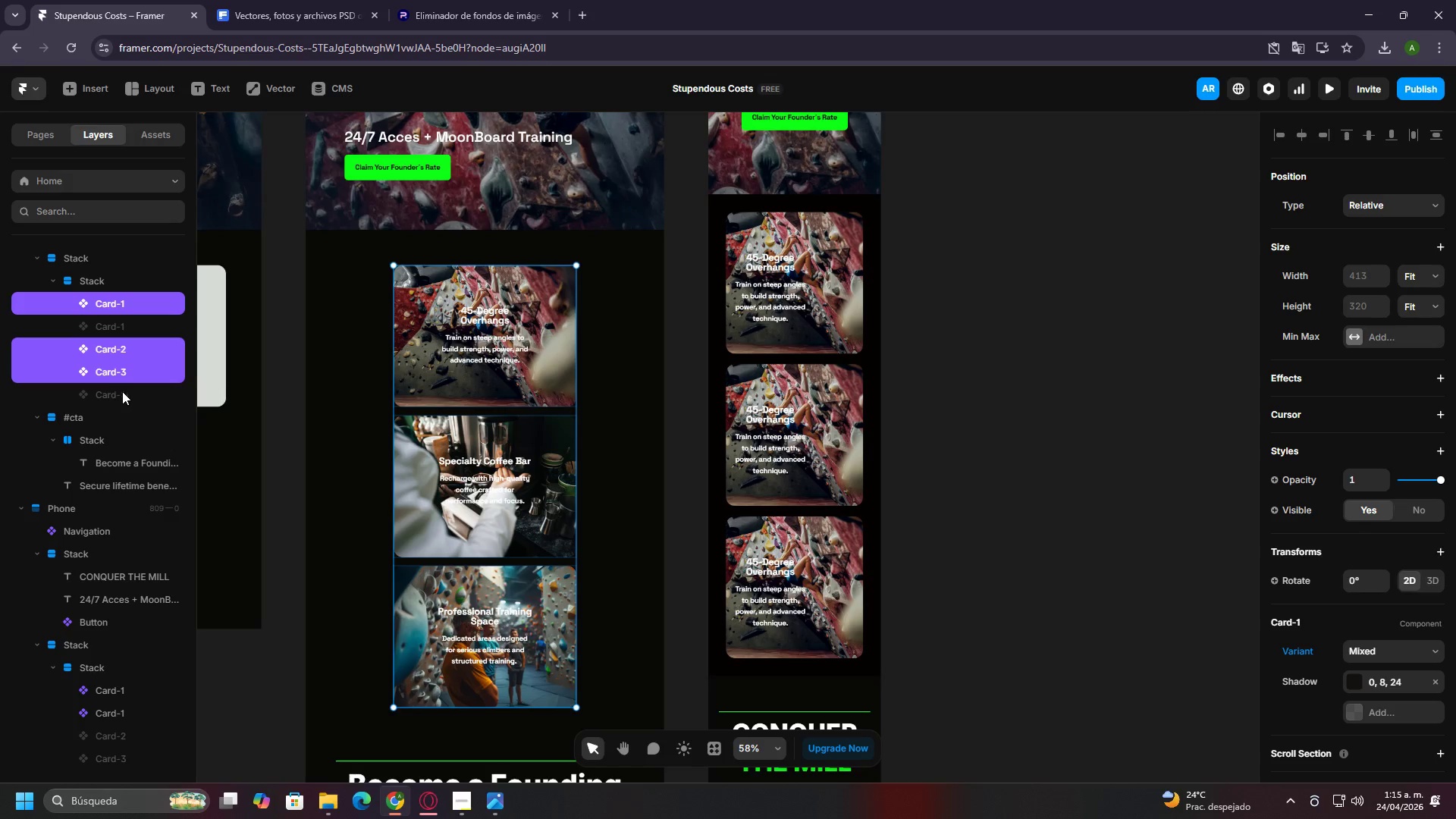 
hold_key(key=ControlLeft, duration=0.44)
 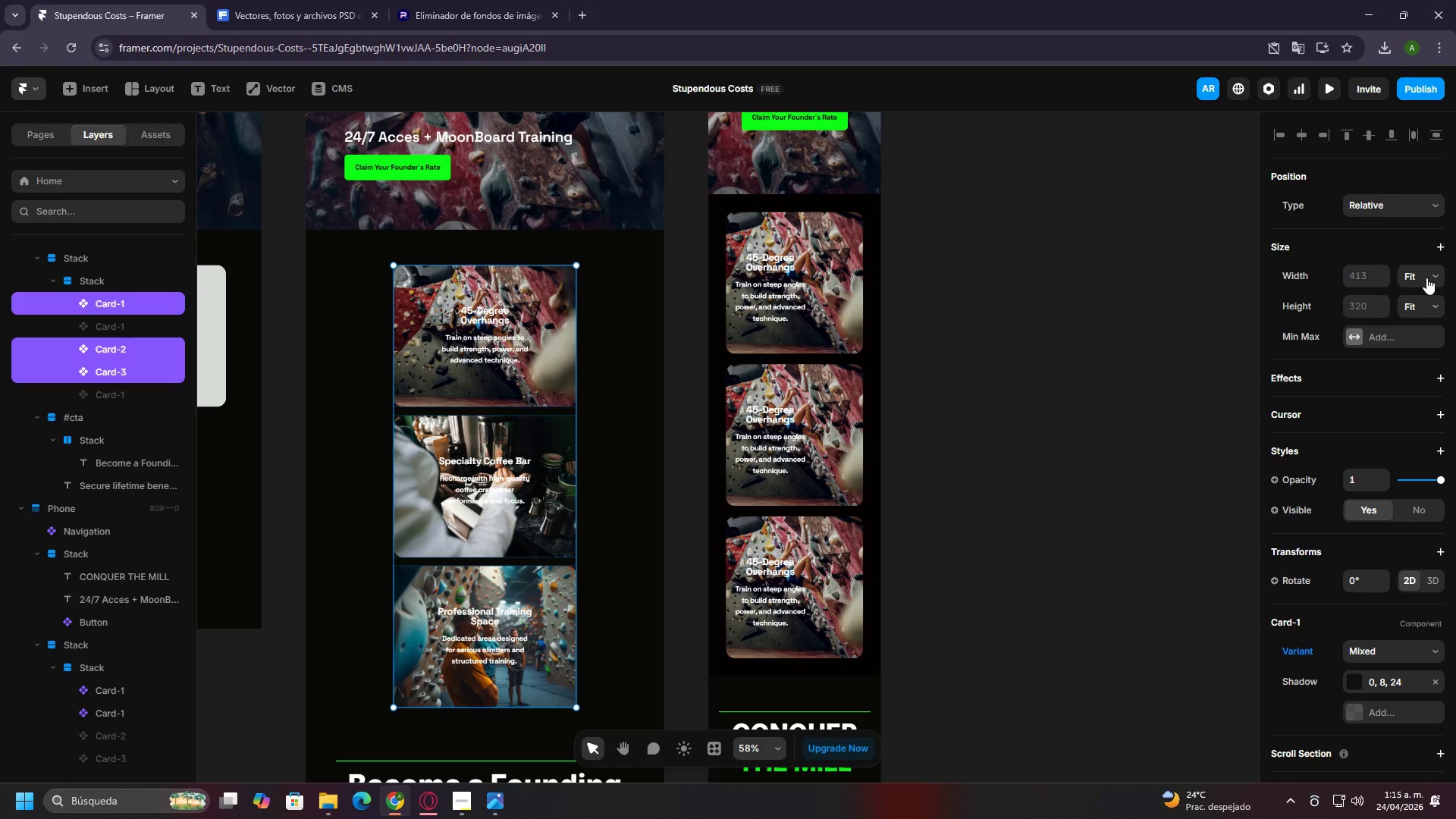 
left_click([1430, 271])
 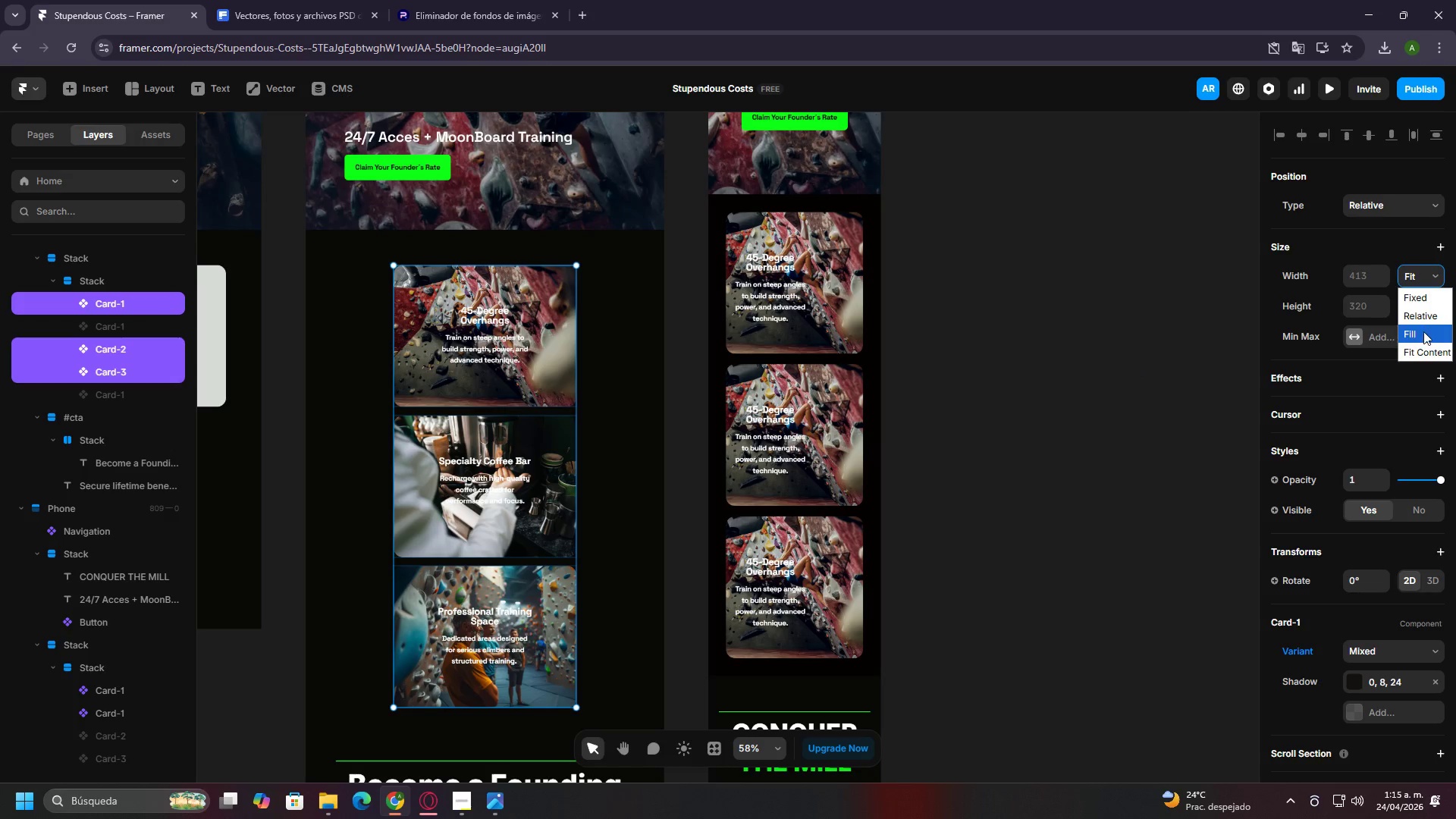 
left_click([1422, 334])
 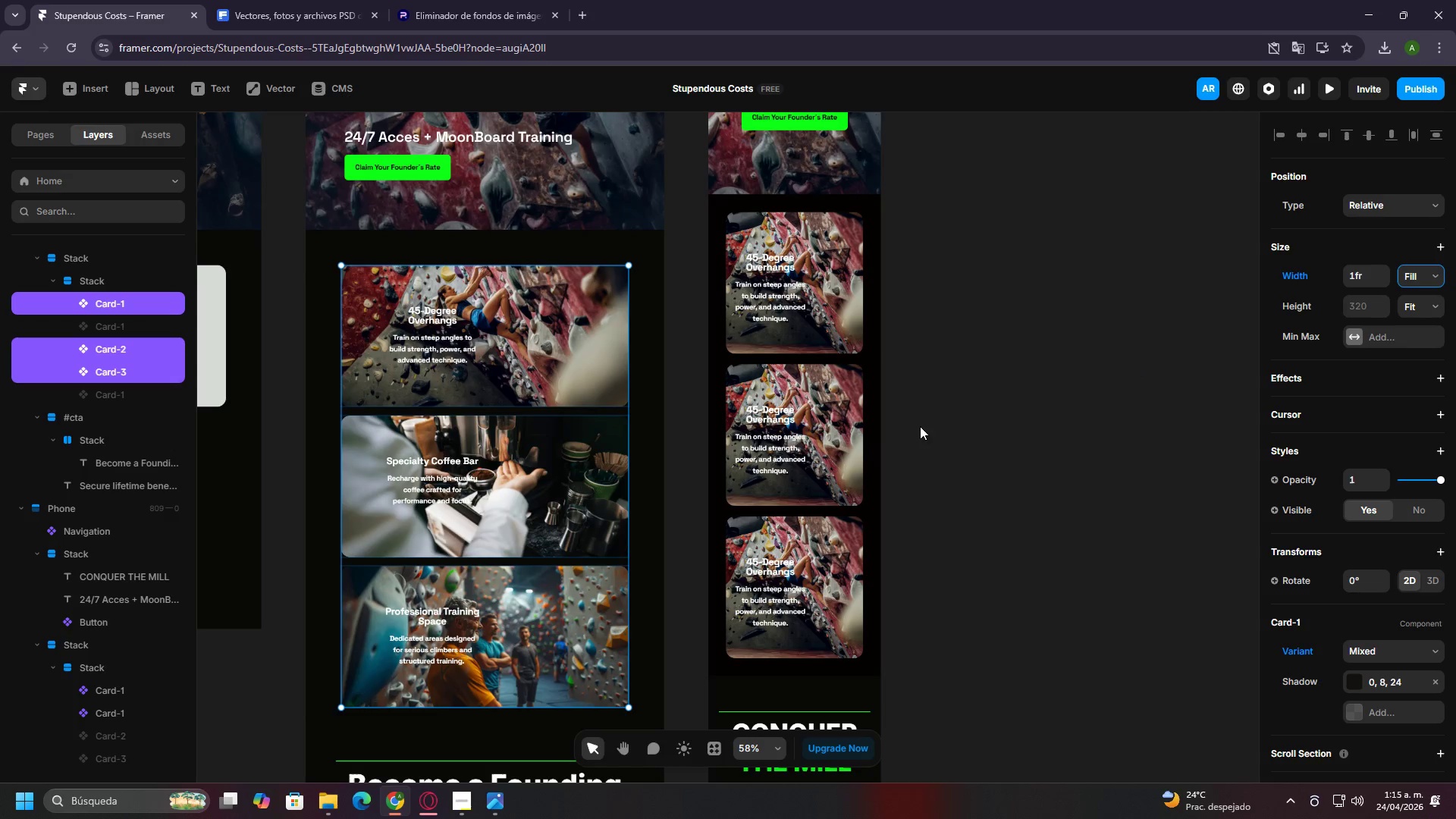 
left_click([1003, 444])
 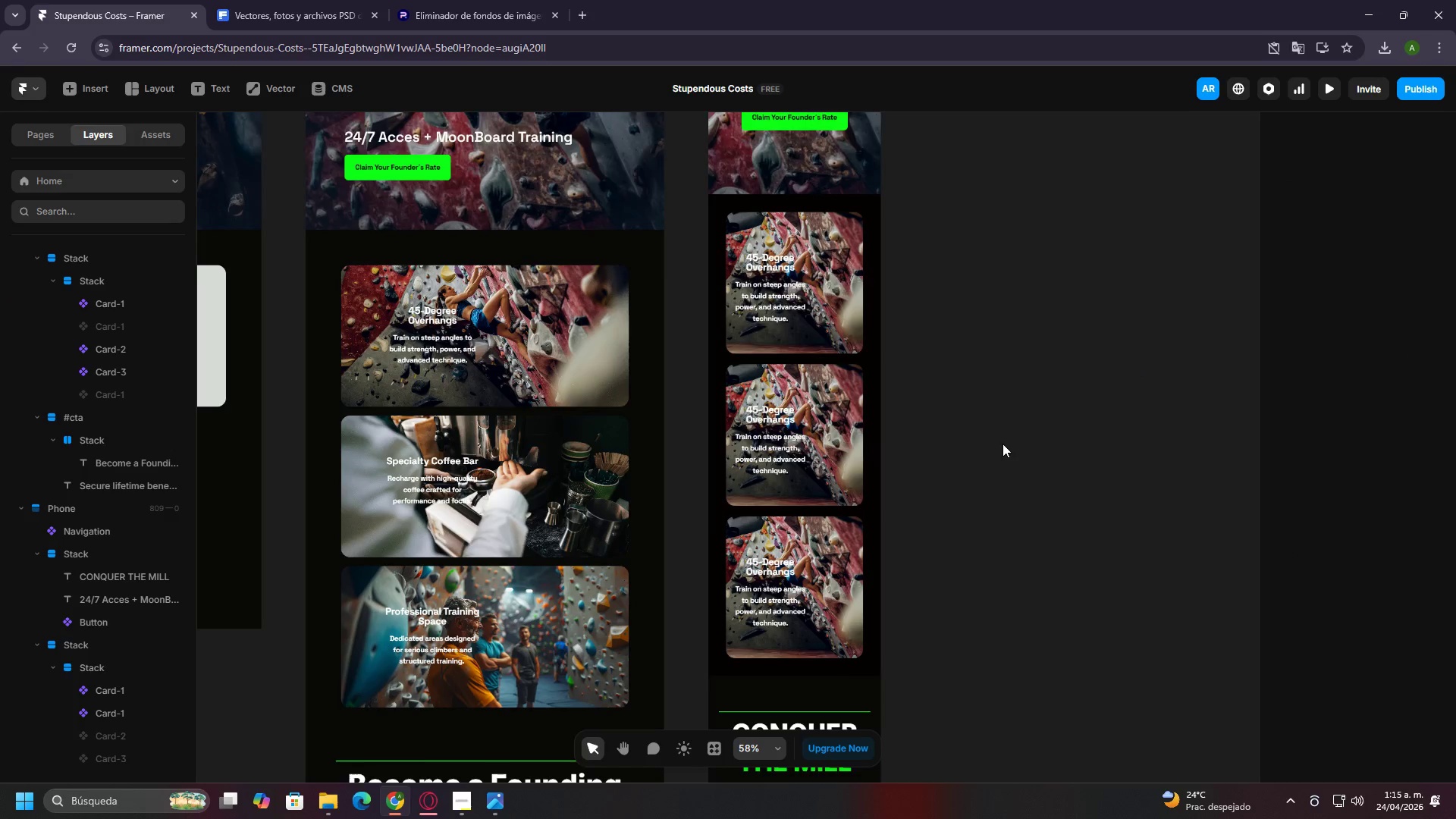 
hold_key(key=ControlLeft, duration=1.51)
scroll: coordinate [1003, 444], scroll_direction: down, amount: 9.0
 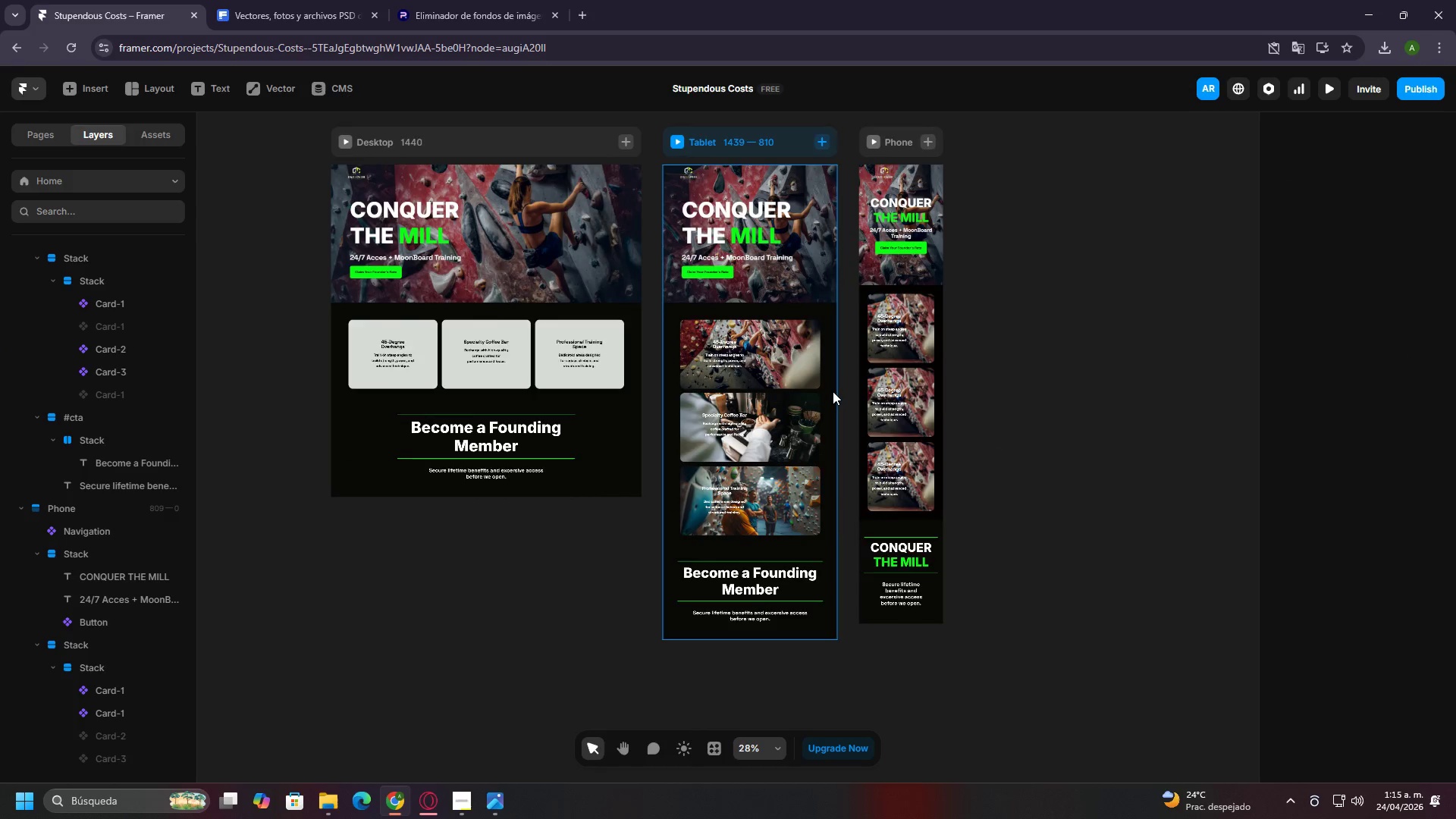 
hold_key(key=ControlLeft, duration=1.39)
scroll: coordinate [826, 387], scroll_direction: up, amount: 14.0
 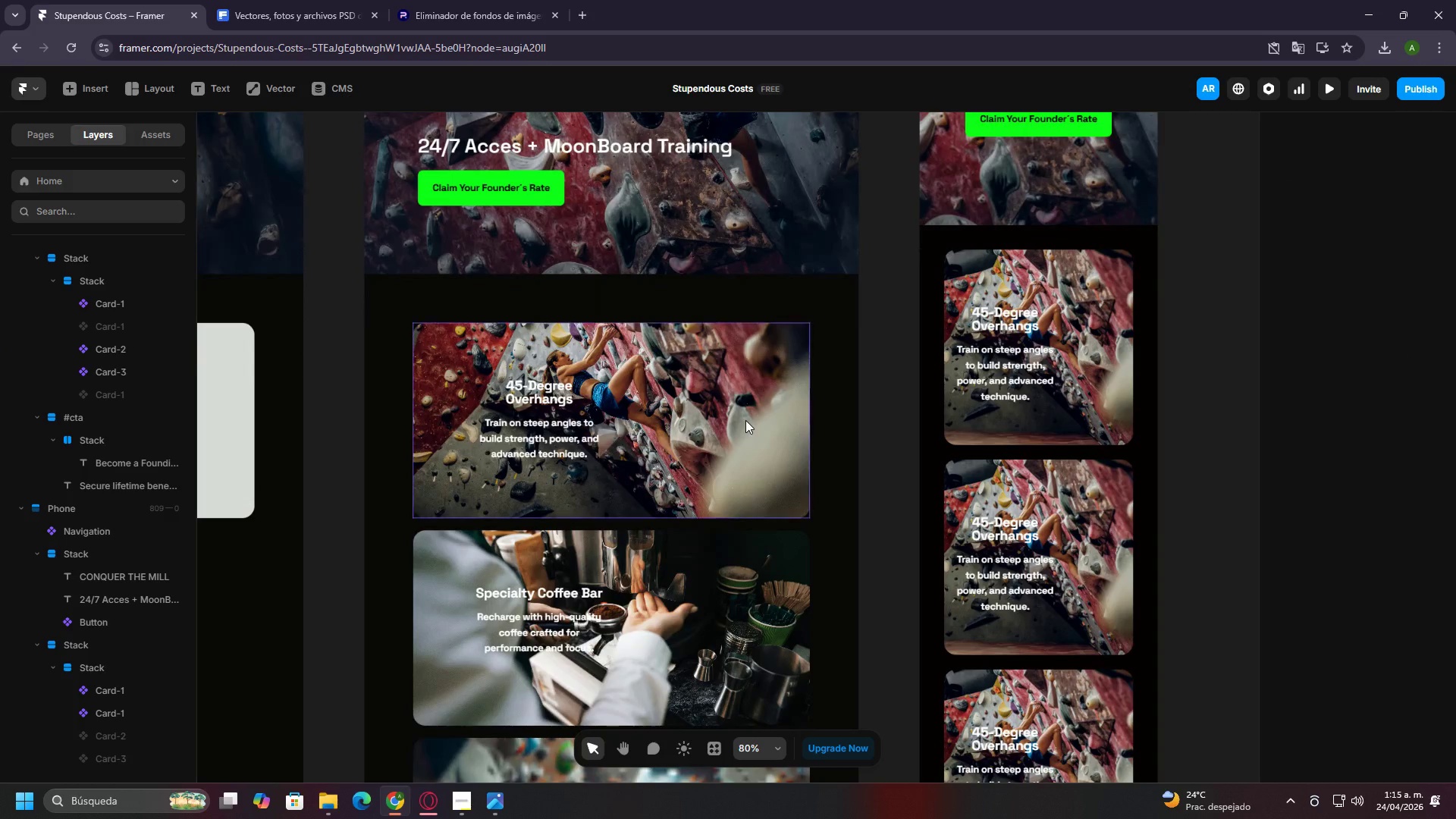 
left_click([739, 419])
 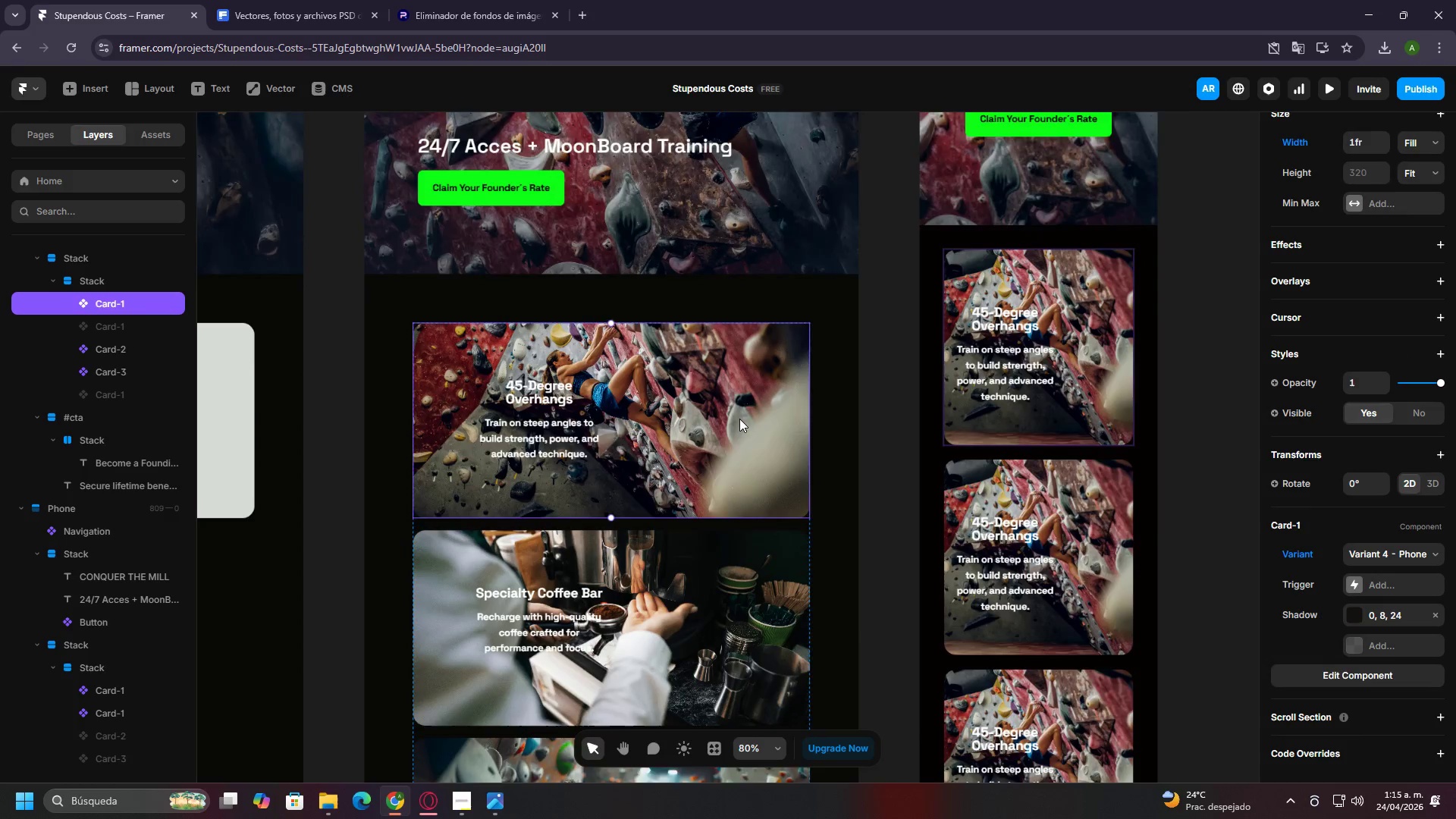 
scroll: coordinate [739, 419], scroll_direction: down, amount: 10.0
 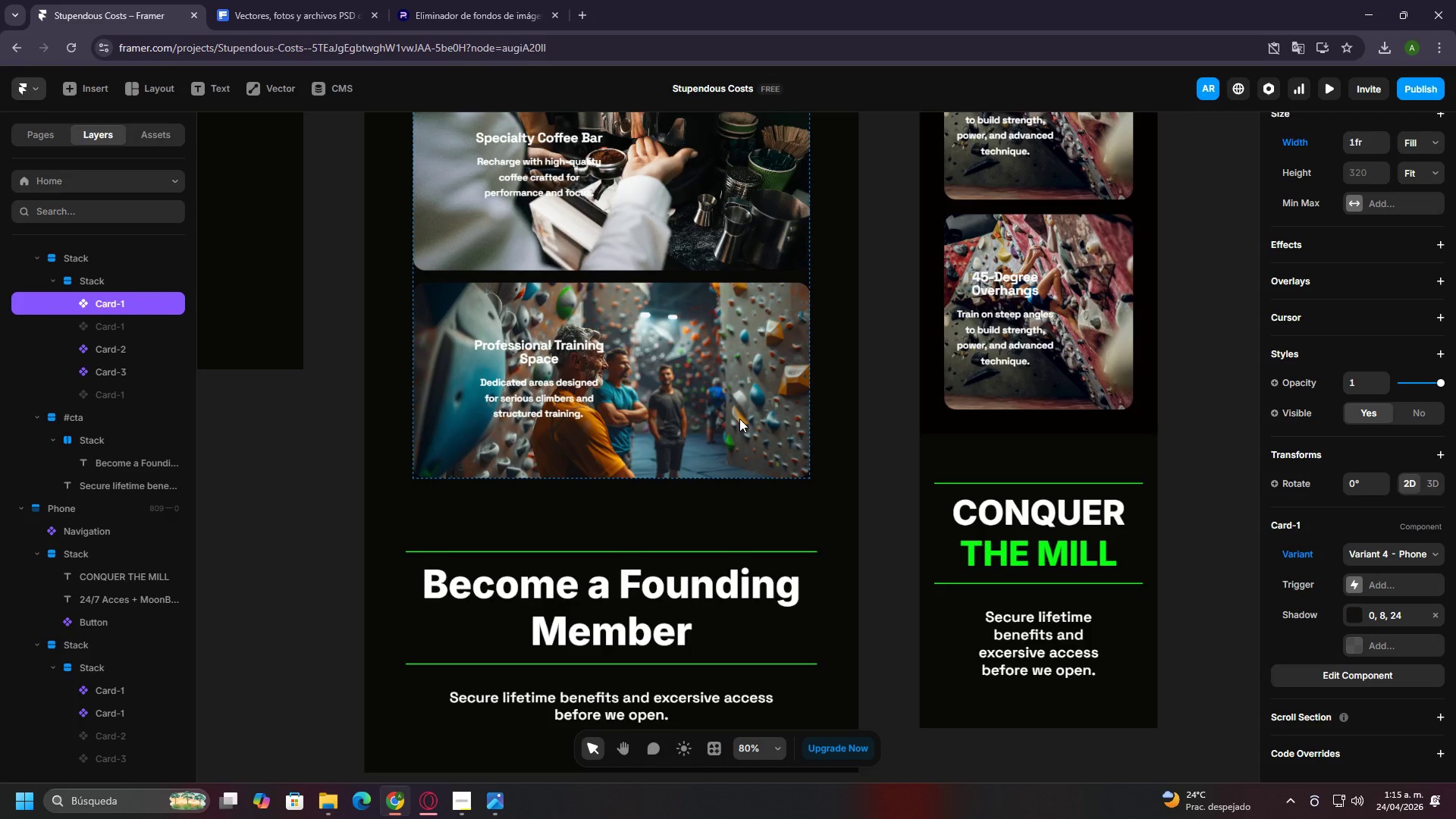 
hold_key(key=ControlLeft, duration=0.7)
 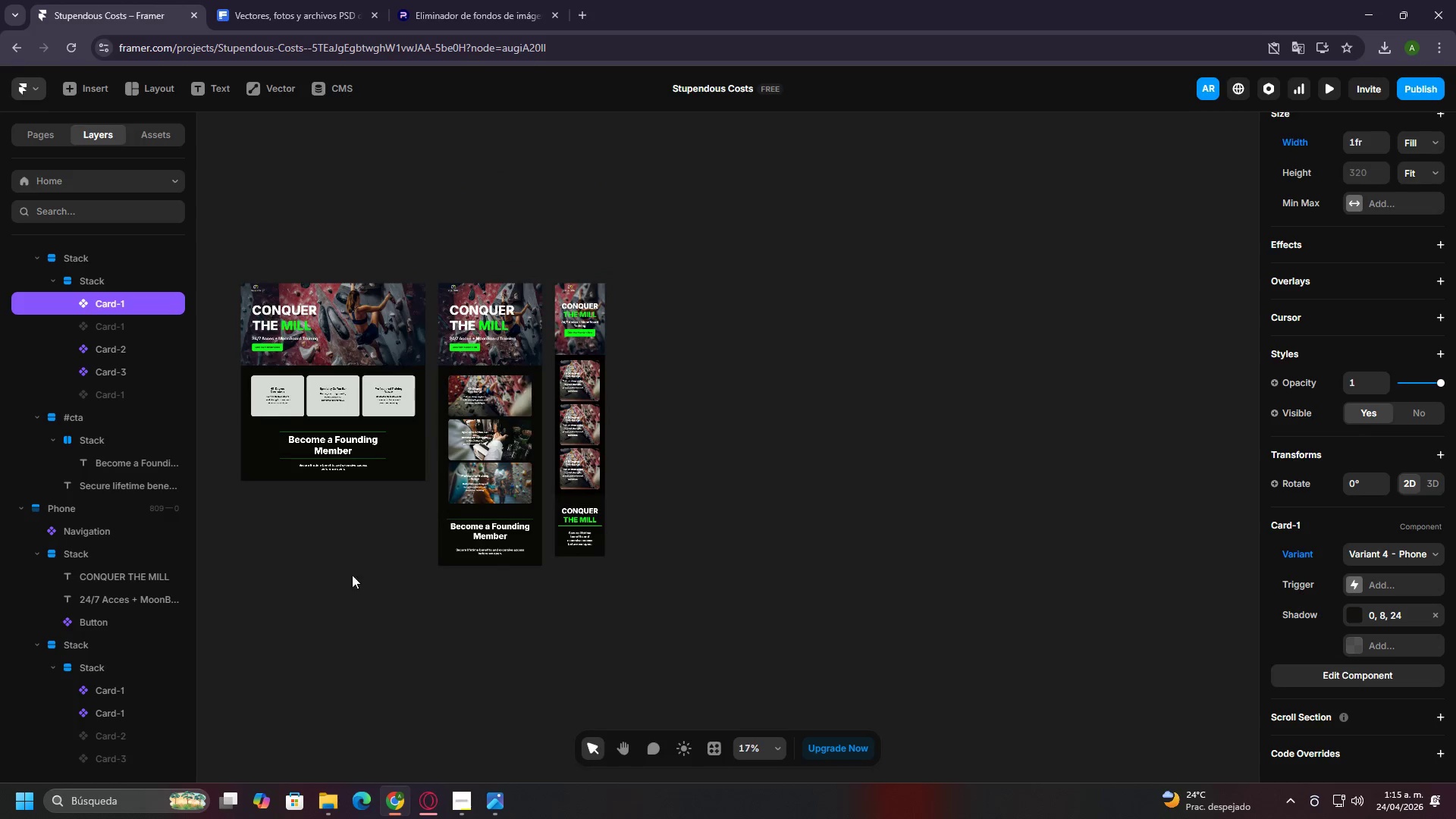 
scroll: coordinate [739, 419], scroll_direction: up, amount: 5.0
 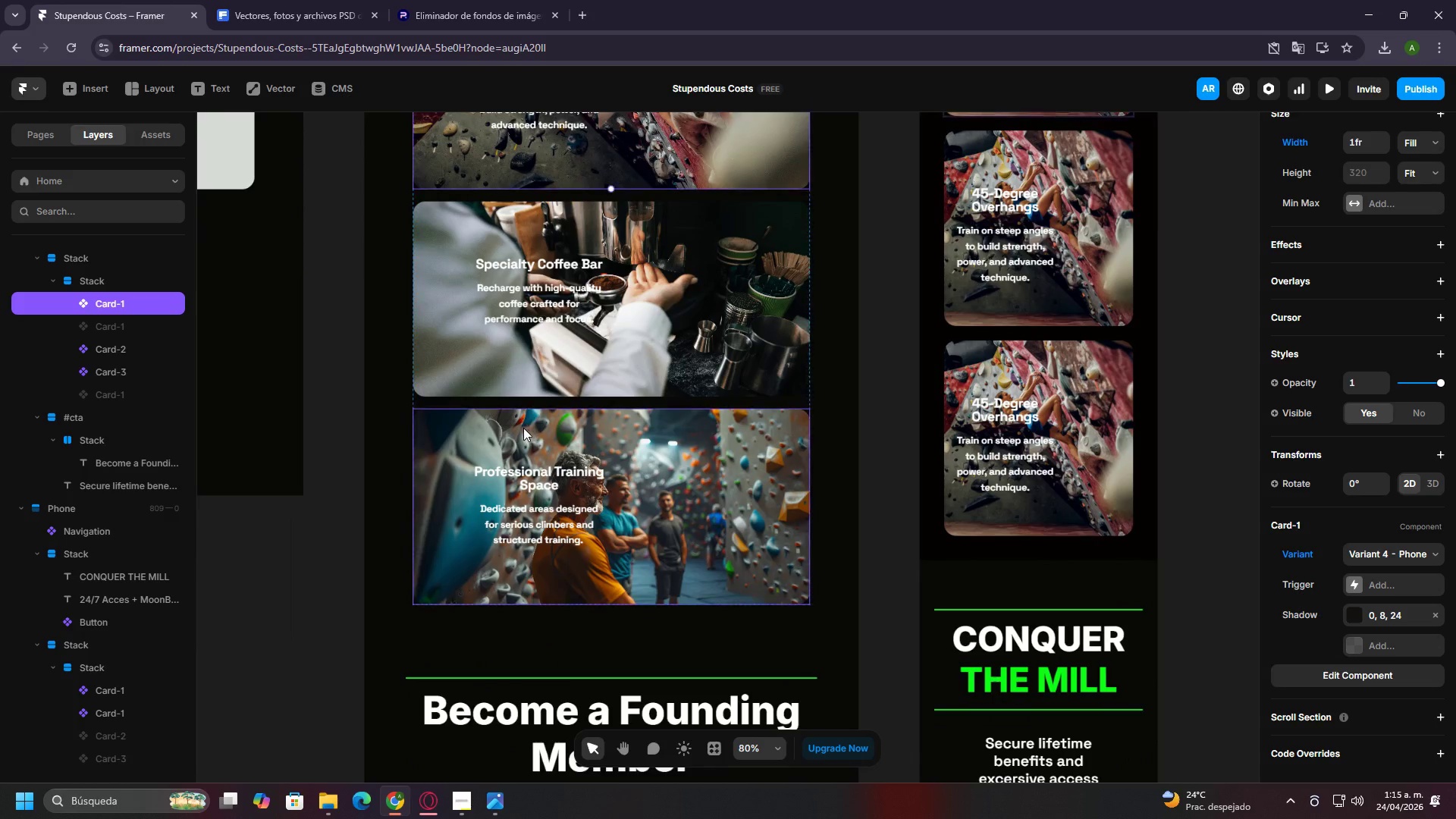 
hold_key(key=ControlLeft, duration=1.25)
scroll: coordinate [369, 581], scroll_direction: down, amount: 10.0
 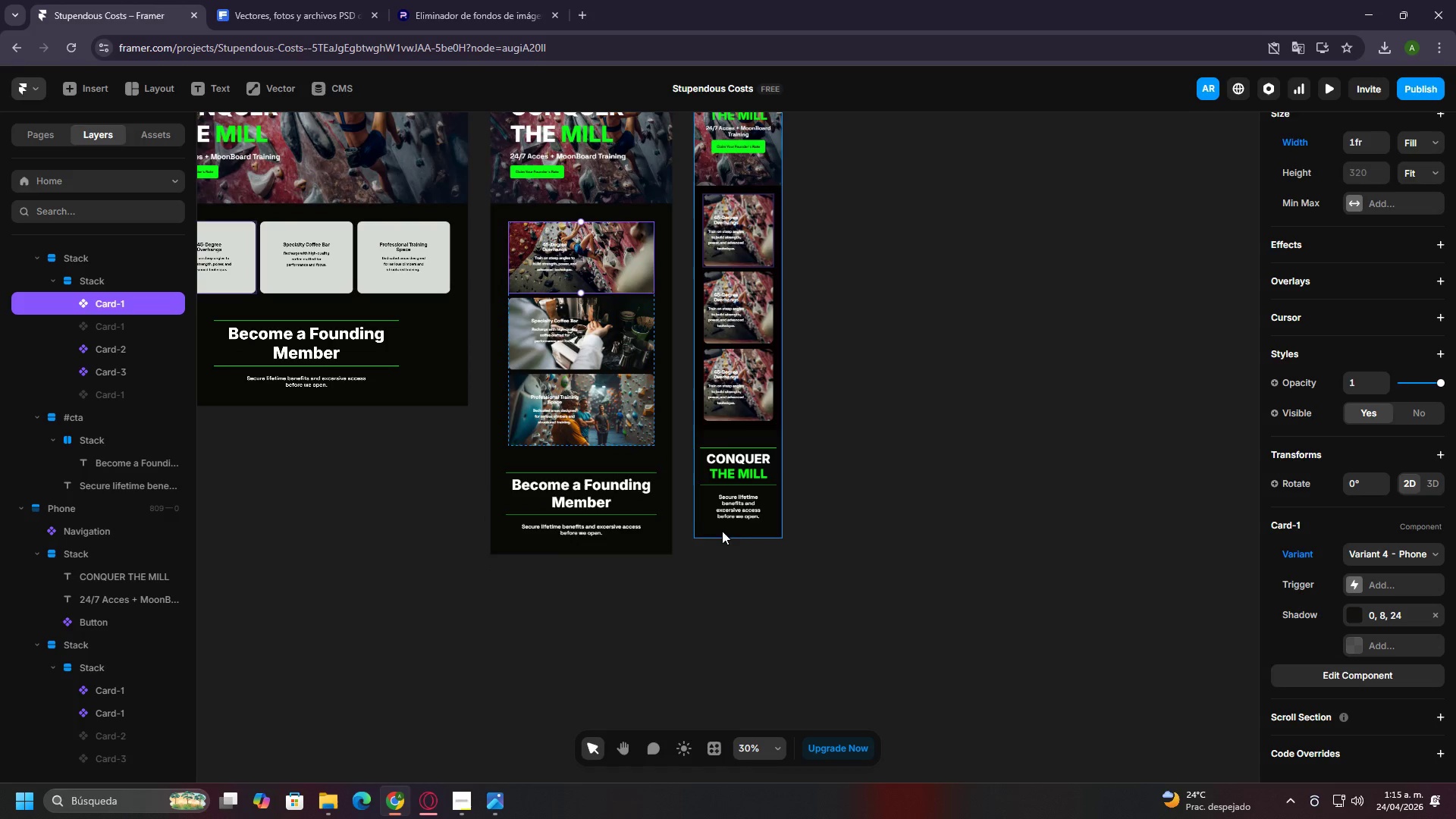 
double_click([585, 495])
 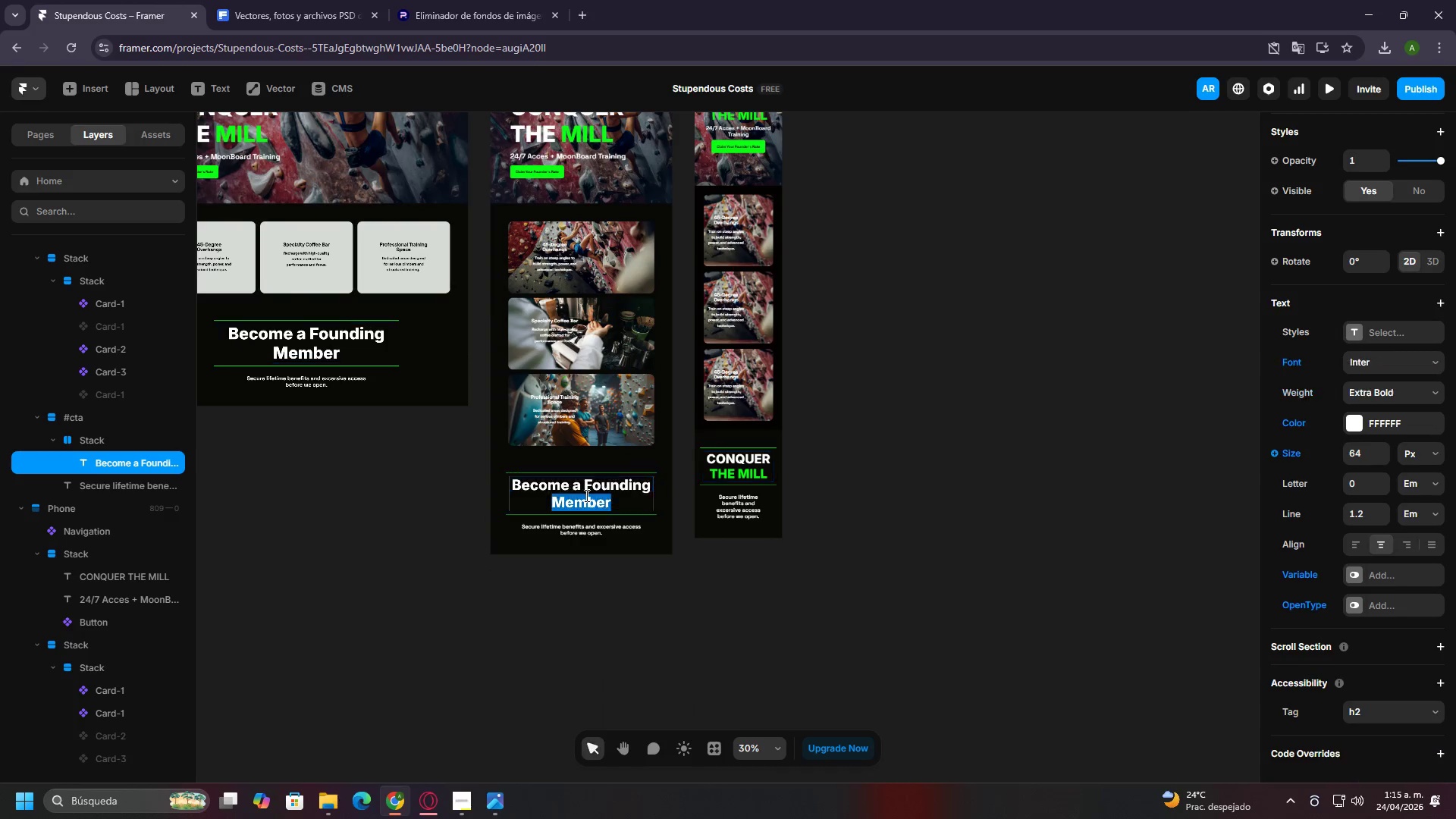 
triple_click([585, 495])
 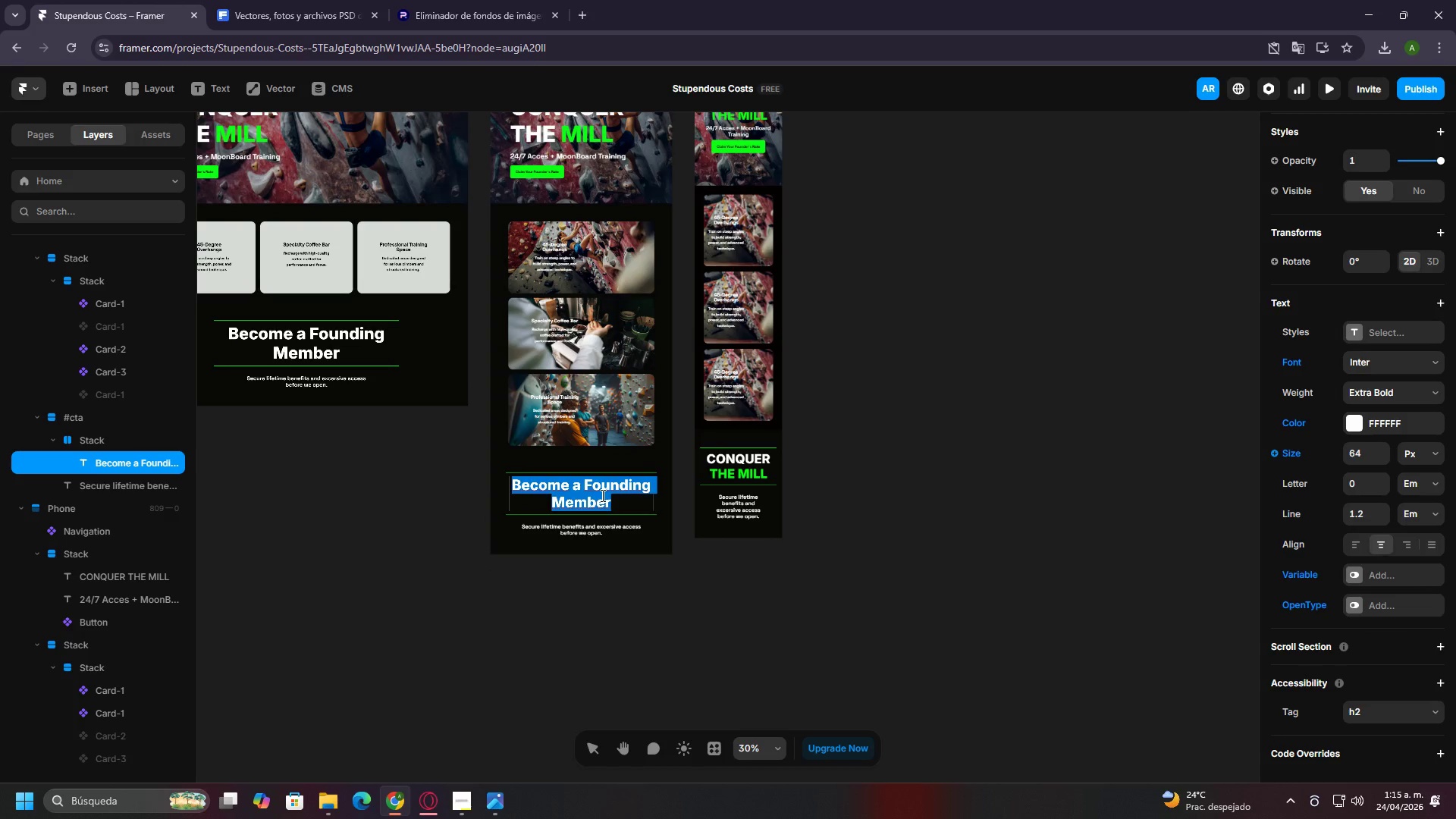 
left_click([607, 495])
 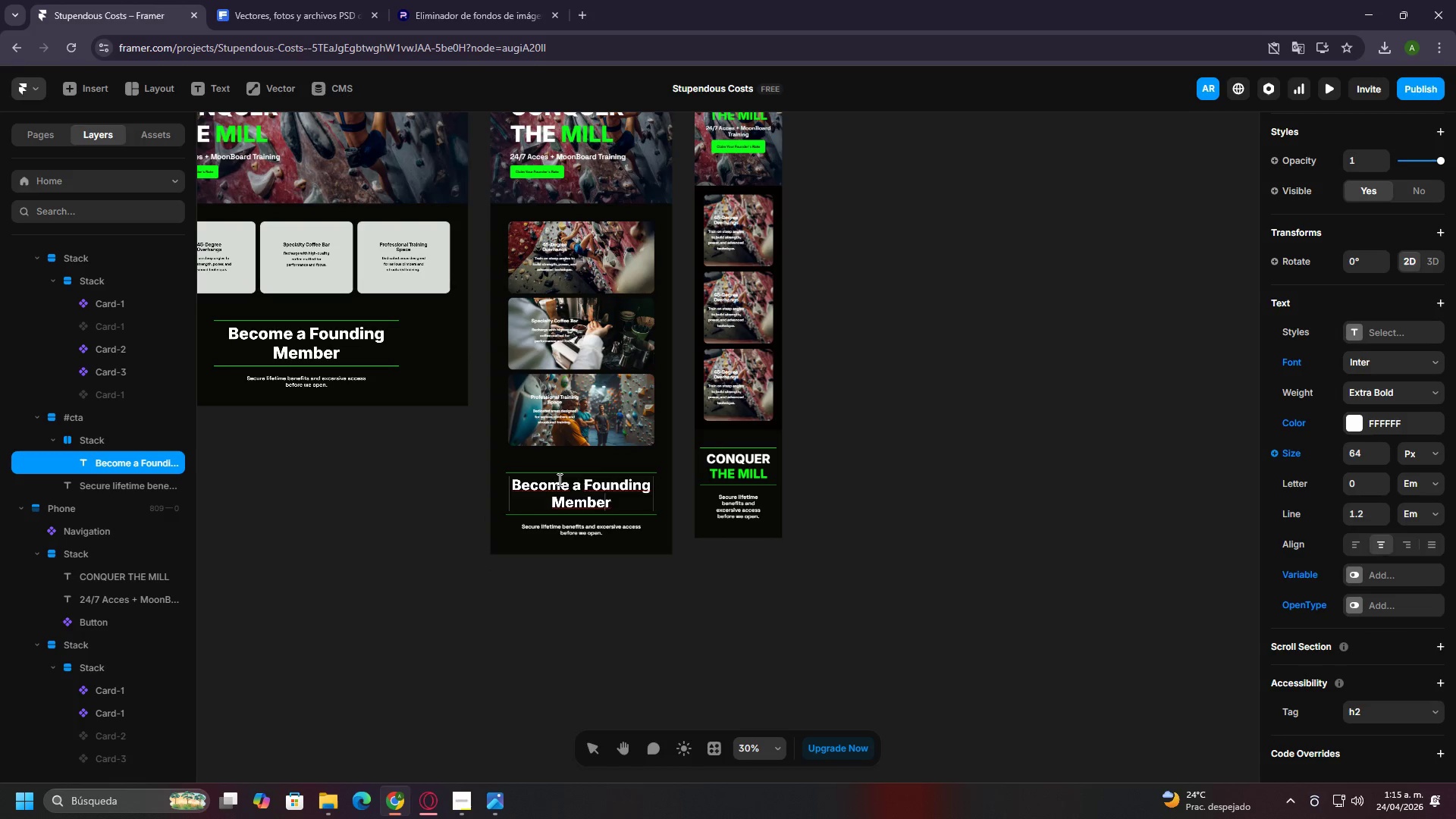 
left_click([583, 482])
 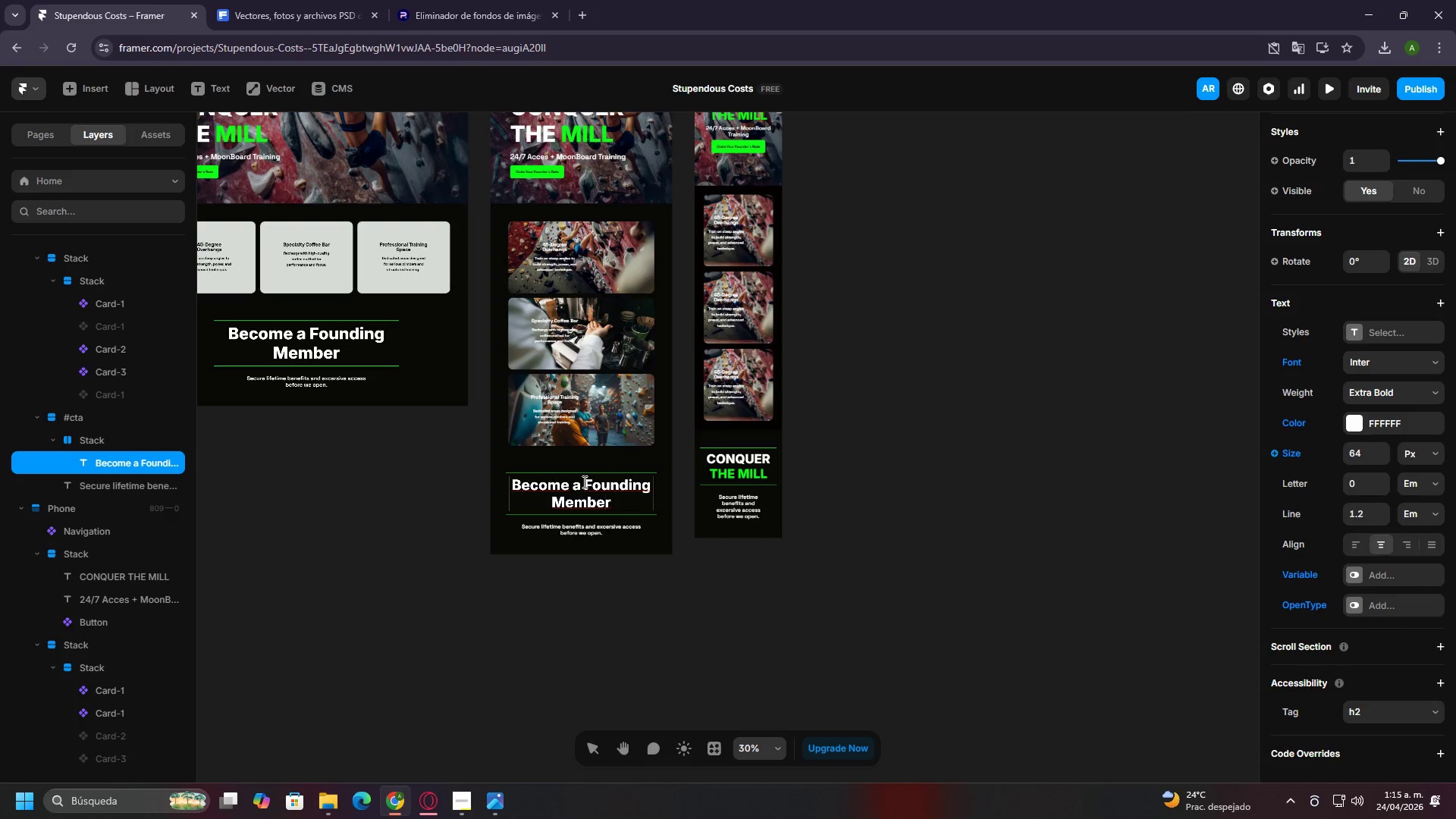 
key(Enter)
 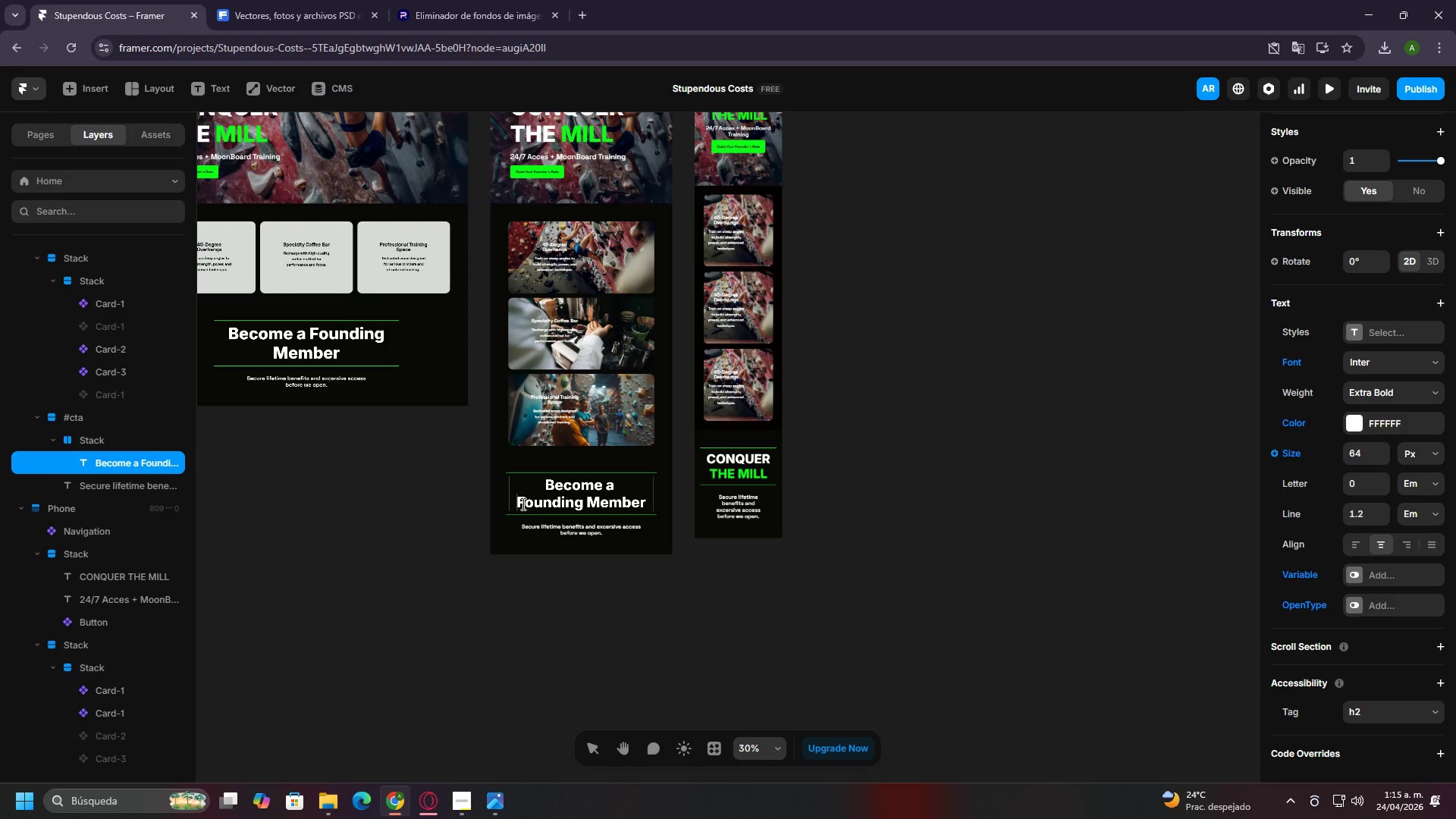 
left_click_drag(start_coordinate=[522, 504], to_coordinate=[652, 500])
 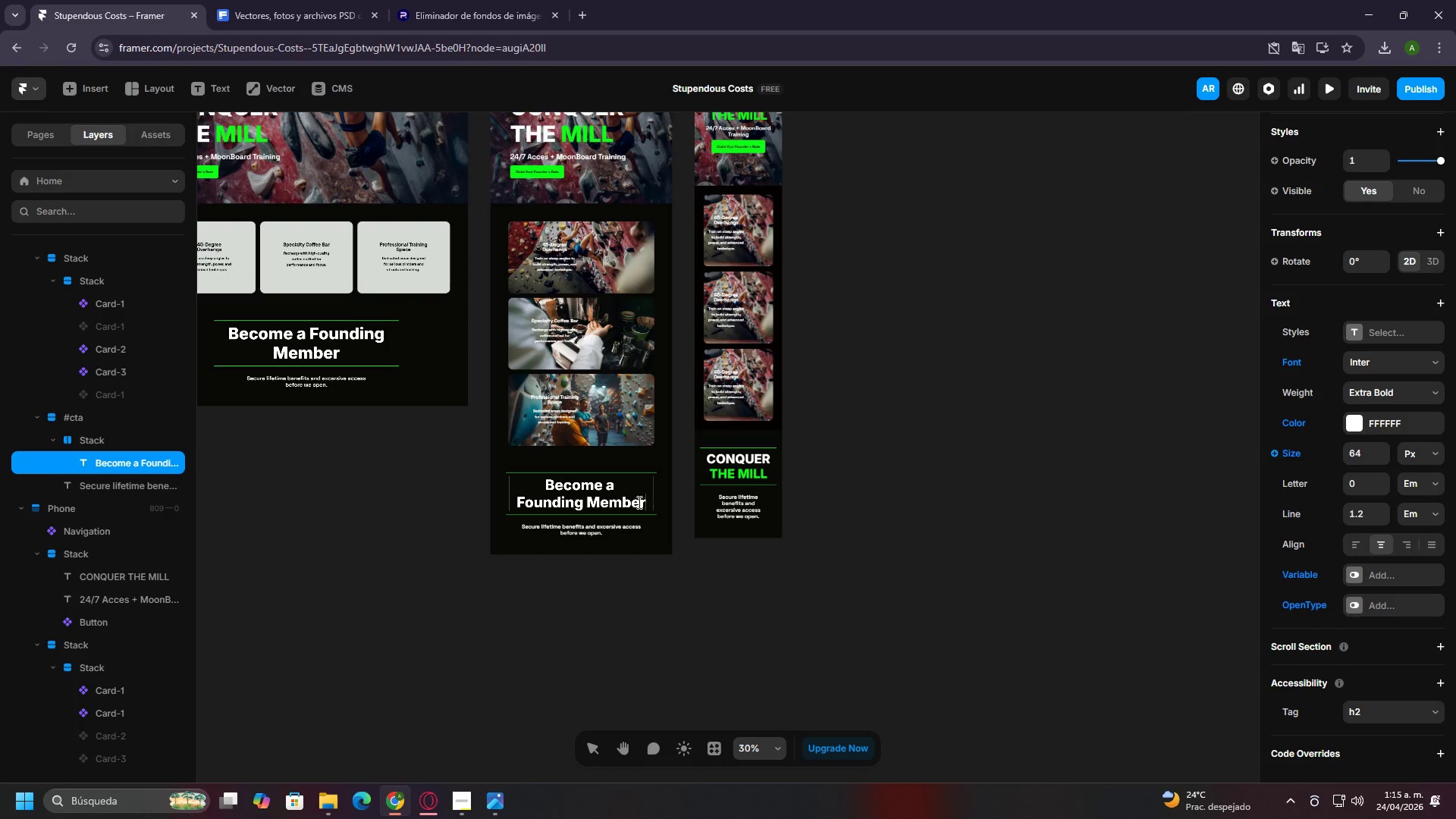 
double_click([638, 502])
 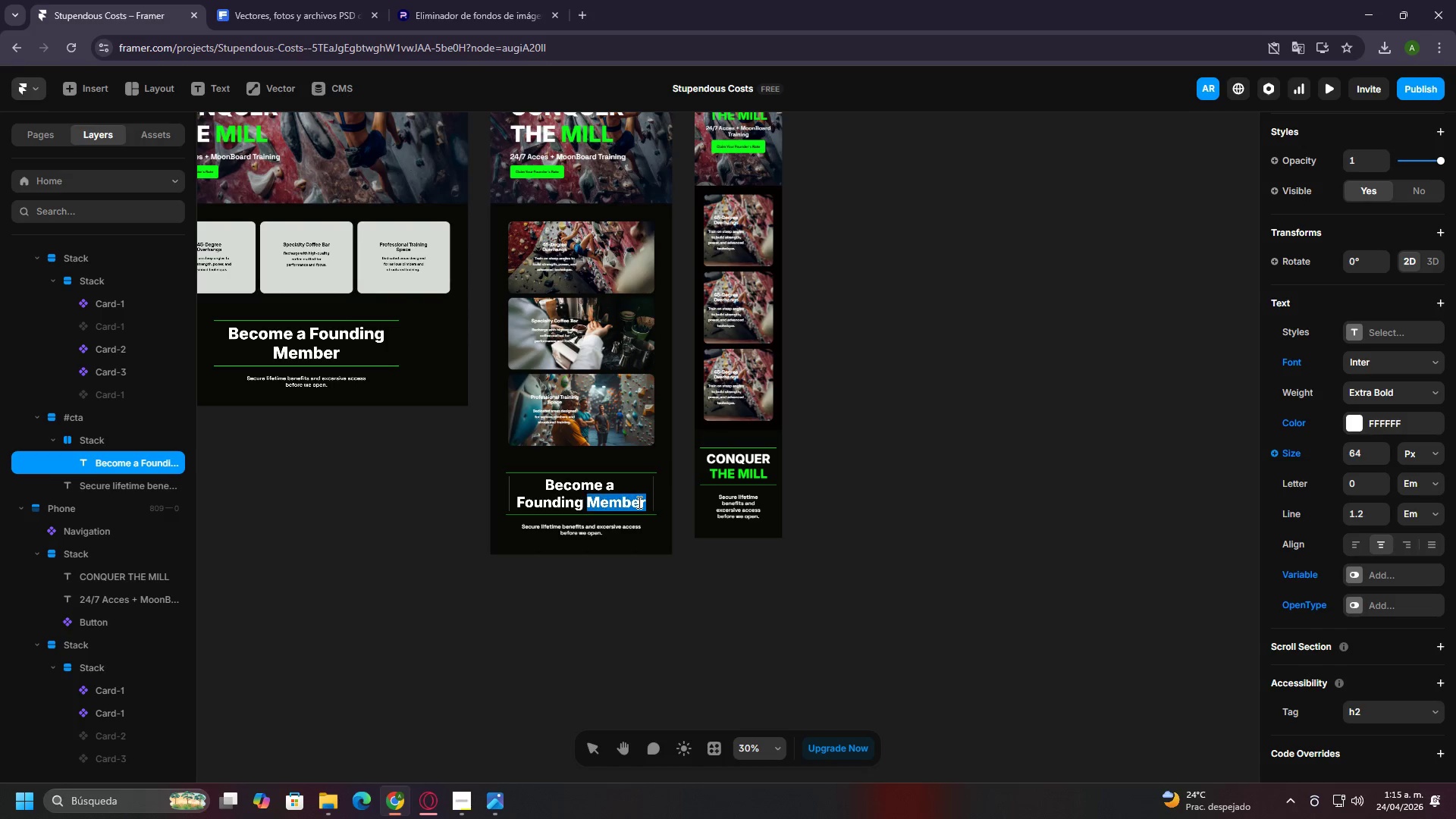 
triple_click([638, 502])
 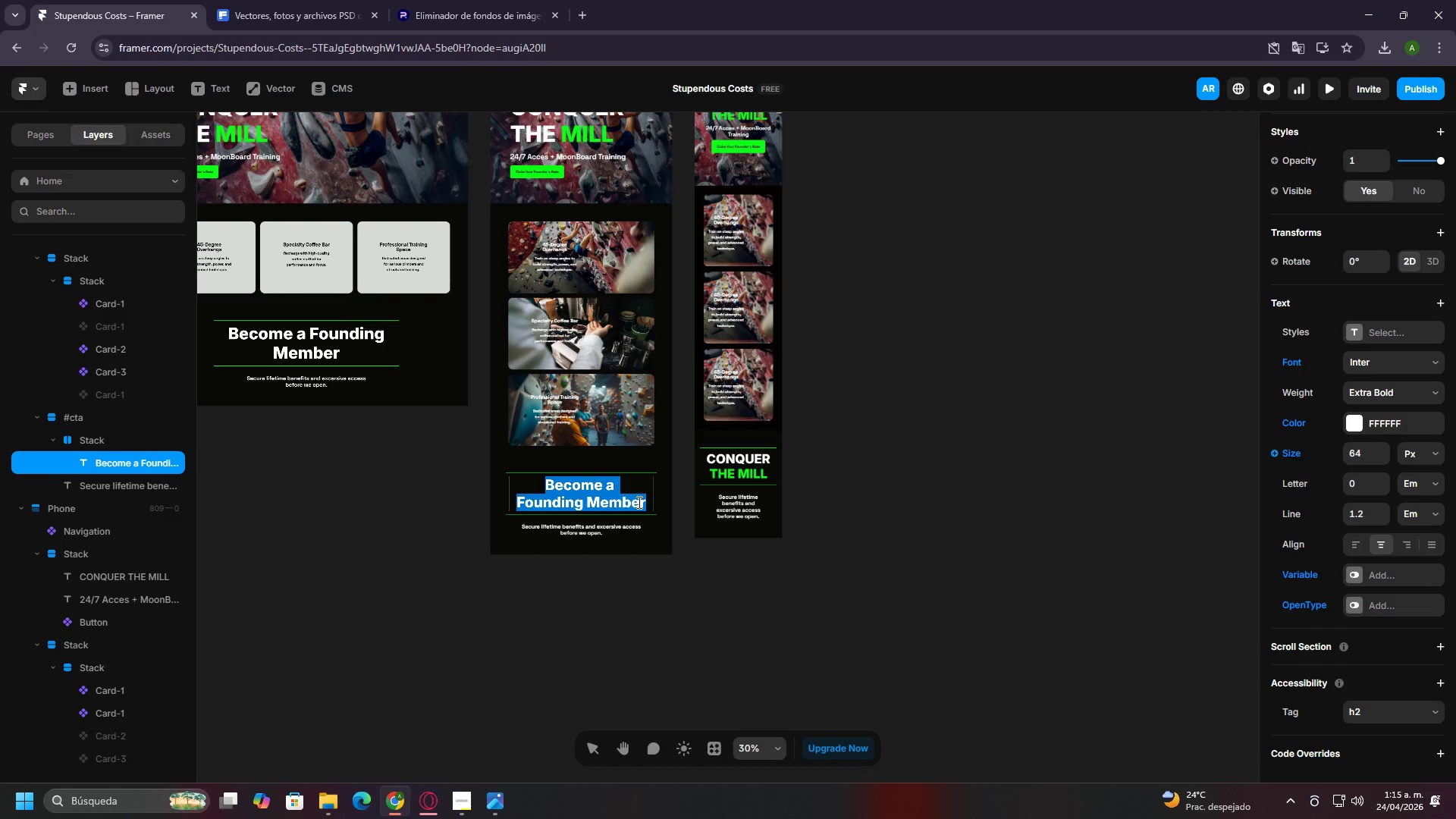 
triple_click([638, 502])
 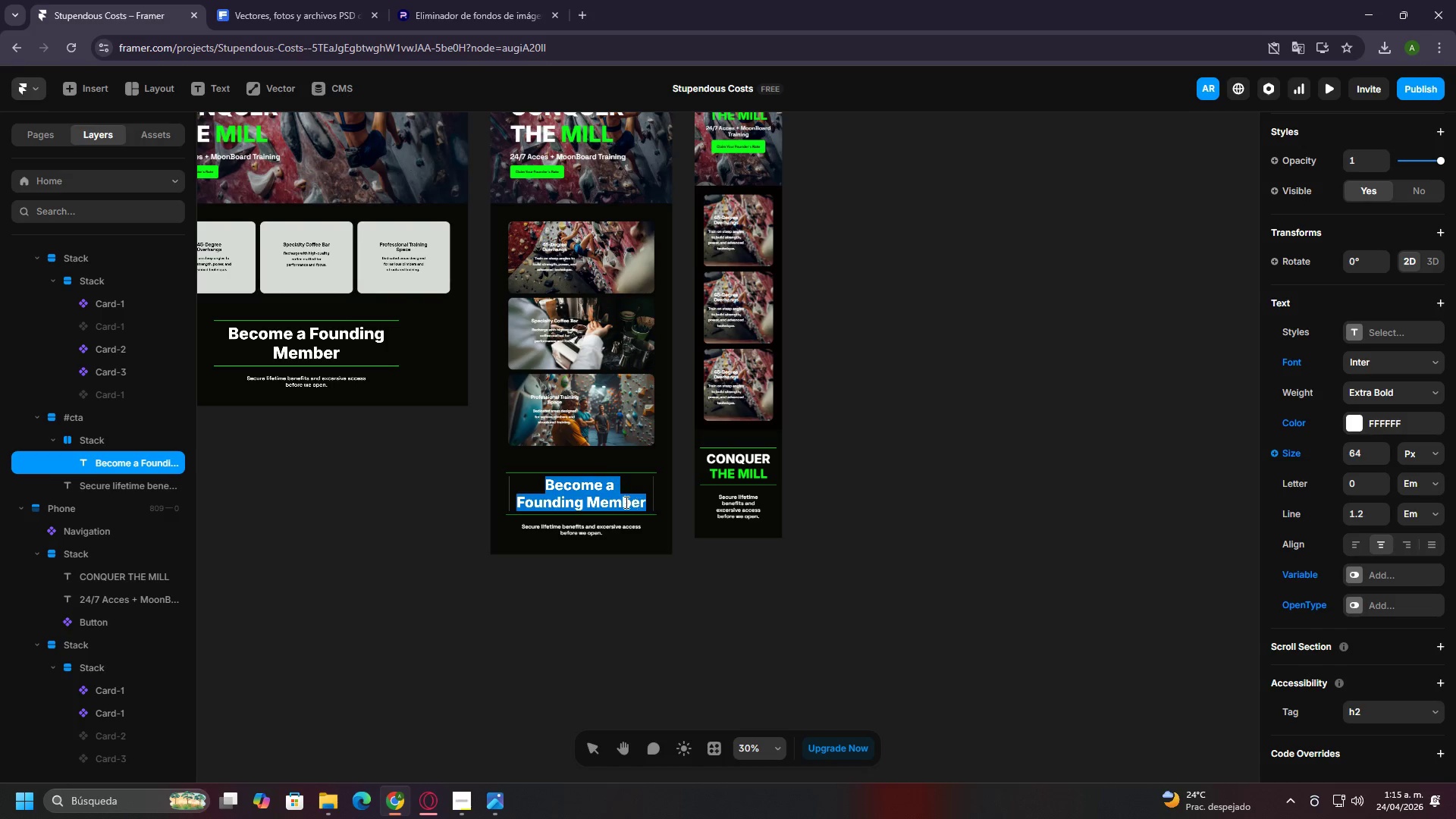 
triple_click([625, 502])
 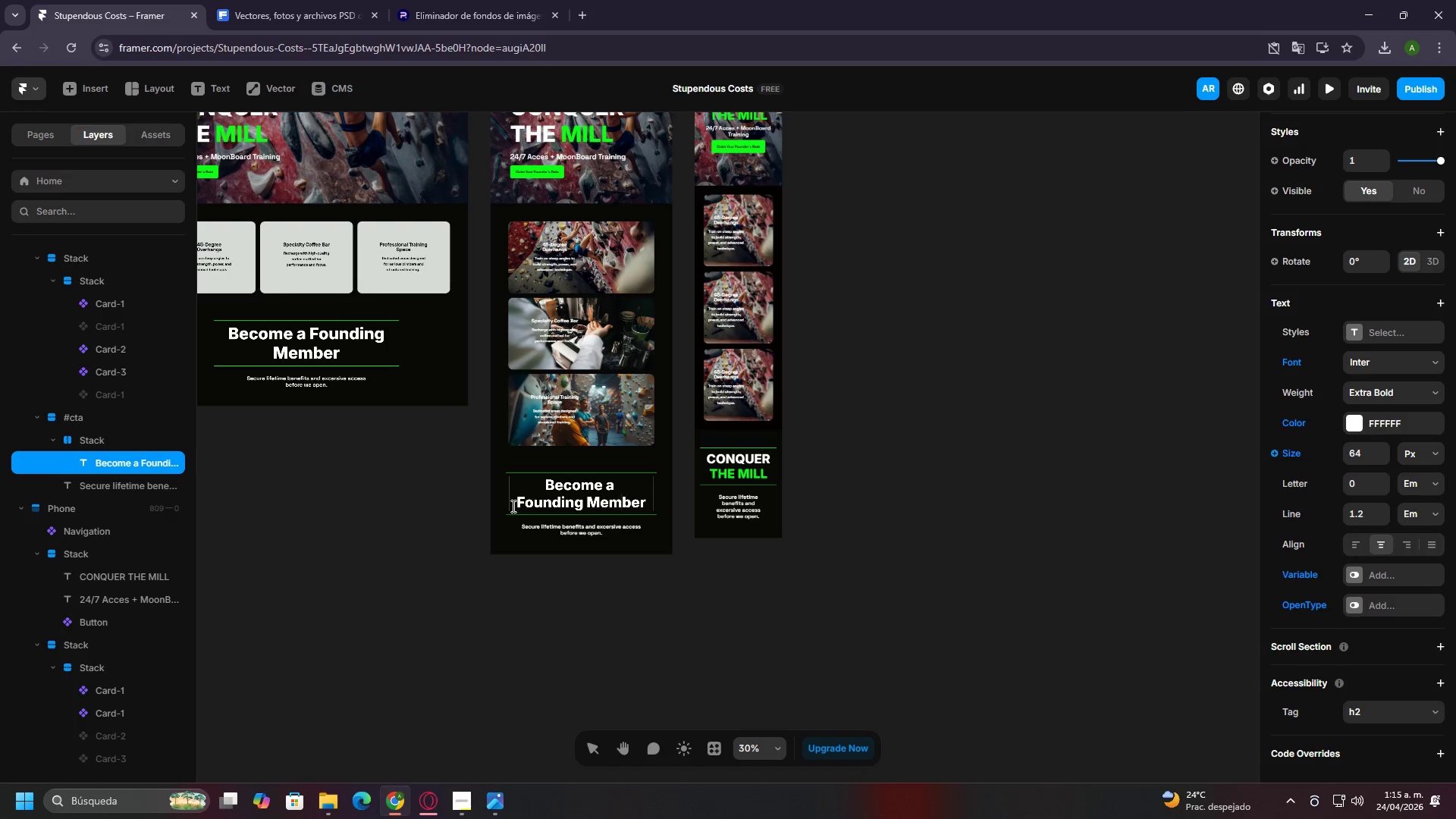 
left_click_drag(start_coordinate=[512, 506], to_coordinate=[660, 504])
 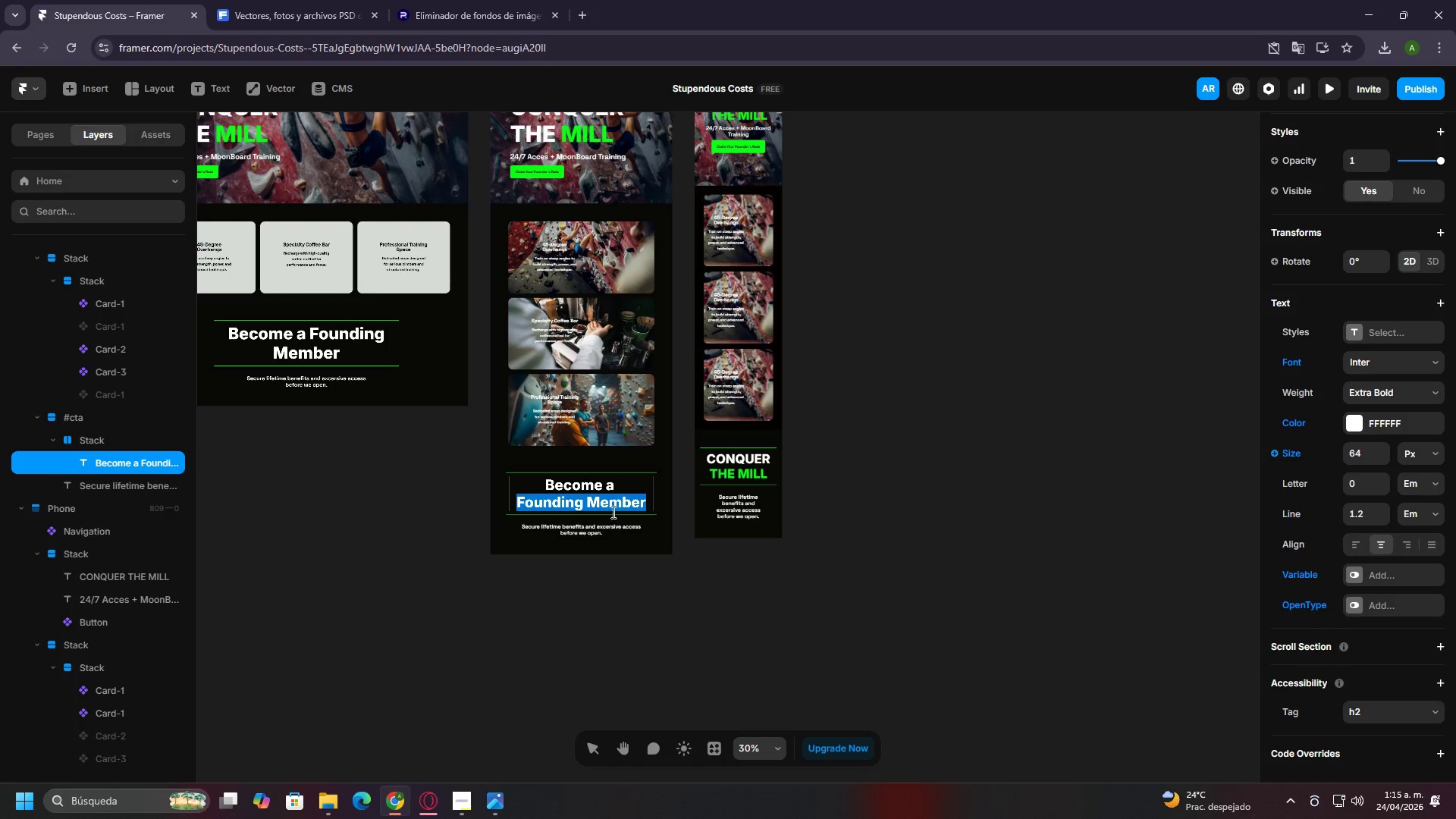 
hold_key(key=ControlLeft, duration=1.5)
scroll: coordinate [568, 526], scroll_direction: up, amount: 5.0
 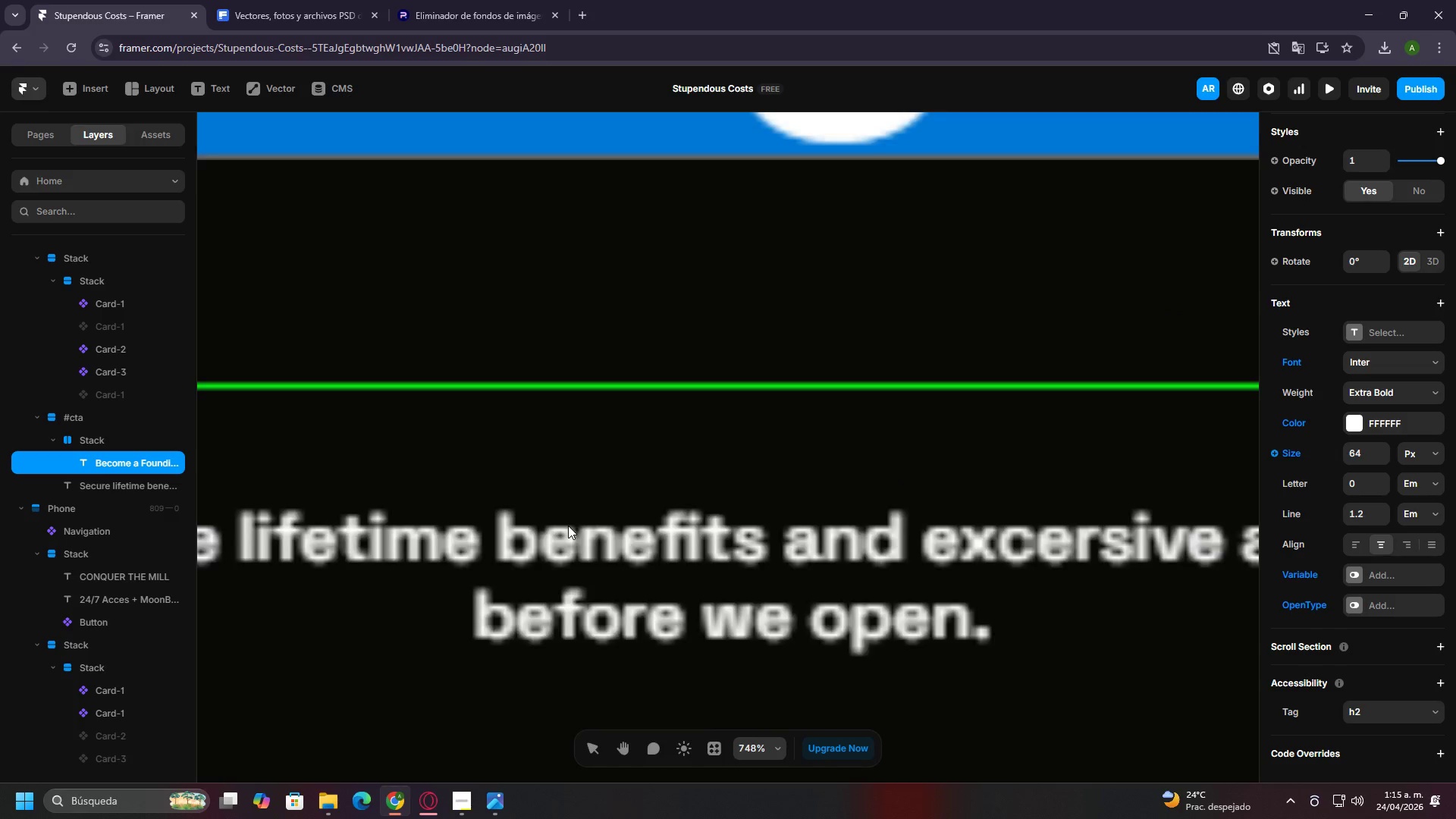 
hold_key(key=ControlLeft, duration=0.44)
 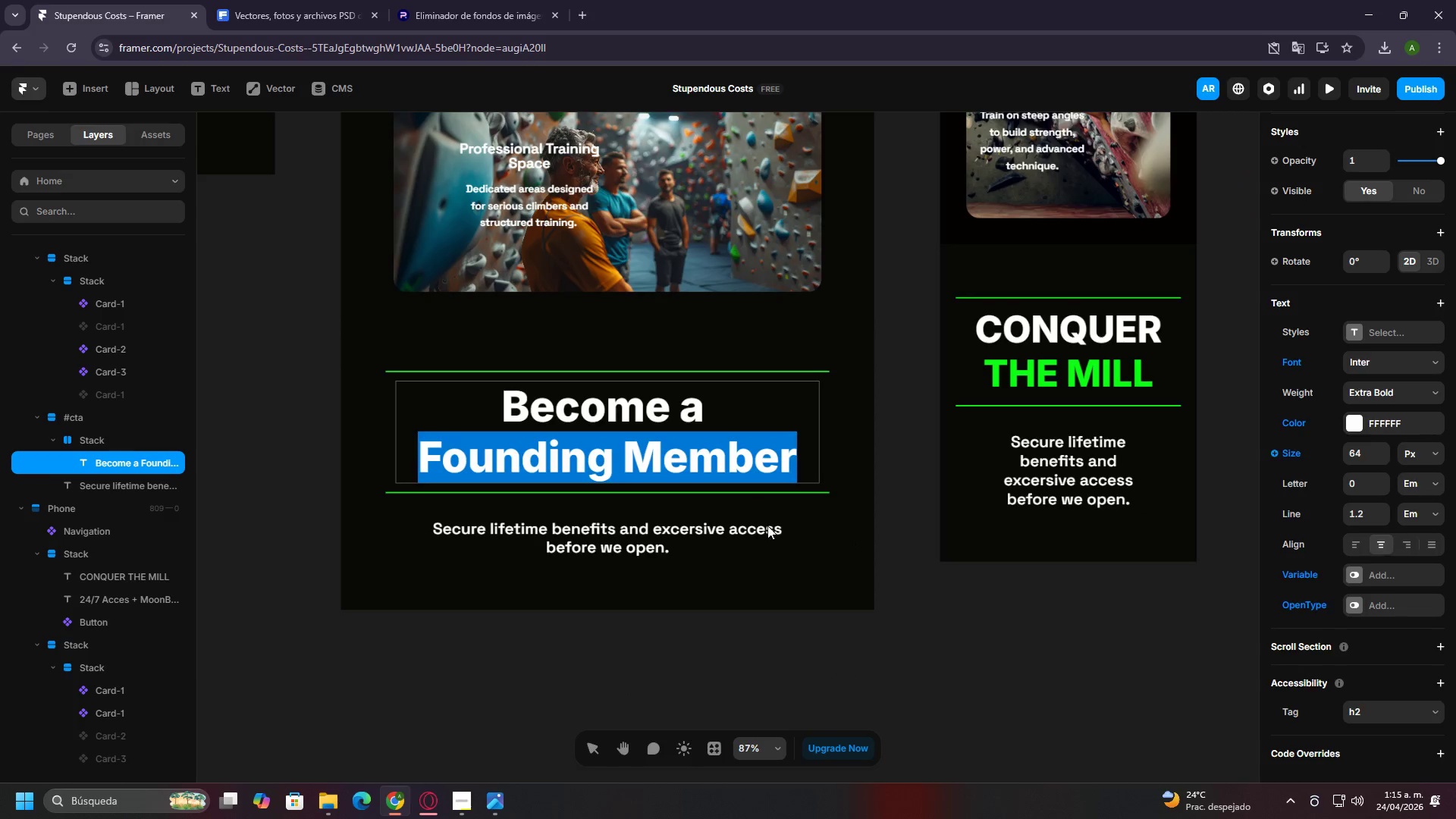 
scroll: coordinate [569, 526], scroll_direction: down, amount: 3.0
 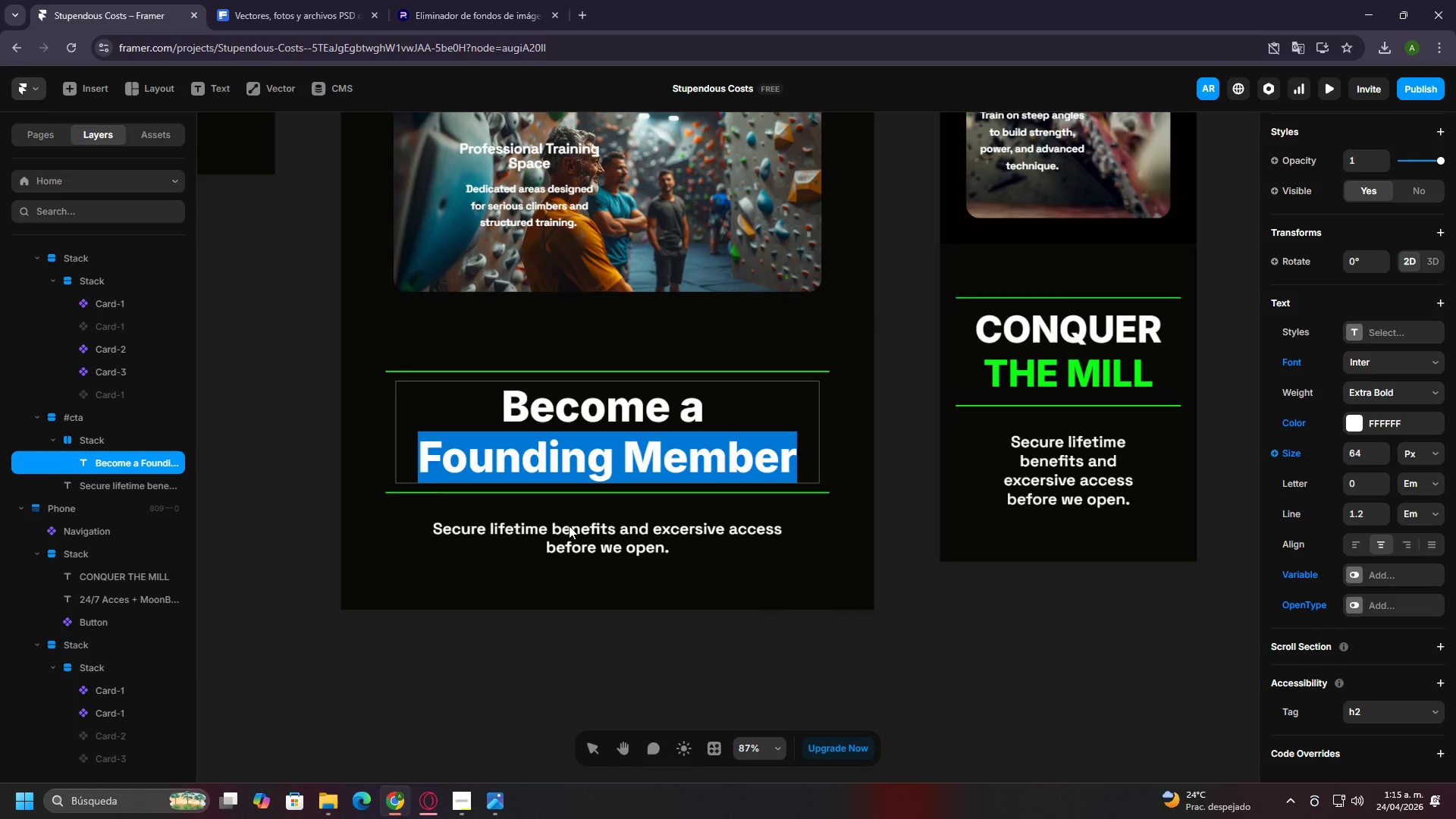 
left_click([767, 526])
 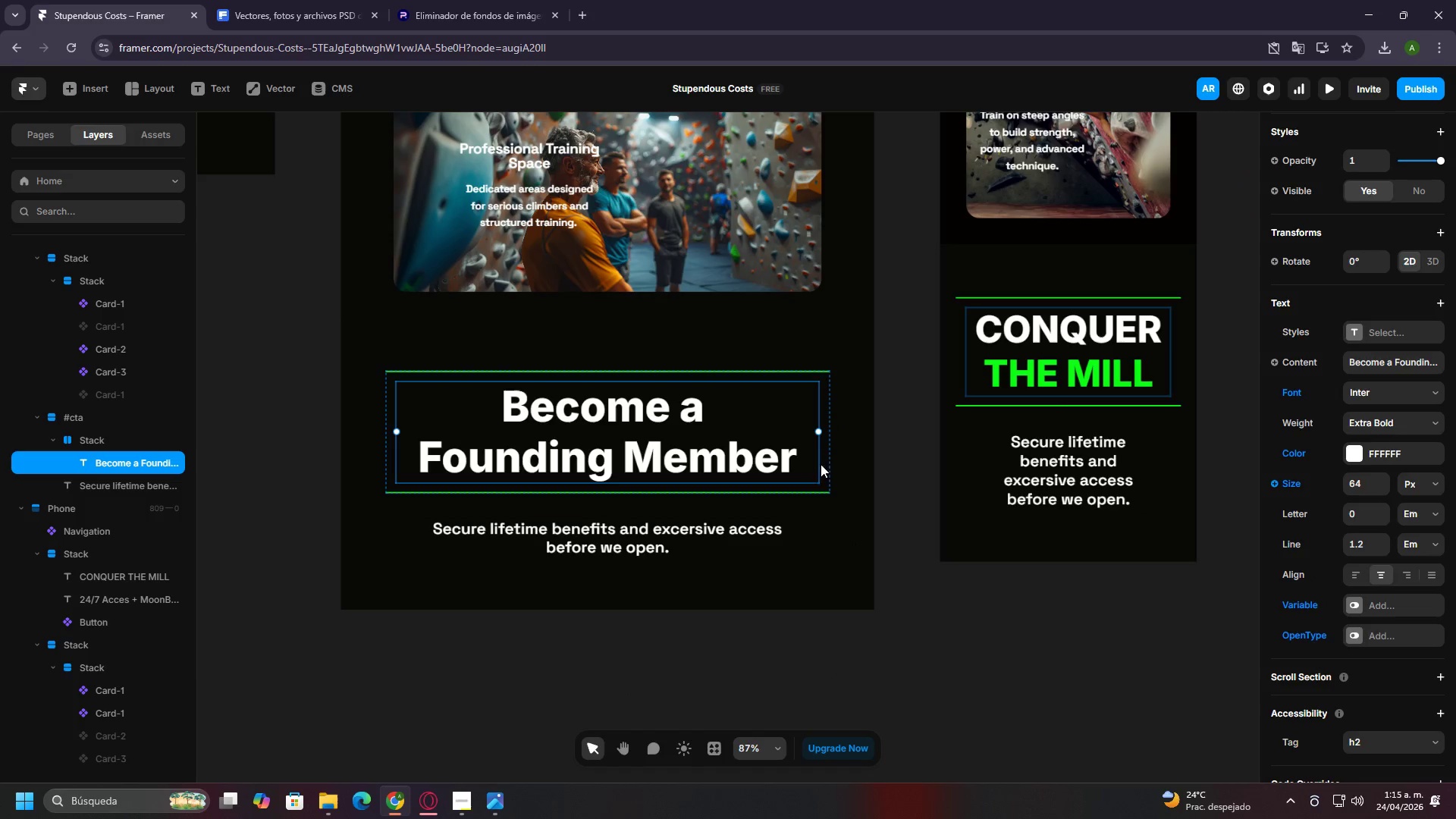 
left_click([891, 511])
 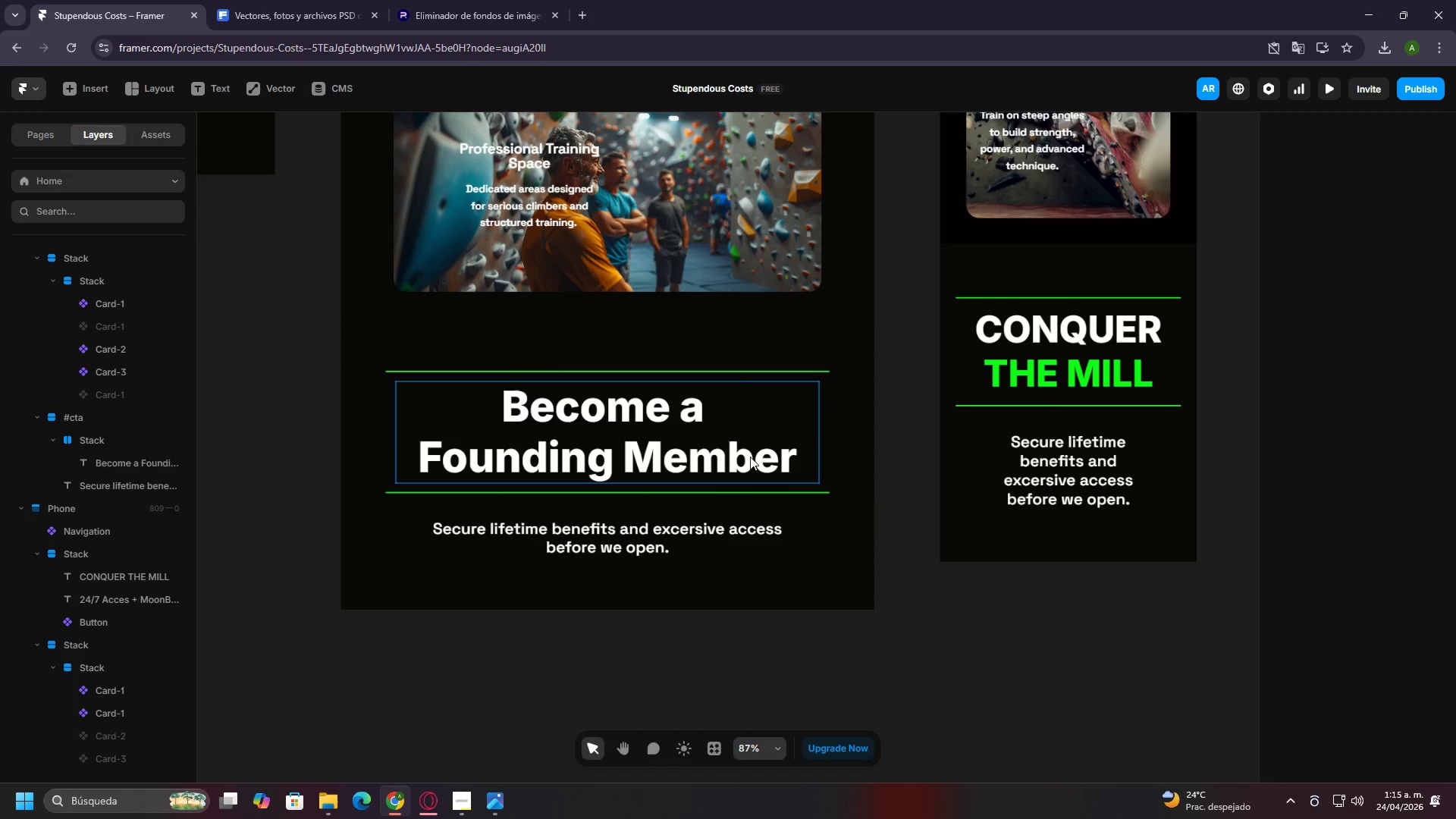 
double_click([750, 457])
 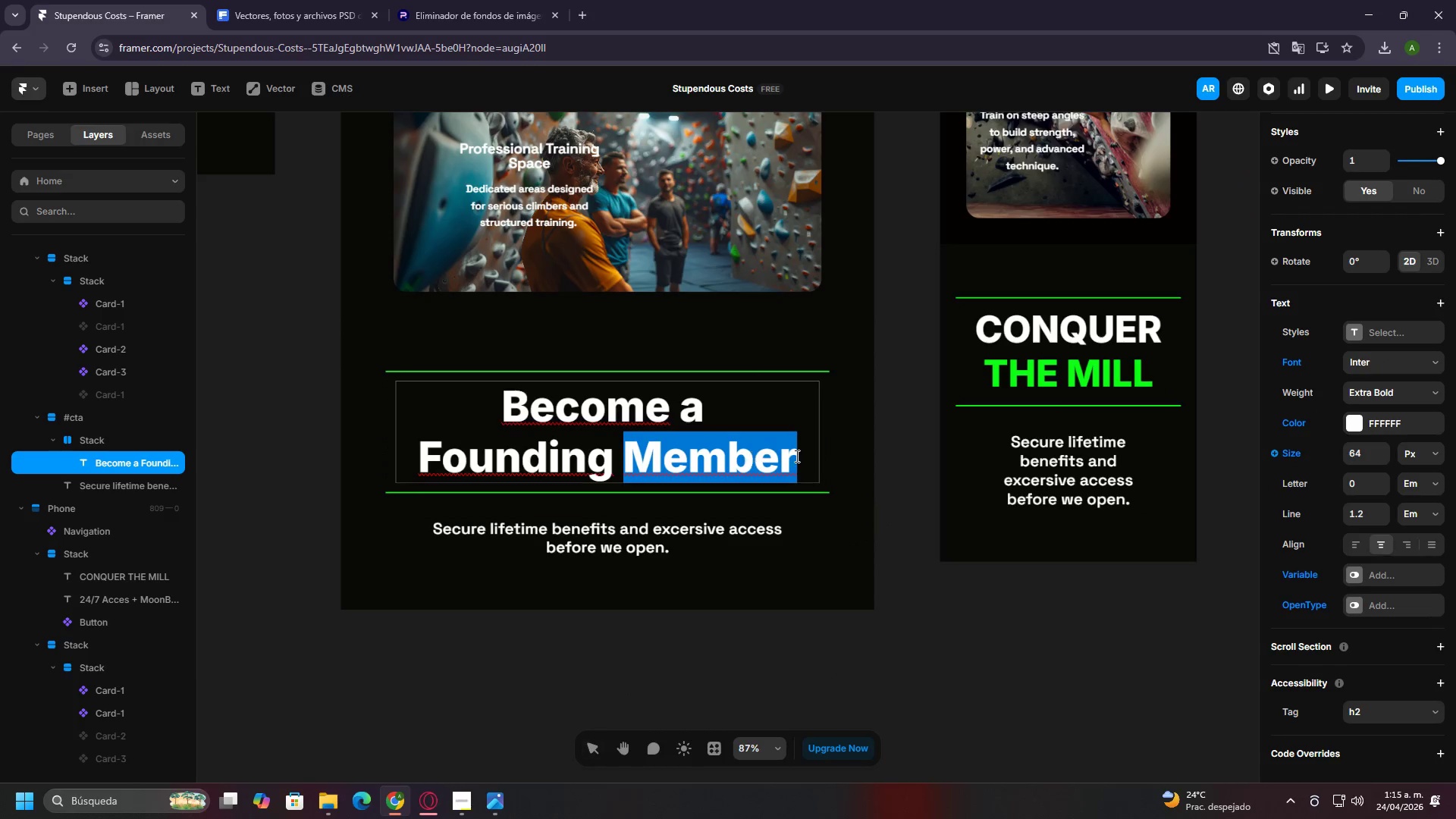 
triple_click([797, 456])
 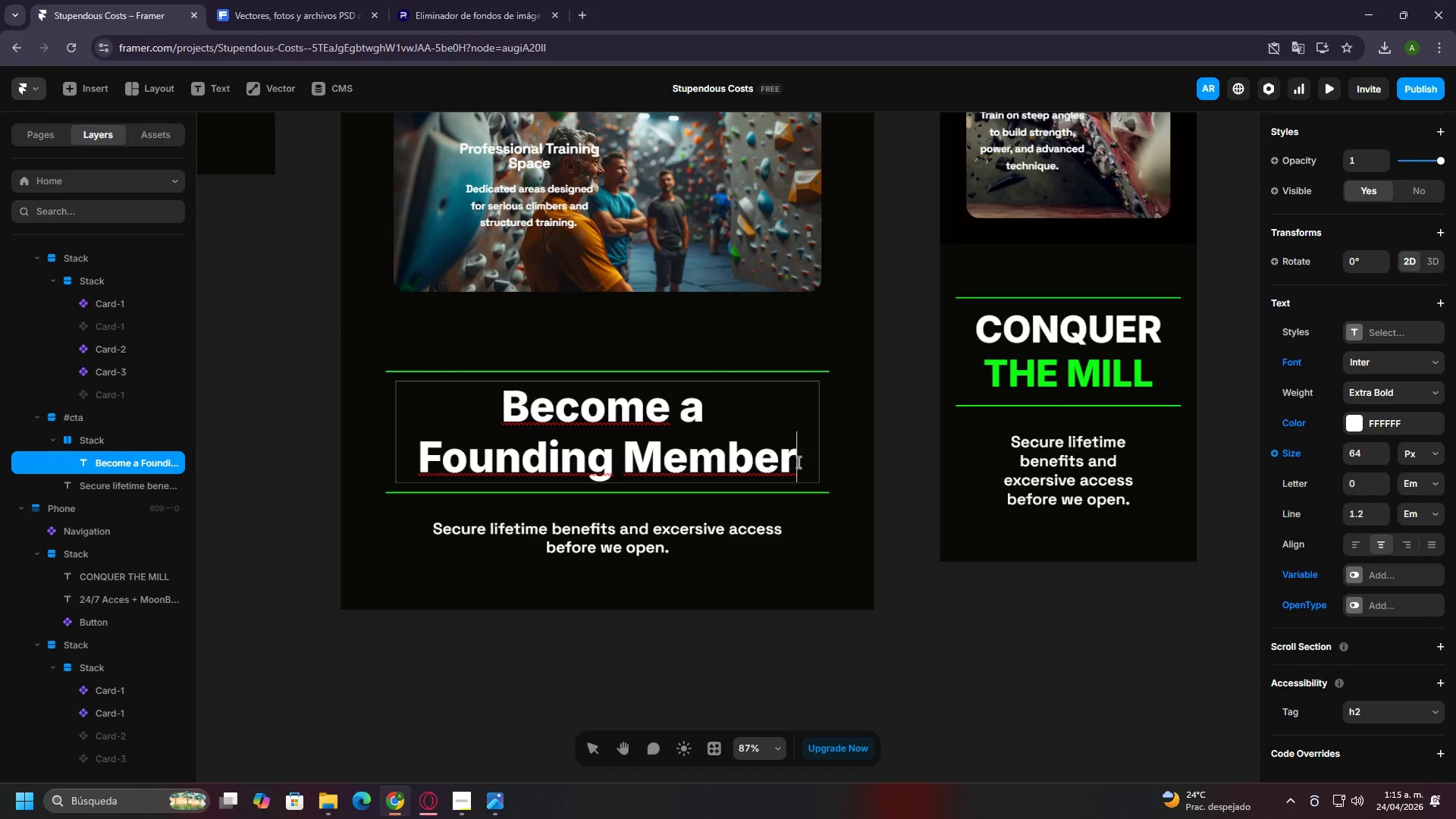 
left_click_drag(start_coordinate=[797, 462], to_coordinate=[400, 477])
 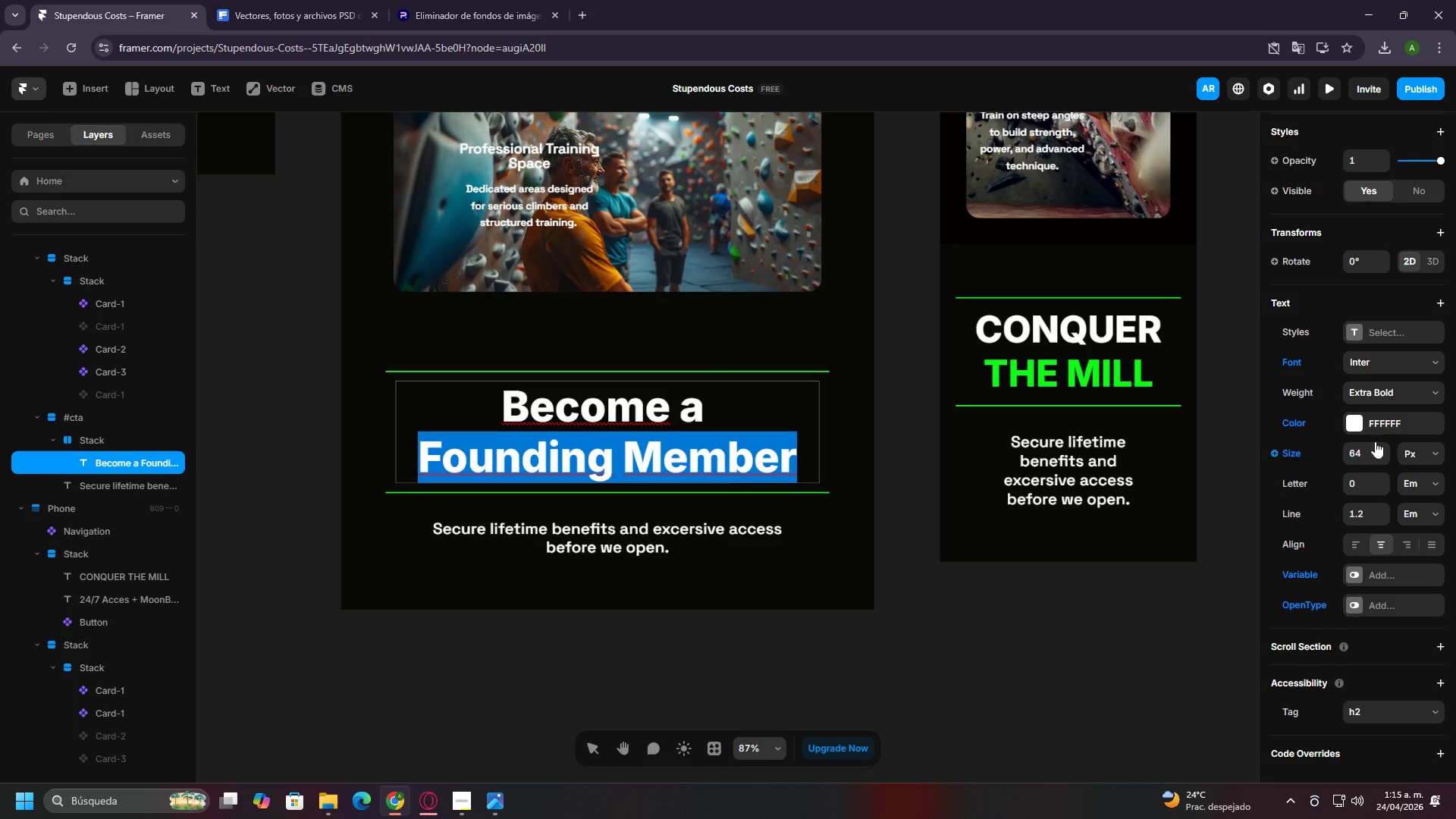 
left_click([1362, 430])
 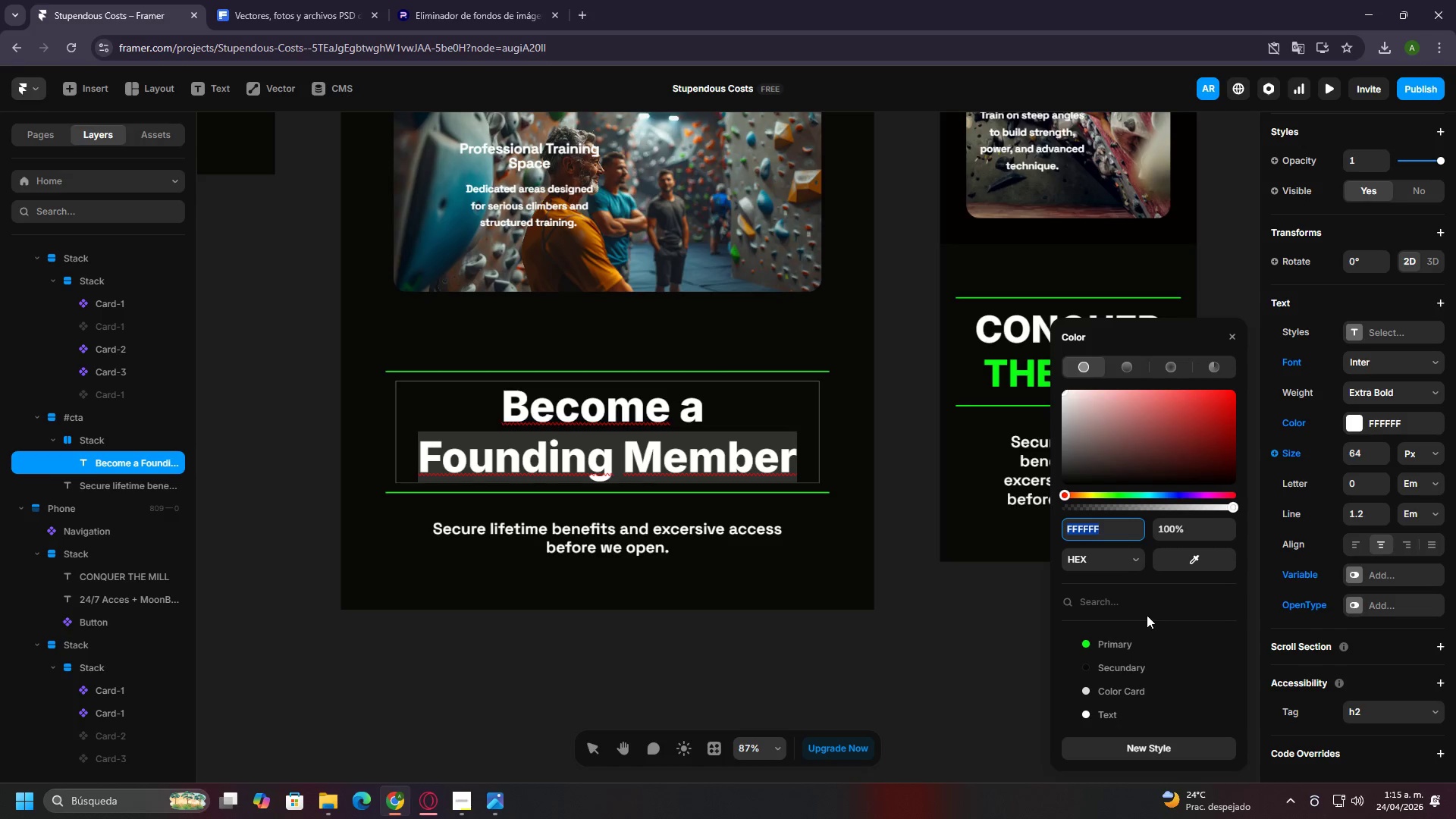 
left_click([1122, 642])
 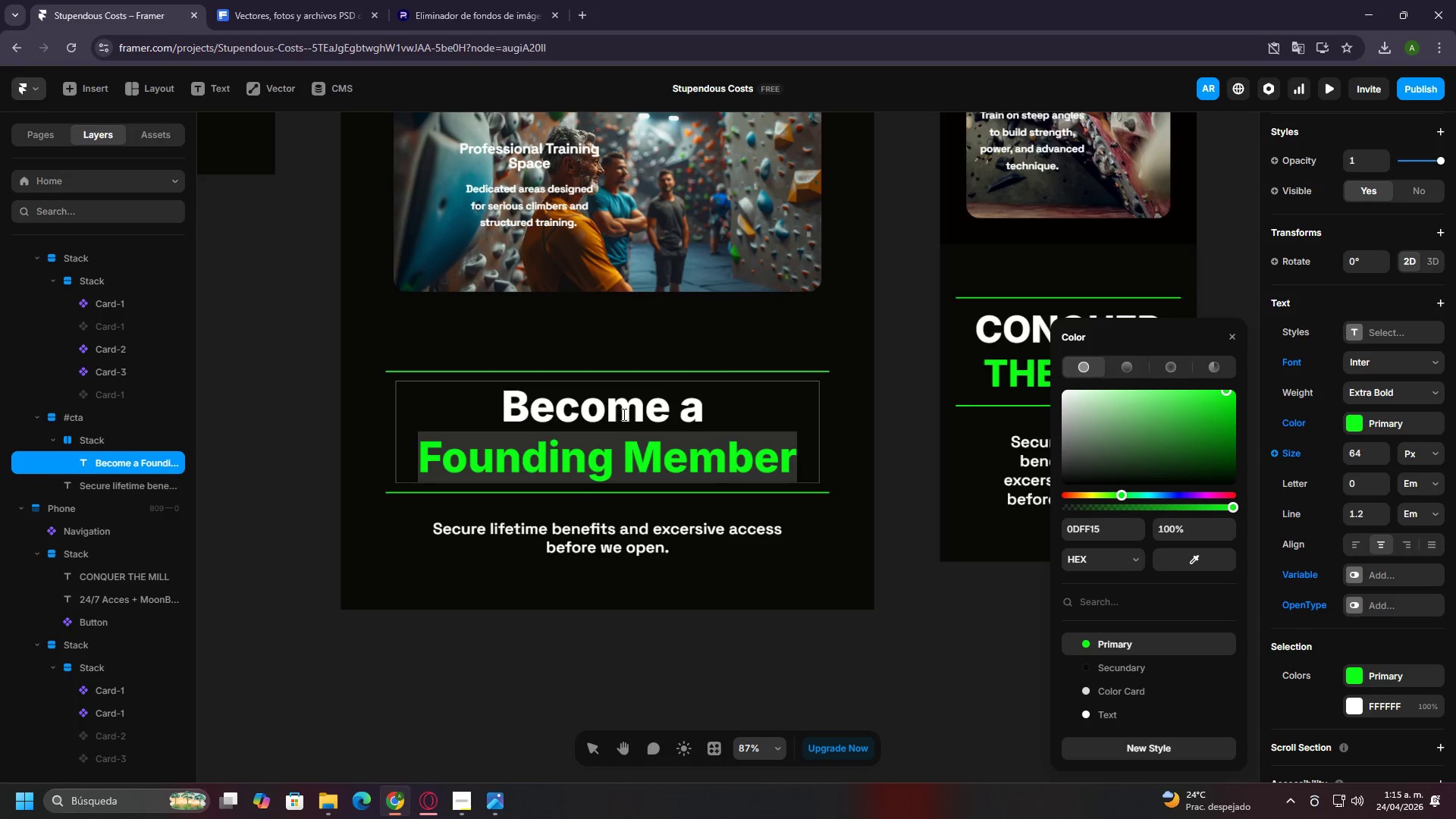 
double_click([620, 410])
 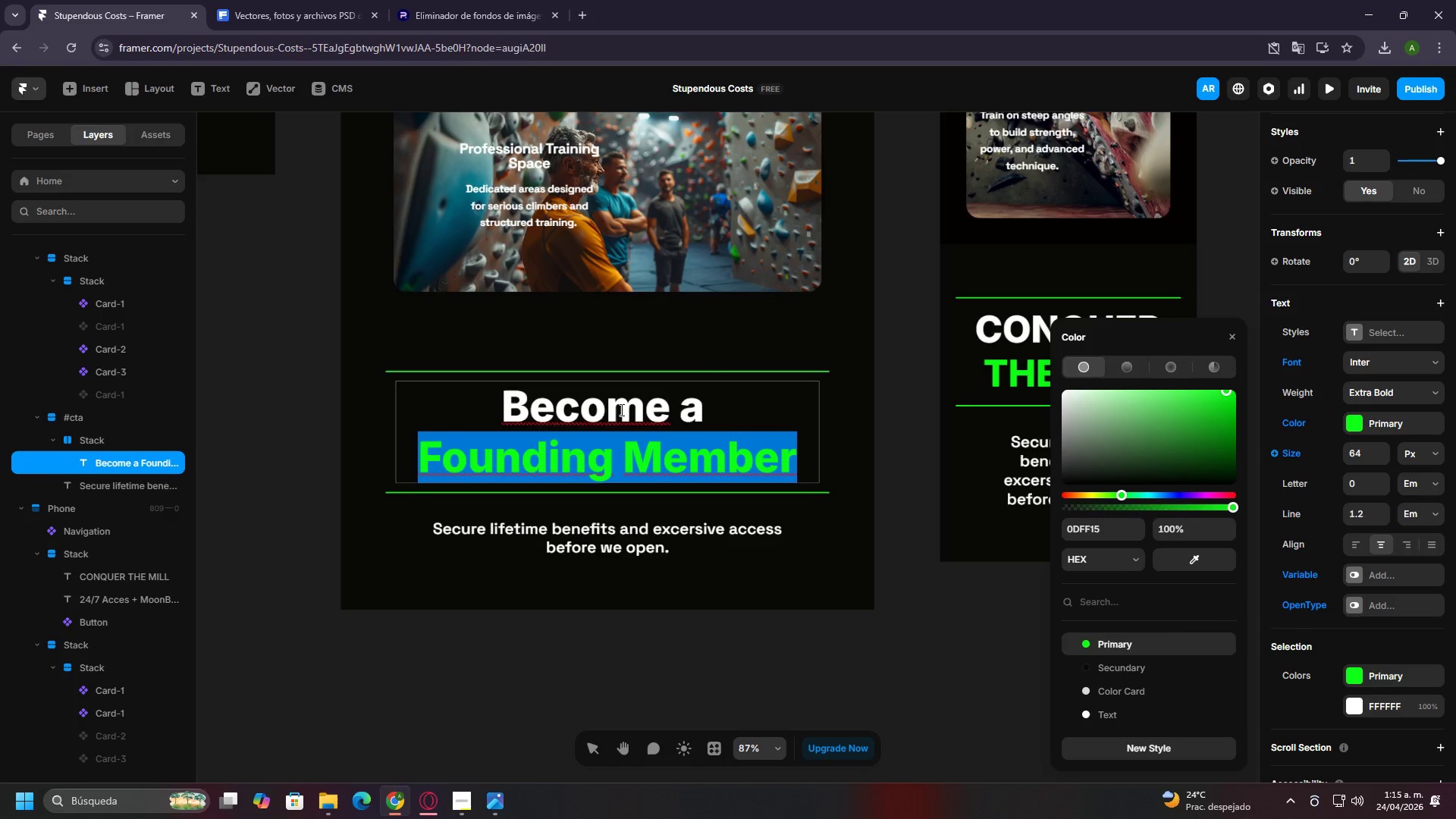 
triple_click([620, 410])
 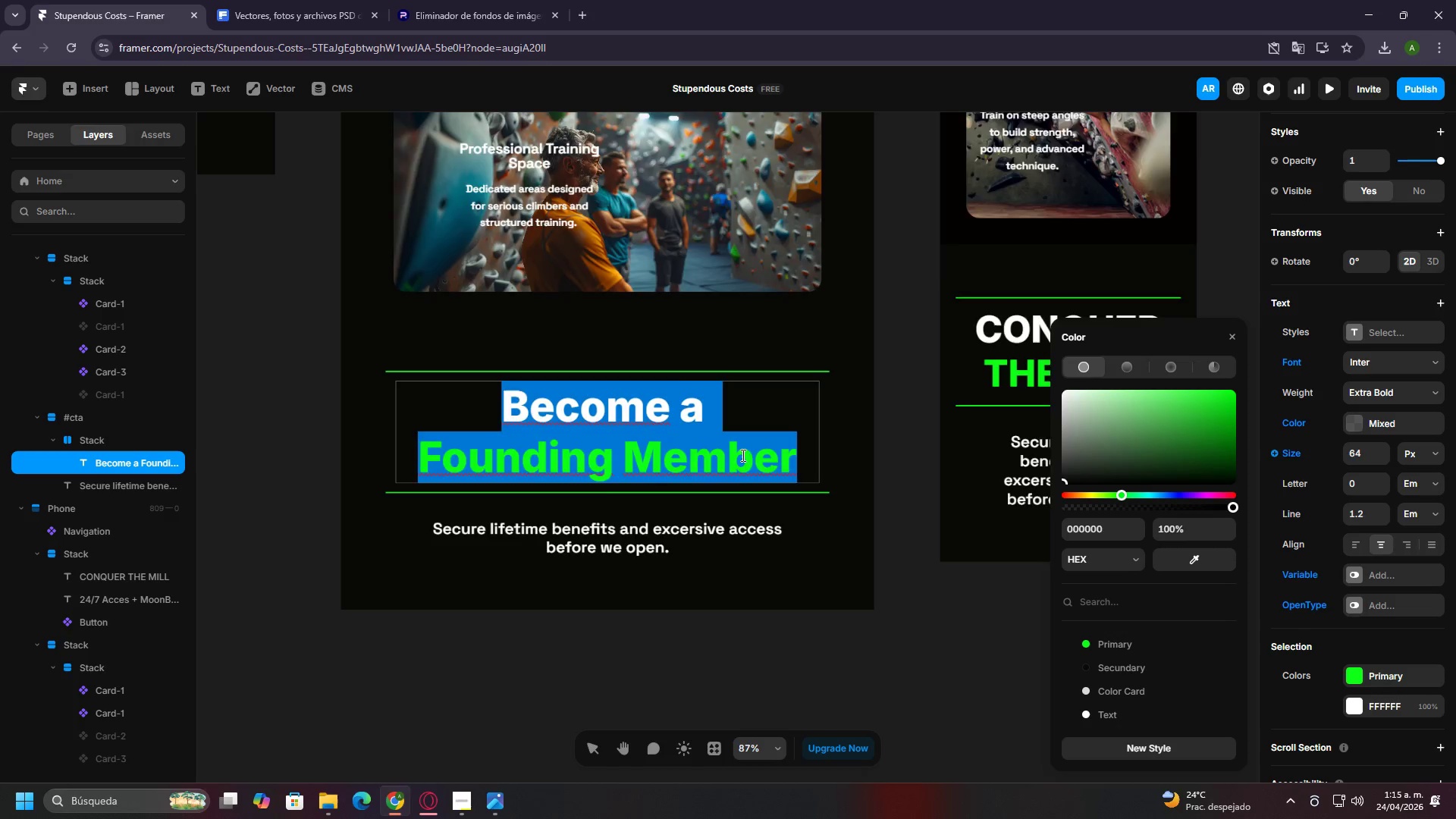 
hold_key(key=ControlLeft, duration=1.12)
scroll: coordinate [774, 461], scroll_direction: down, amount: 4.0
 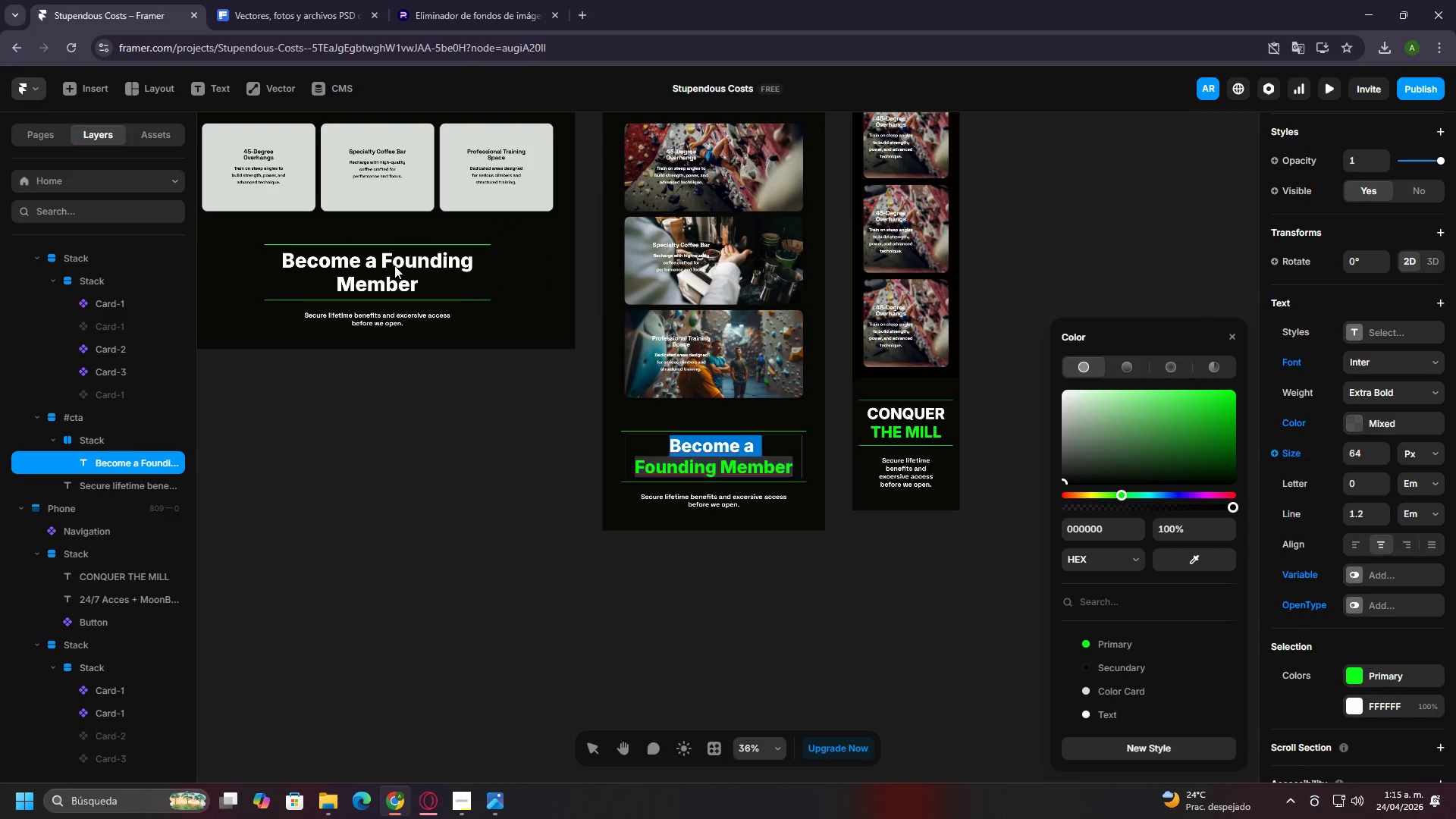 
double_click([387, 262])
 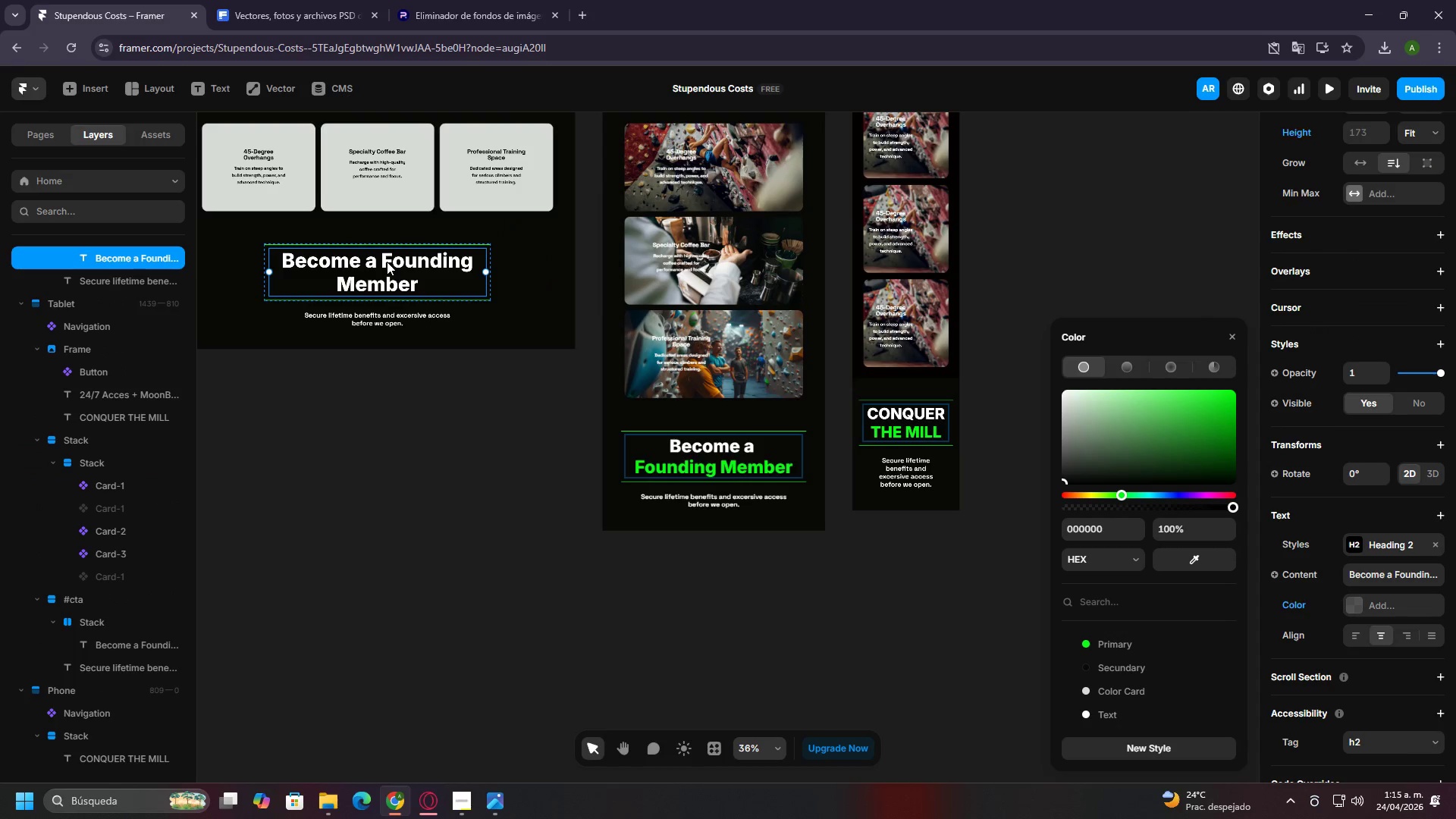 
triple_click([387, 262])
 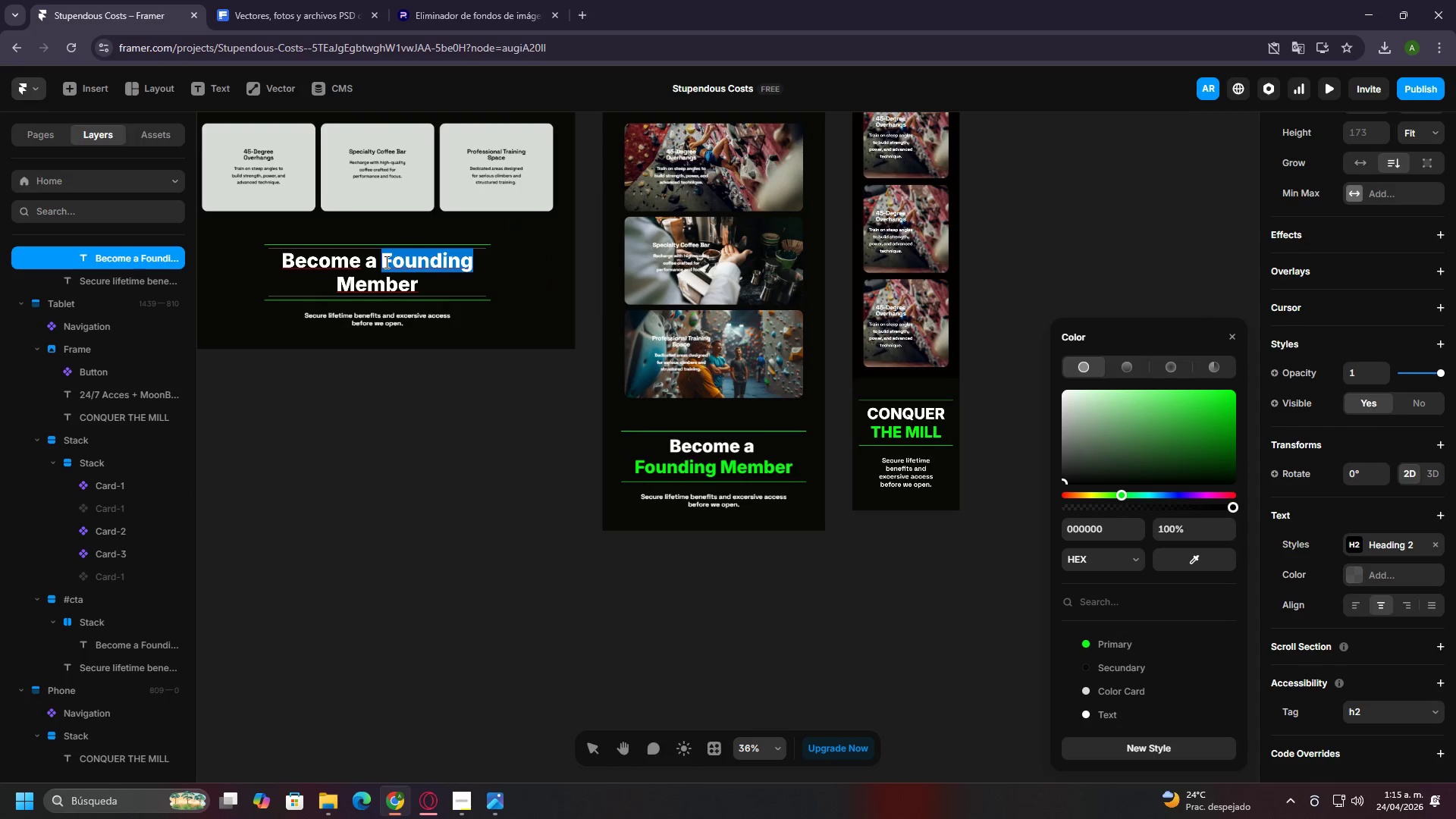 
triple_click([382, 262])
 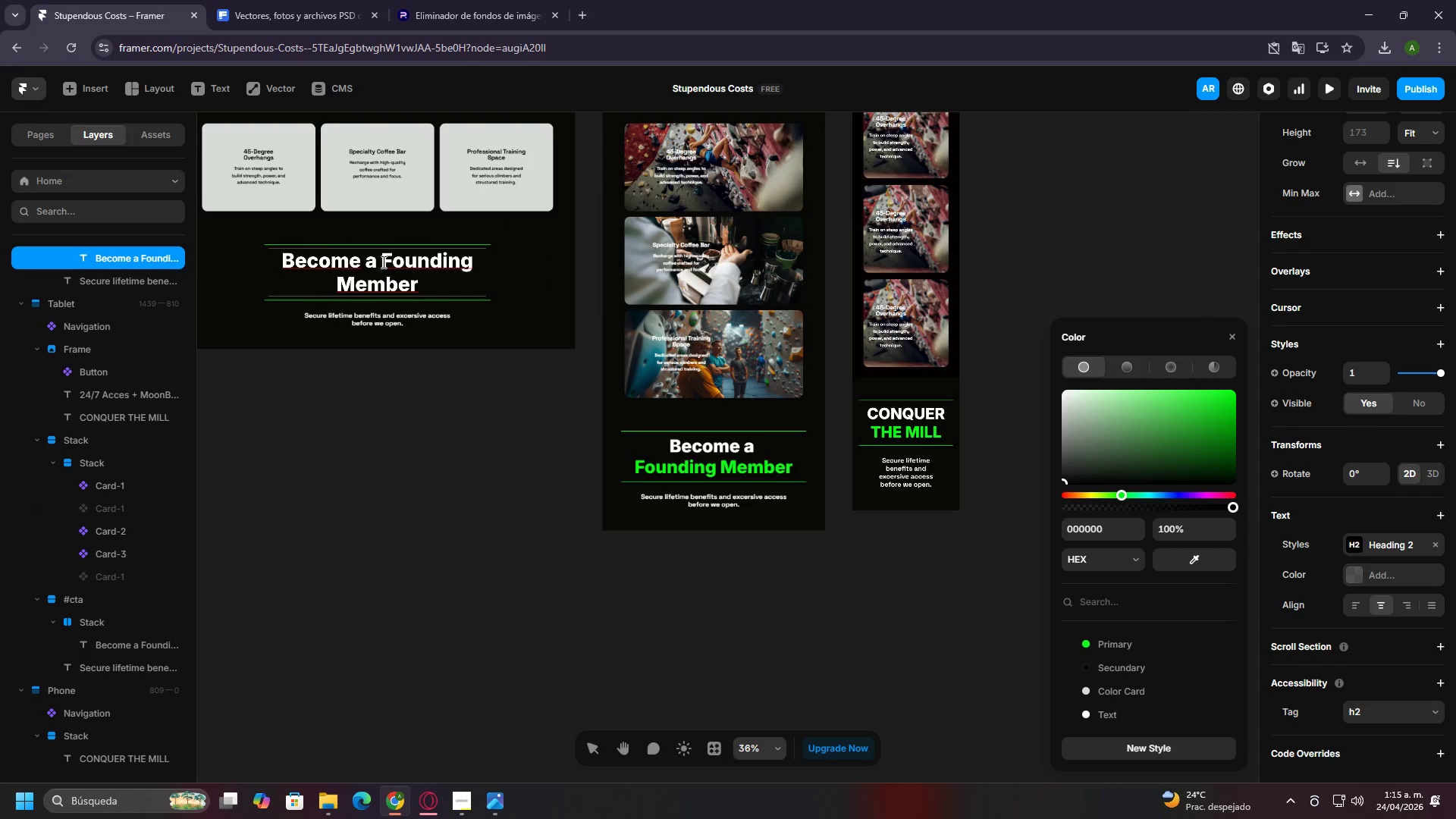 
key(Enter)
 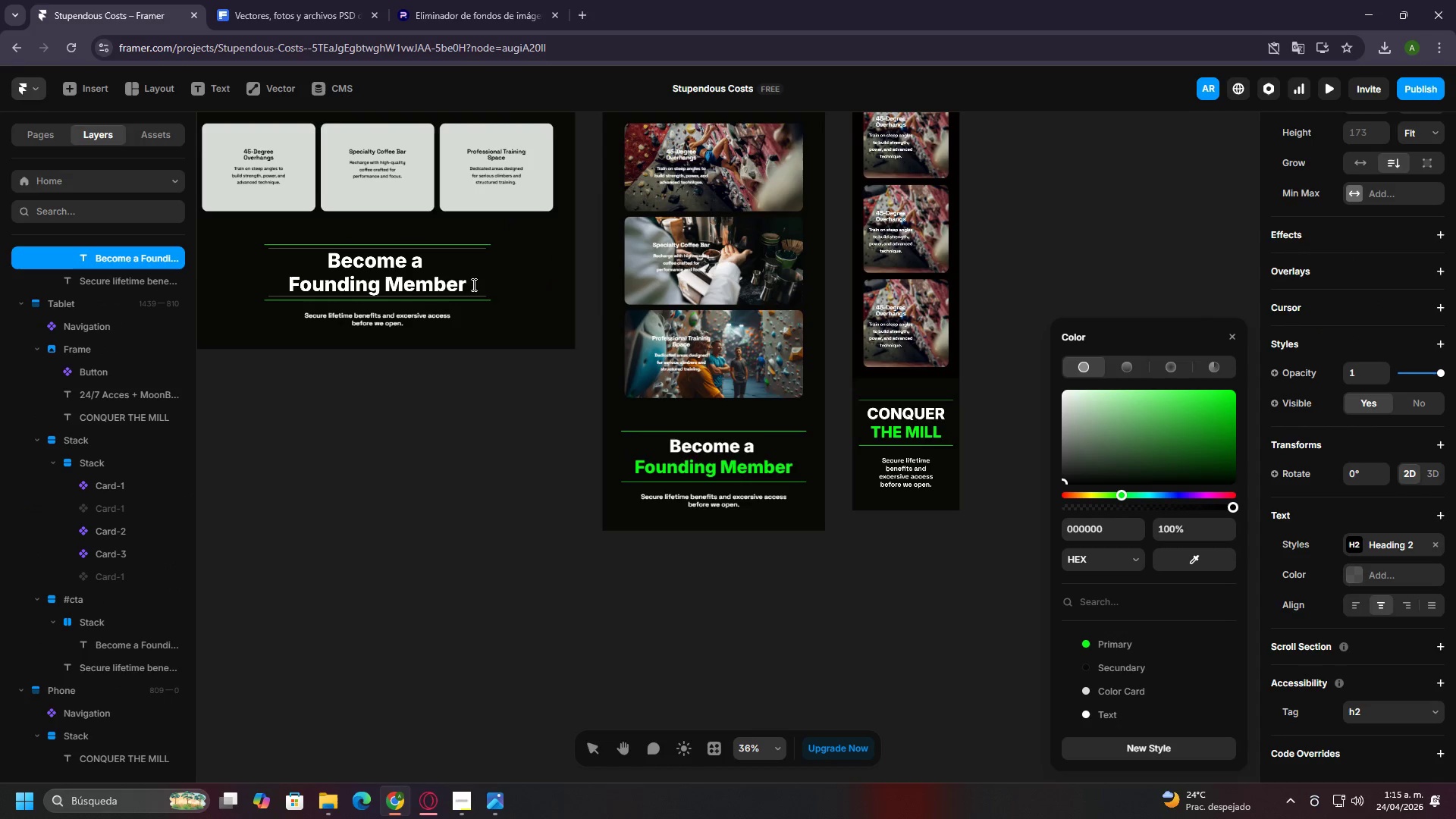 
left_click_drag(start_coordinate=[485, 289], to_coordinate=[287, 277])
 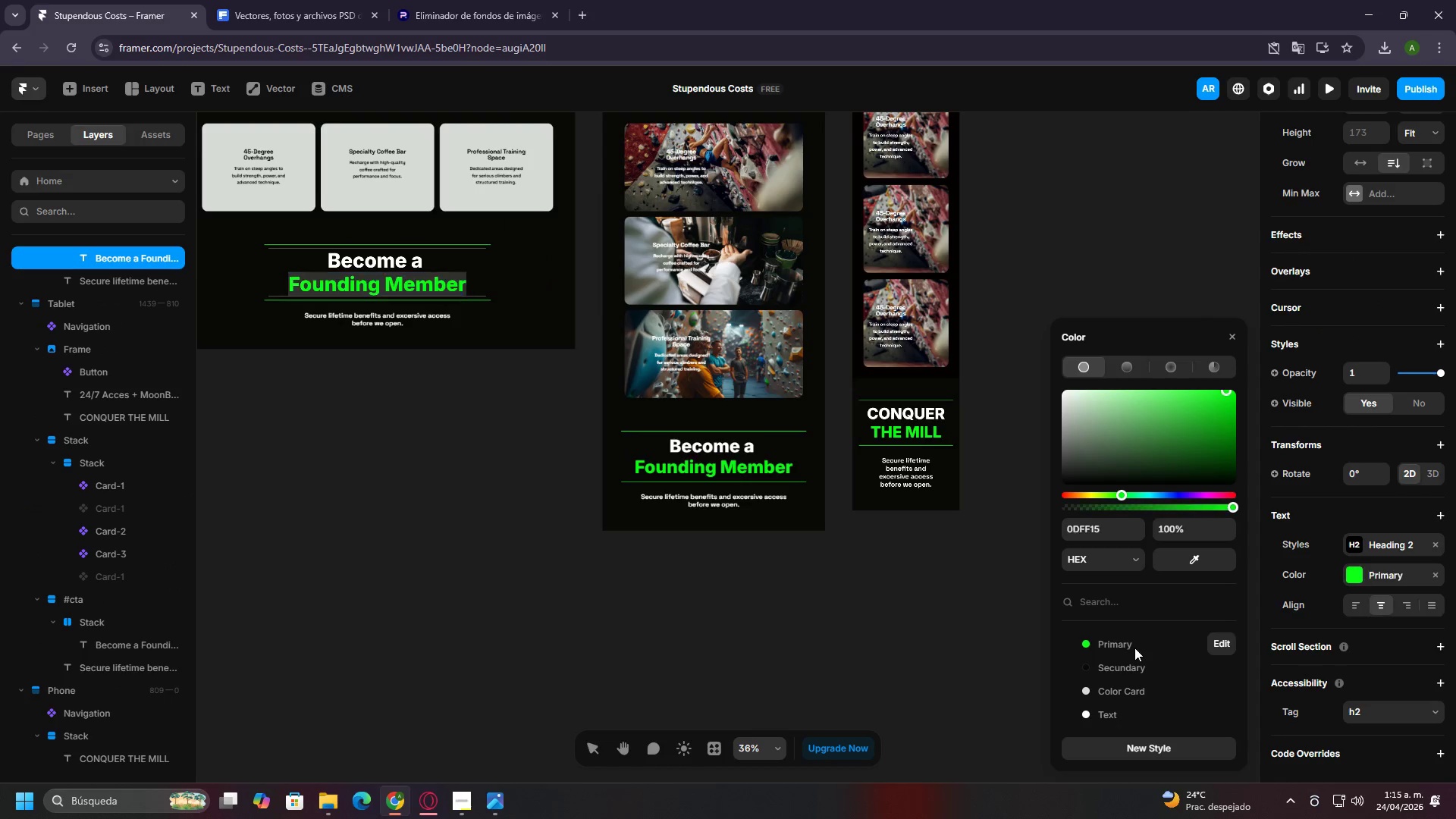 
double_click([735, 648])
 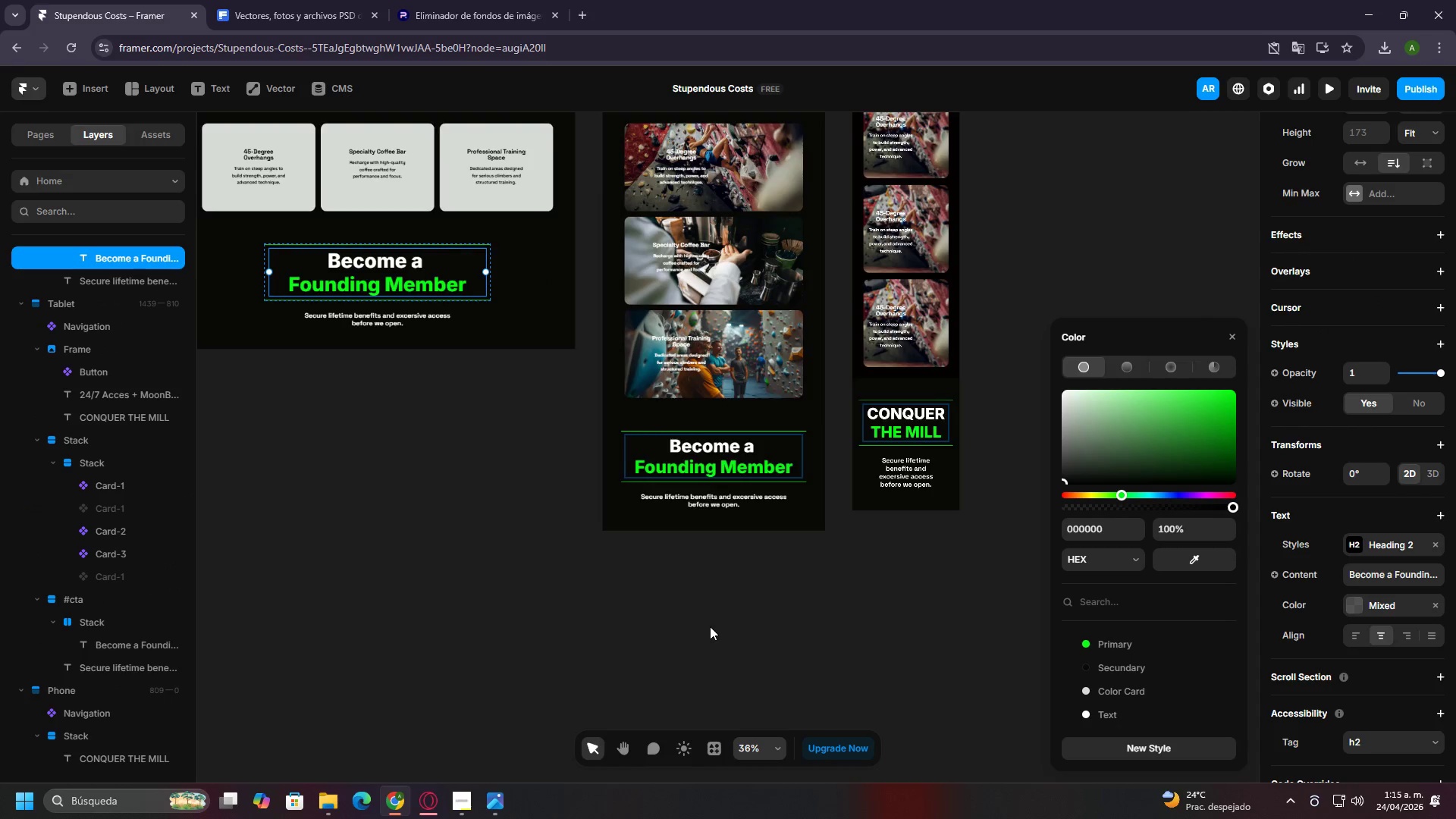 
left_click([710, 626])
 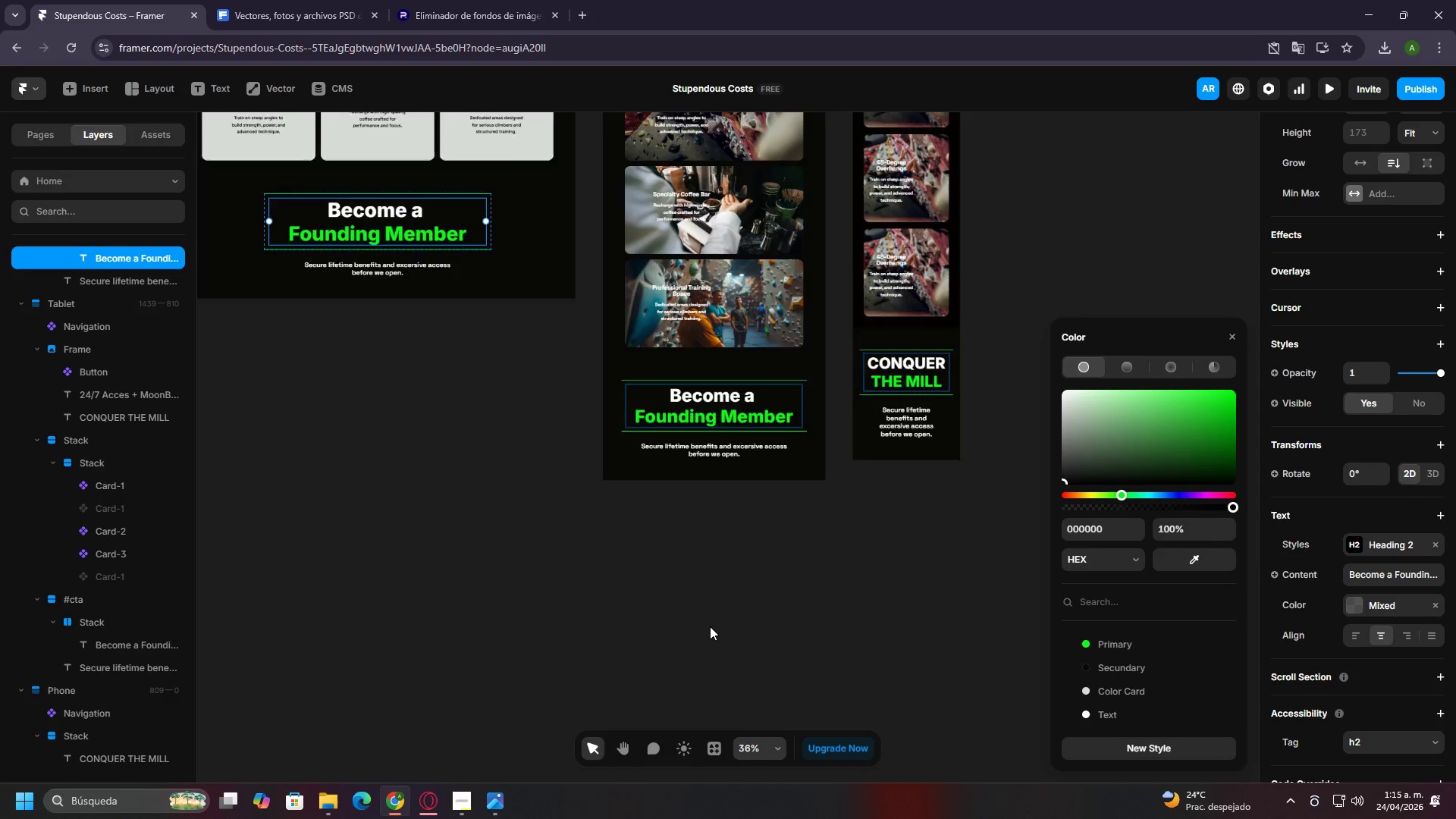 
hold_key(key=ControlLeft, duration=0.52)
scroll: coordinate [710, 626], scroll_direction: down, amount: 2.0
 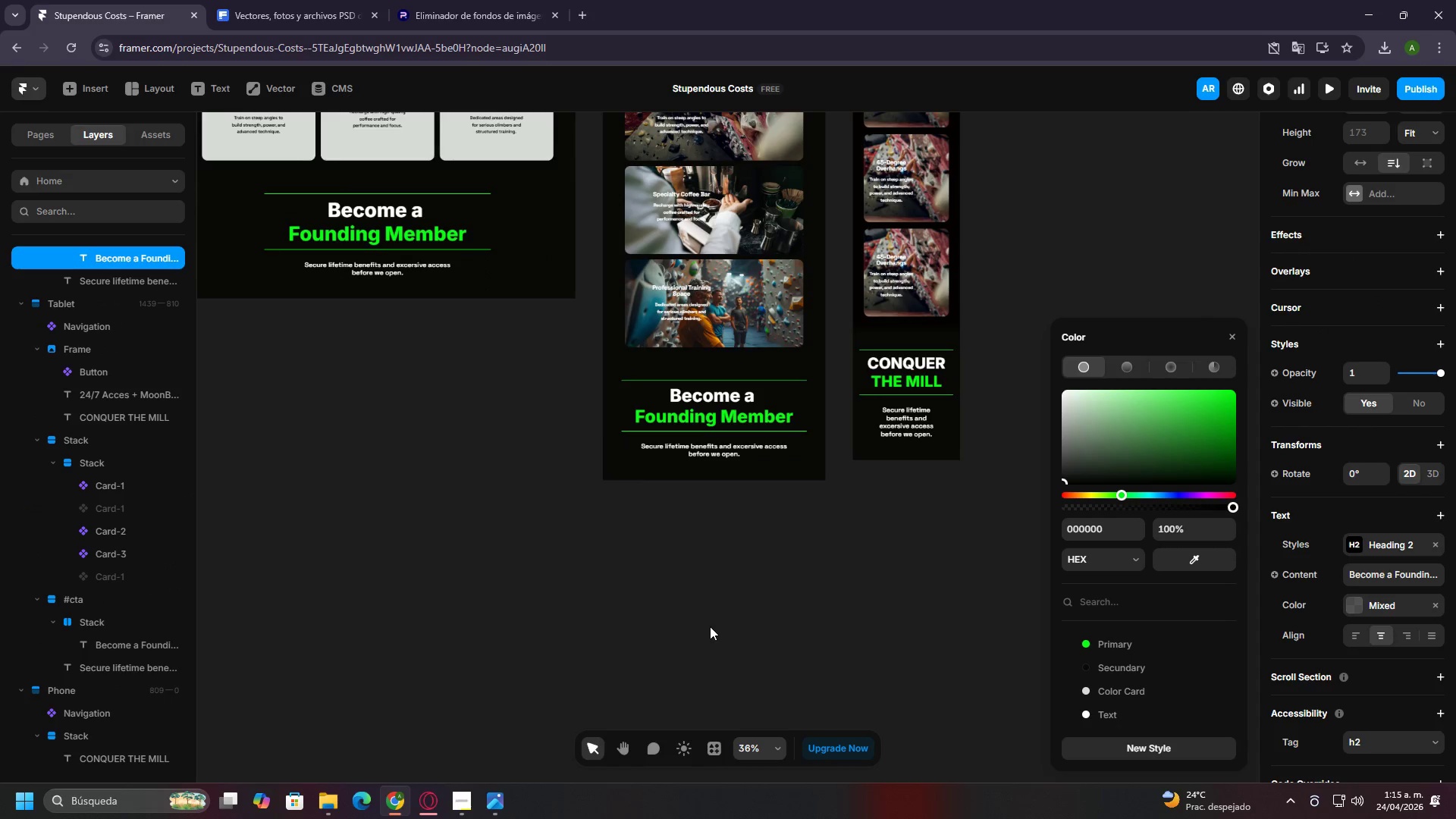 
left_click([710, 626])
 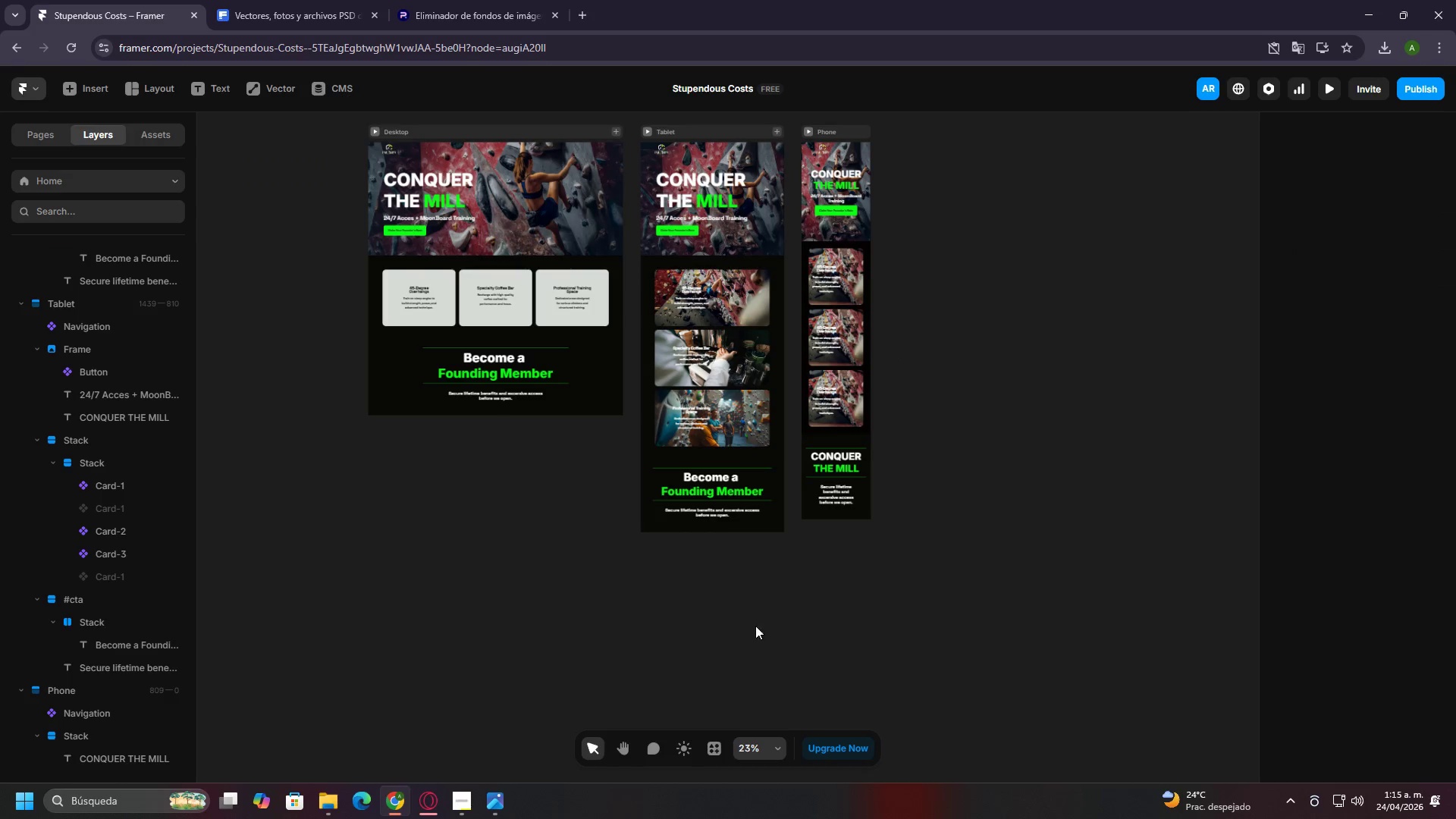 
hold_key(key=ControlLeft, duration=1.5)
 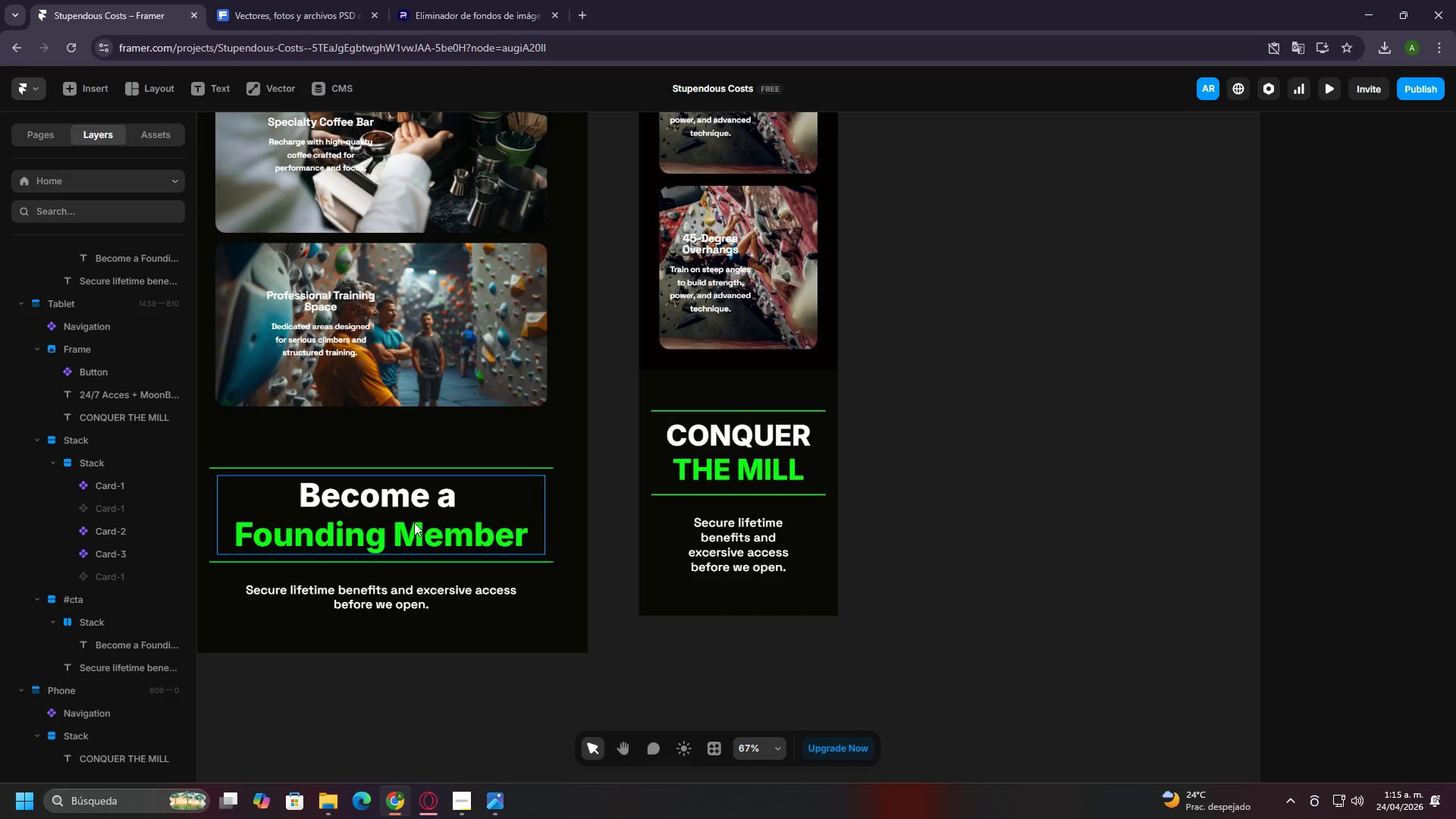 
hold_key(key=ControlLeft, duration=0.33)
 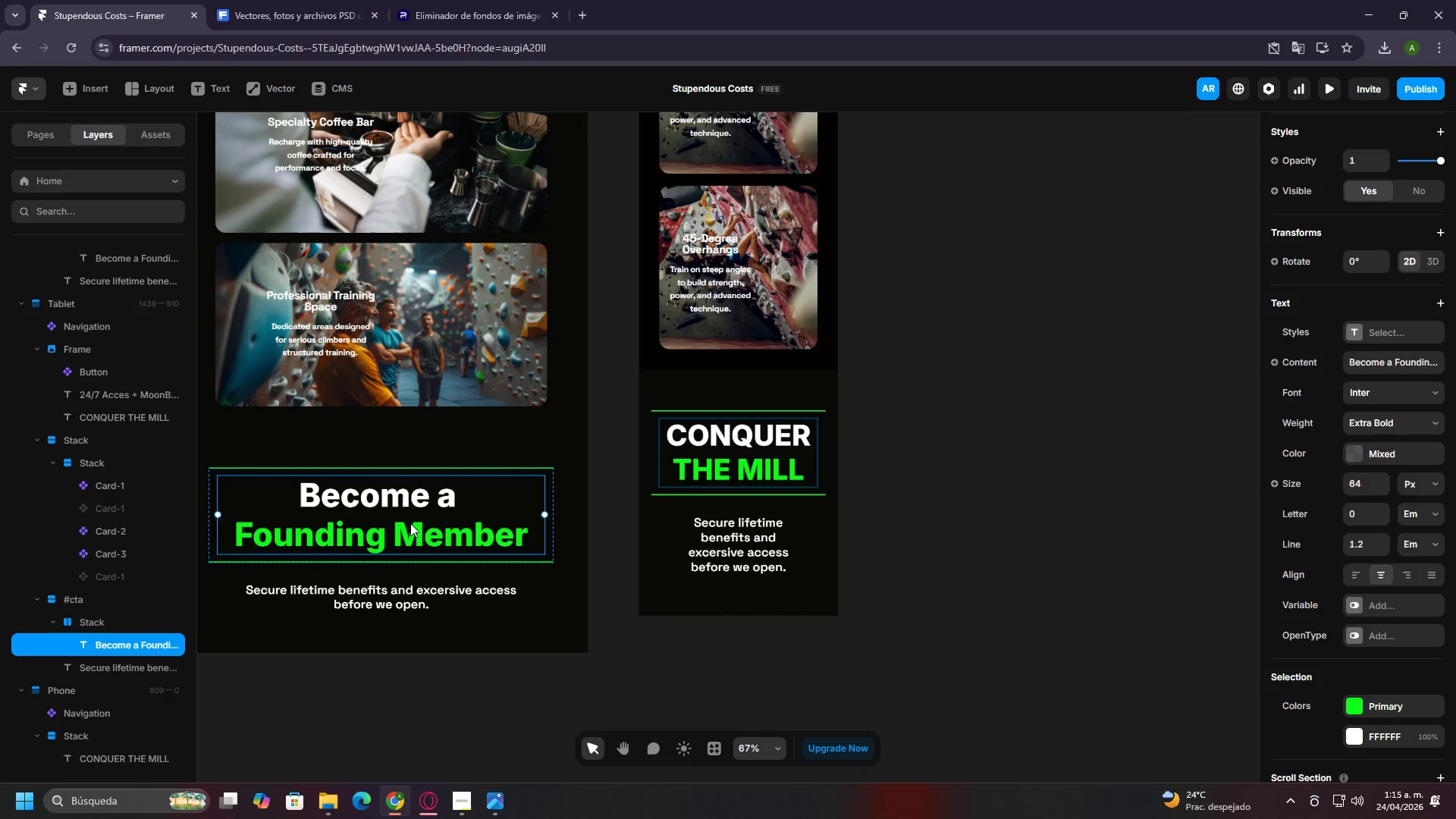 
scroll: coordinate [888, 468], scroll_direction: up, amount: 9.0
 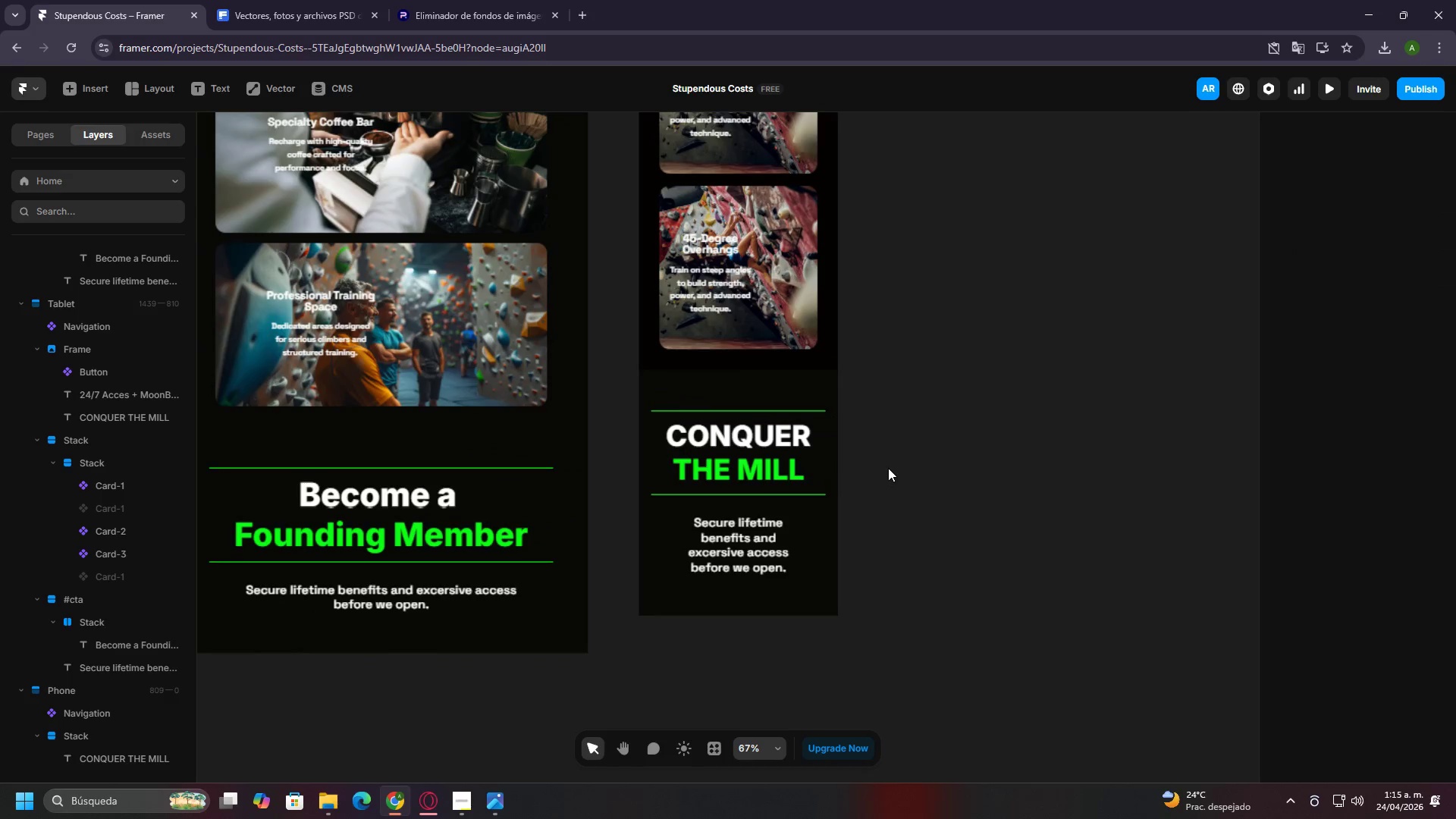 
double_click([410, 523])
 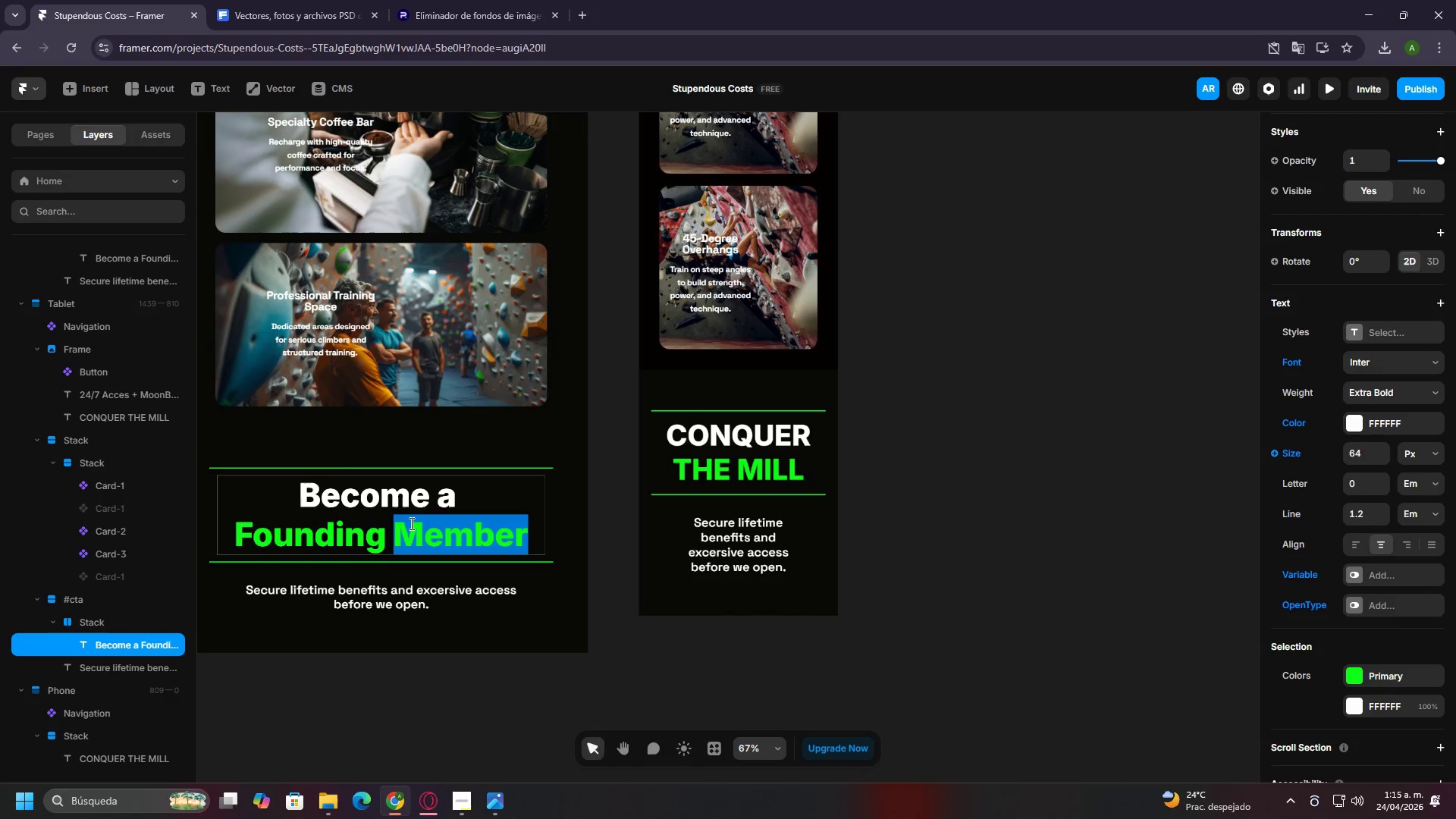 
triple_click([410, 523])
 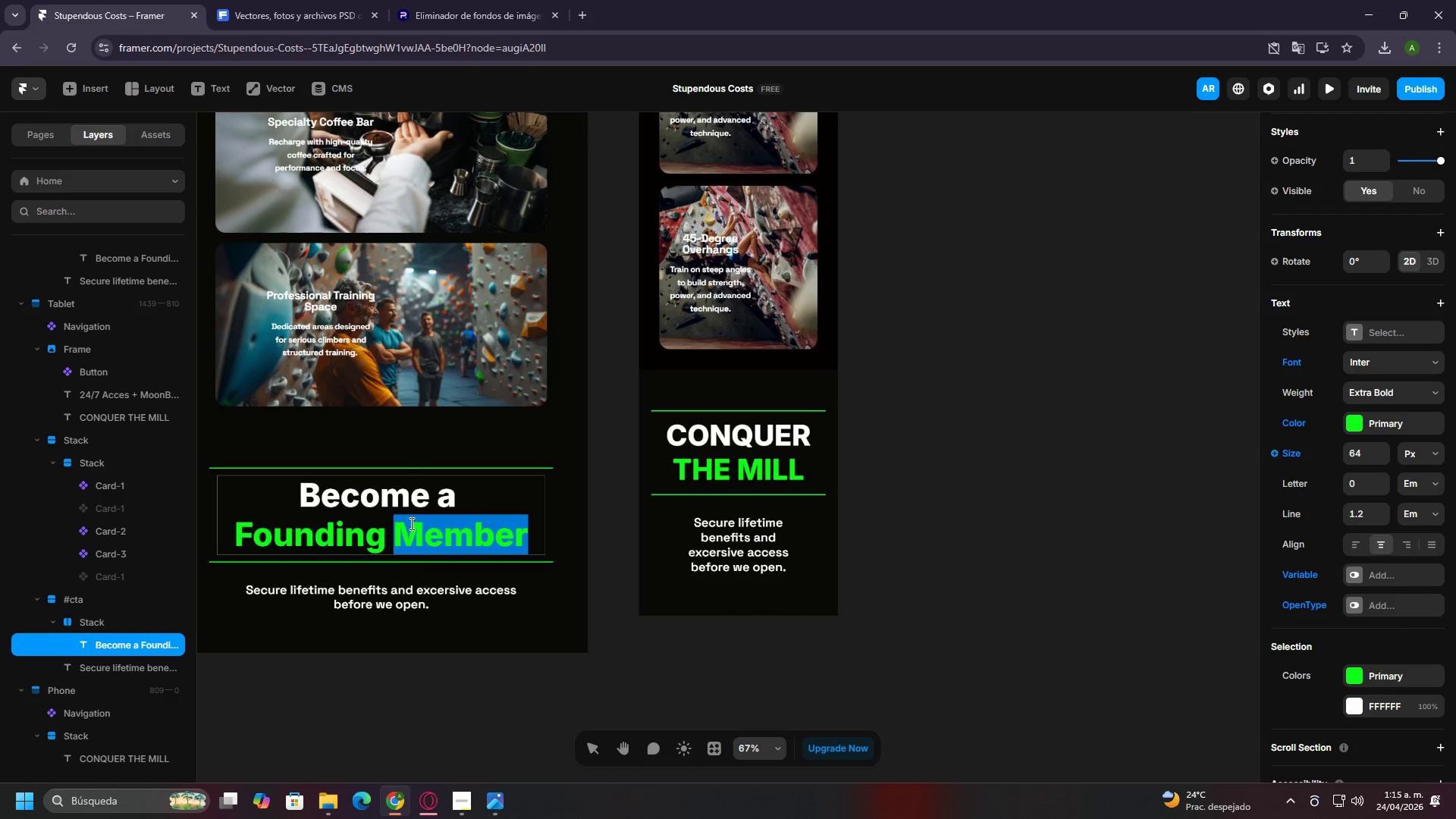 
triple_click([410, 523])
 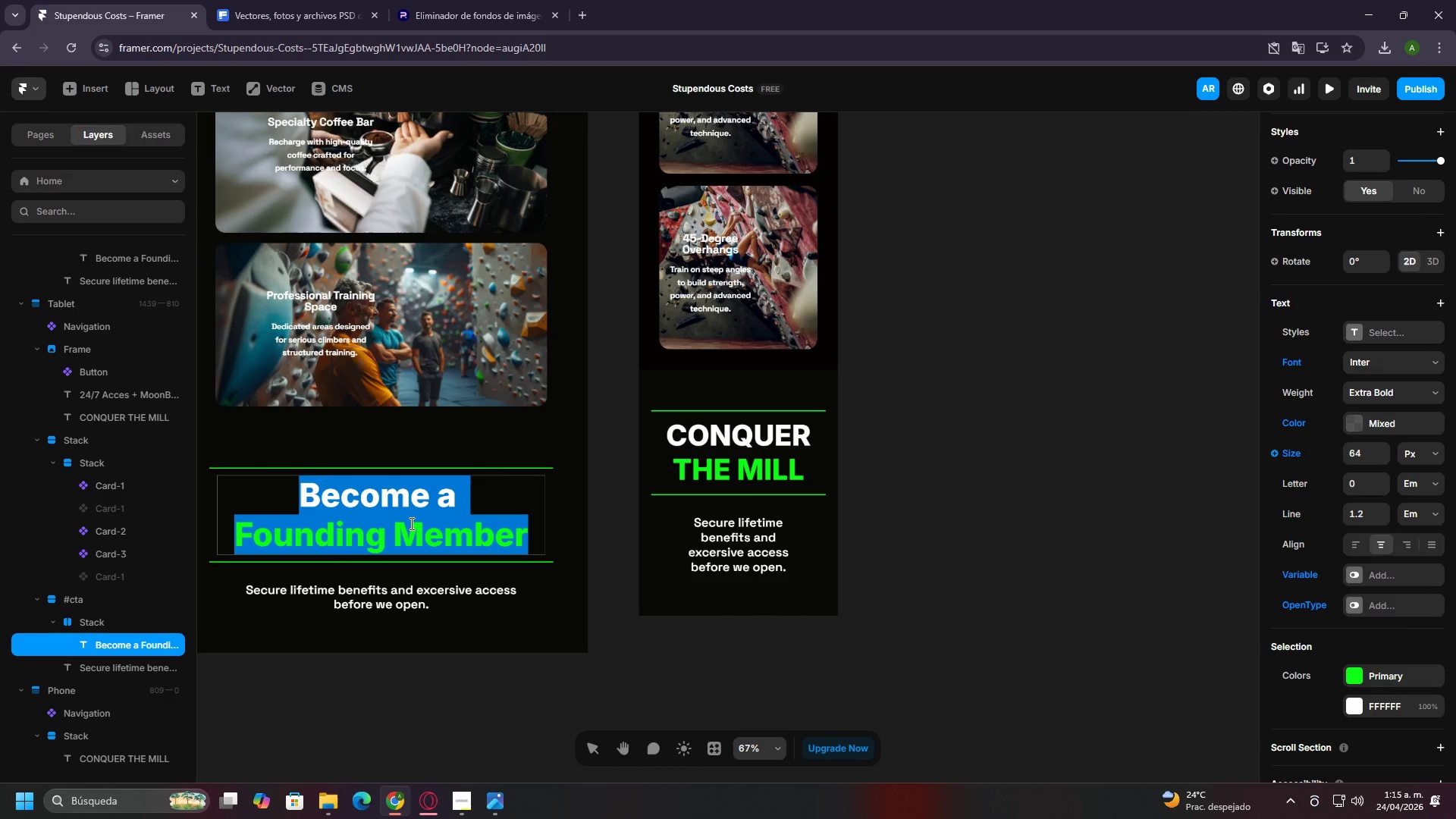 
triple_click([410, 523])
 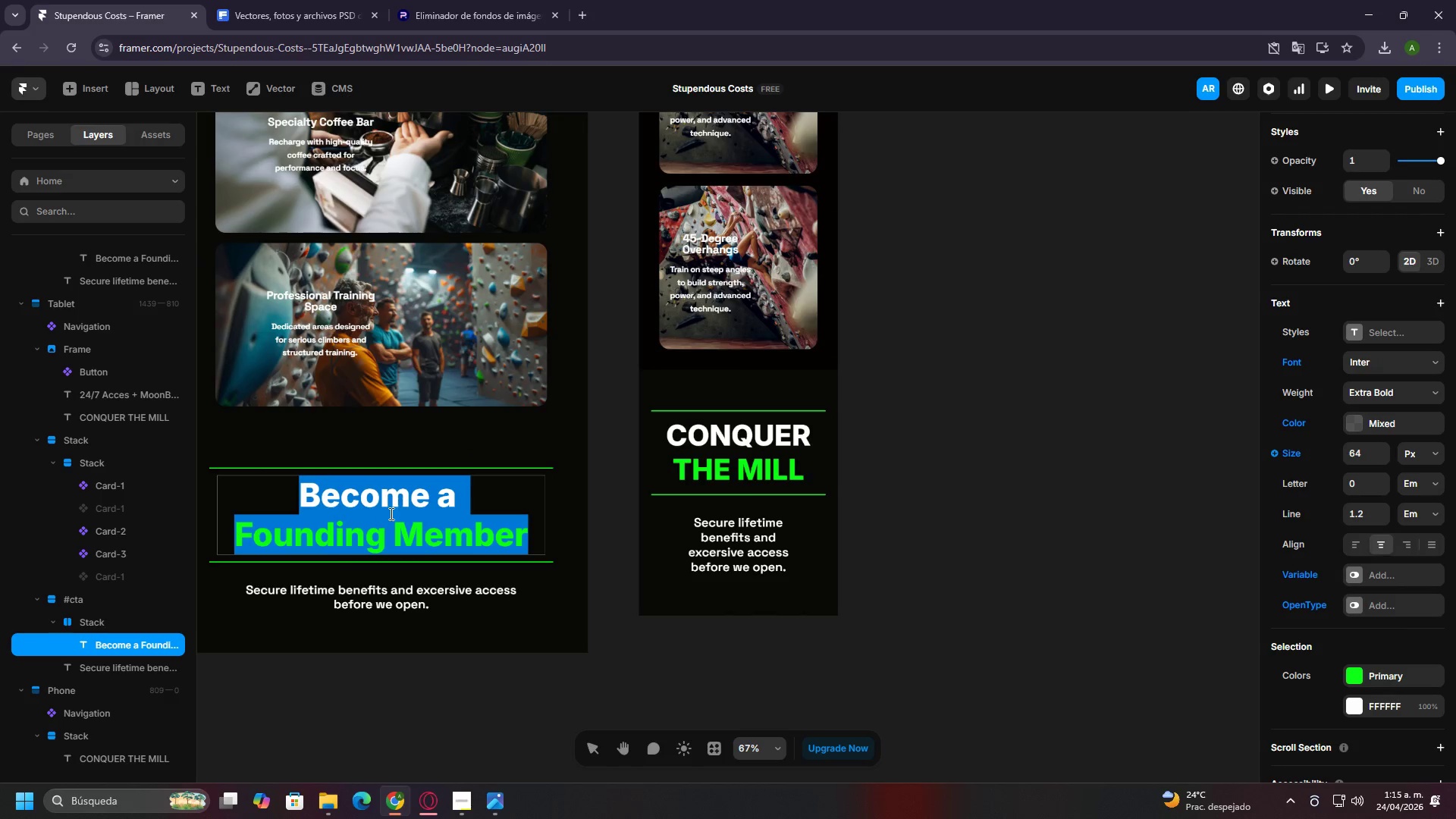 
key(Control+C)
 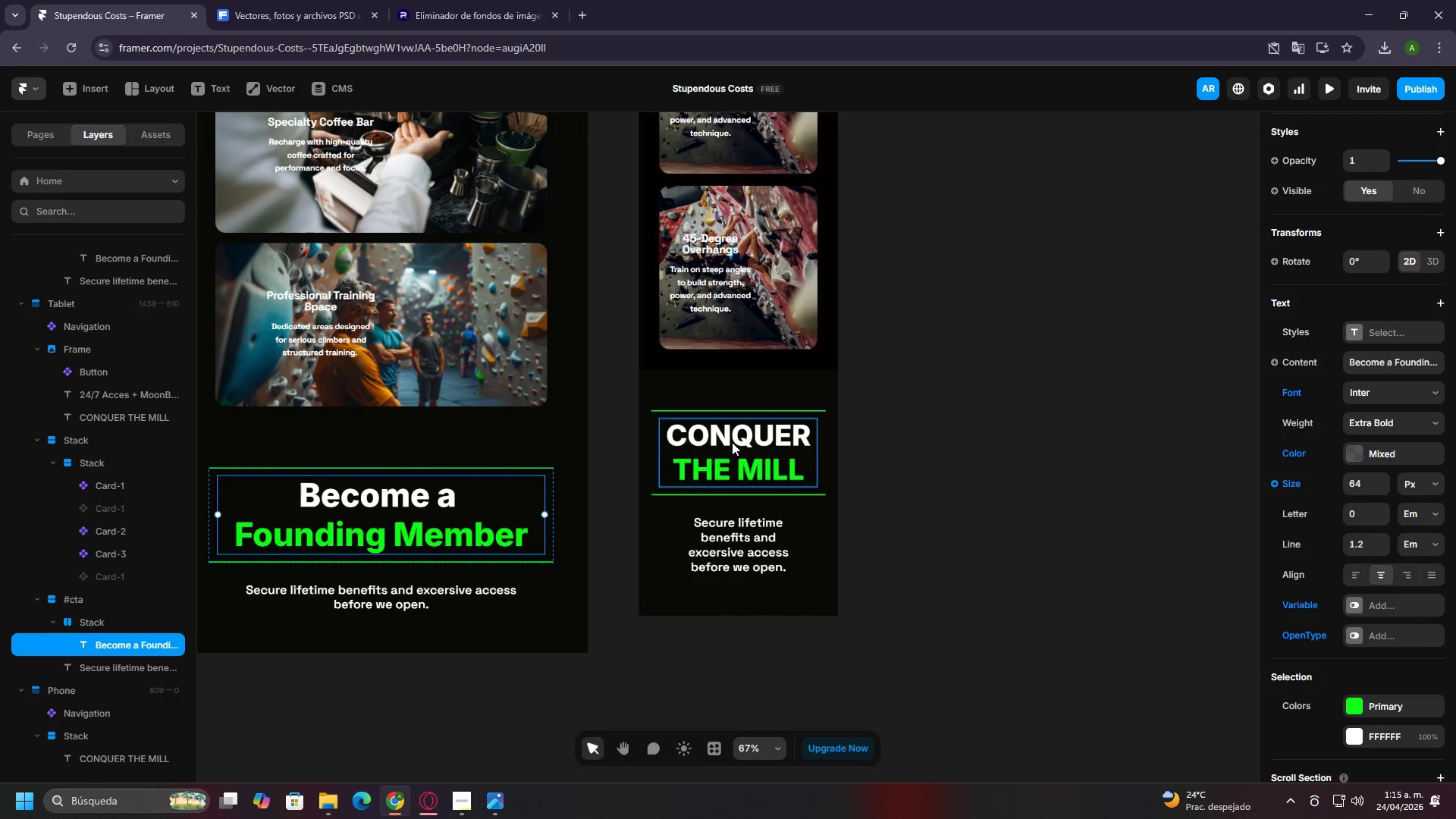 
double_click([732, 442])
 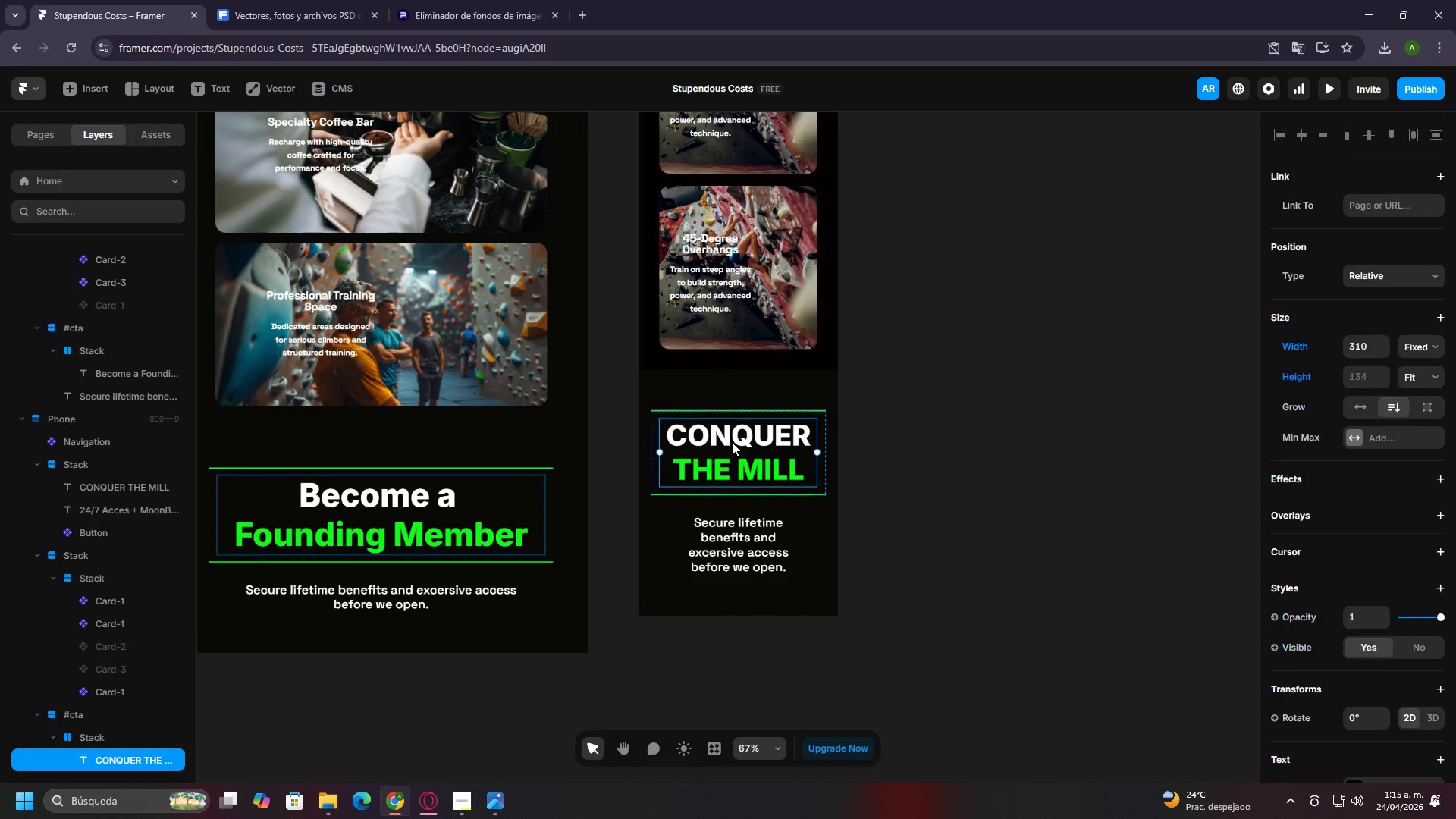 
triple_click([732, 442])
 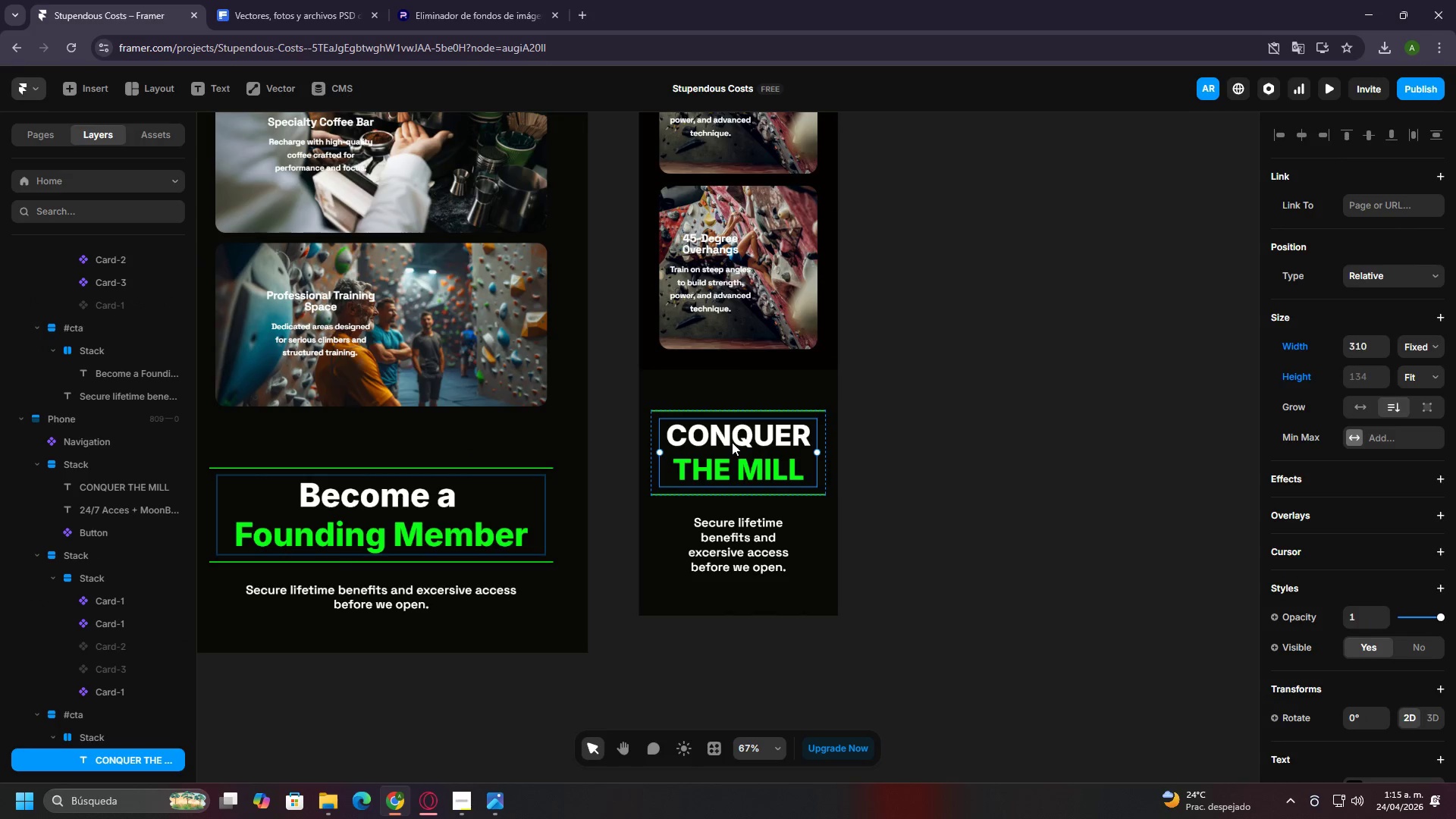 
triple_click([732, 442])
 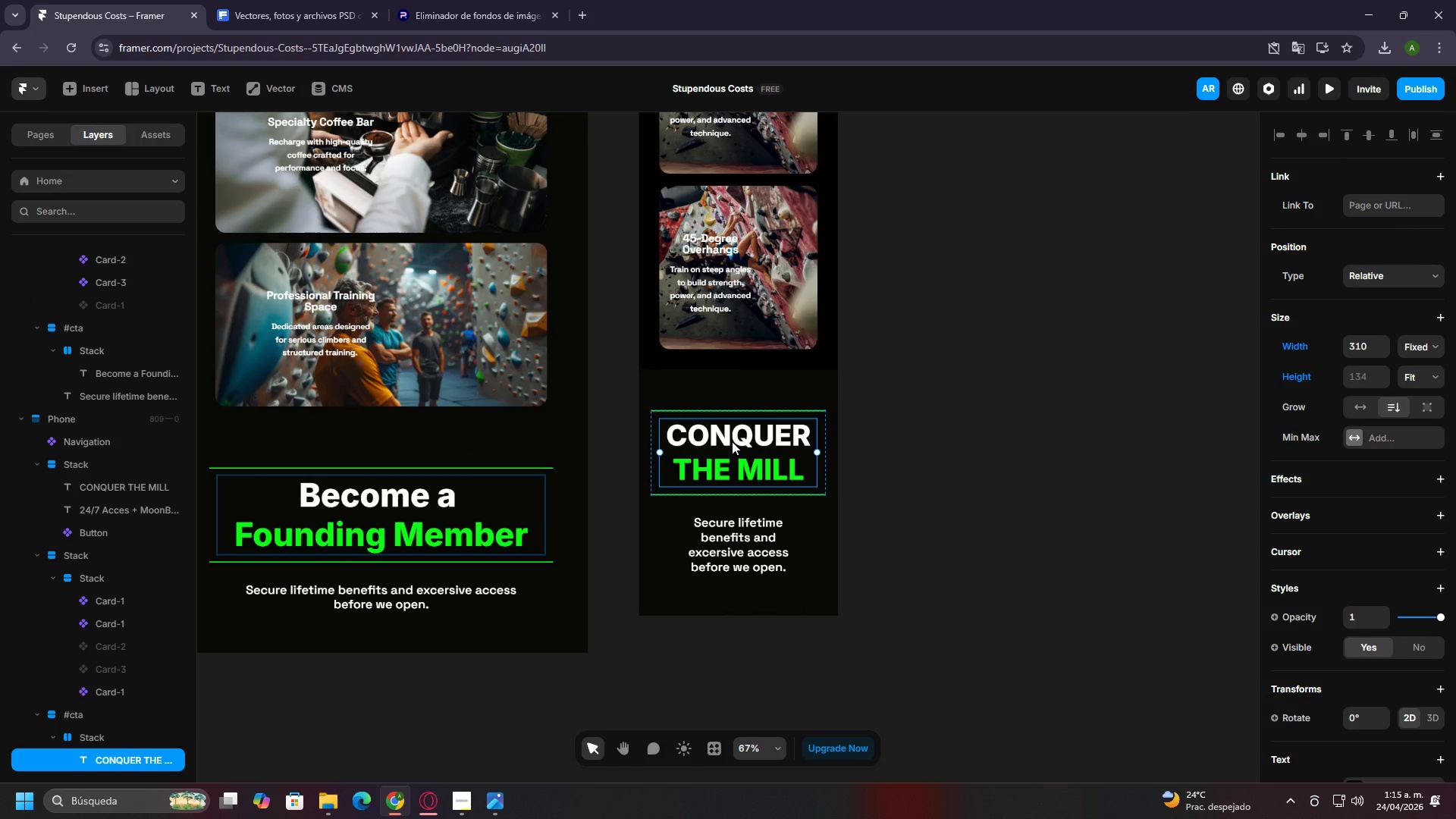 
triple_click([732, 441])
 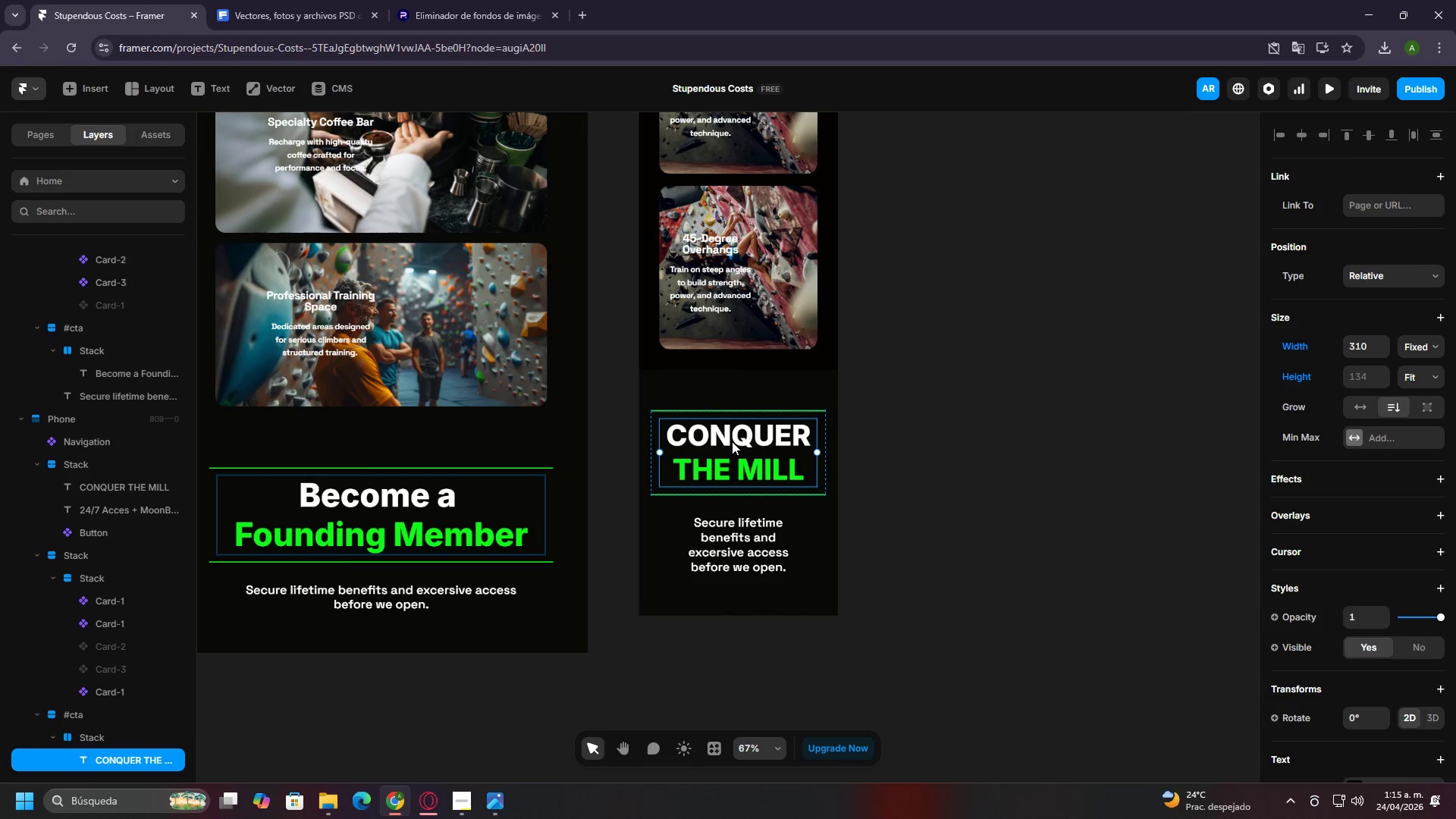 
triple_click([732, 441])
 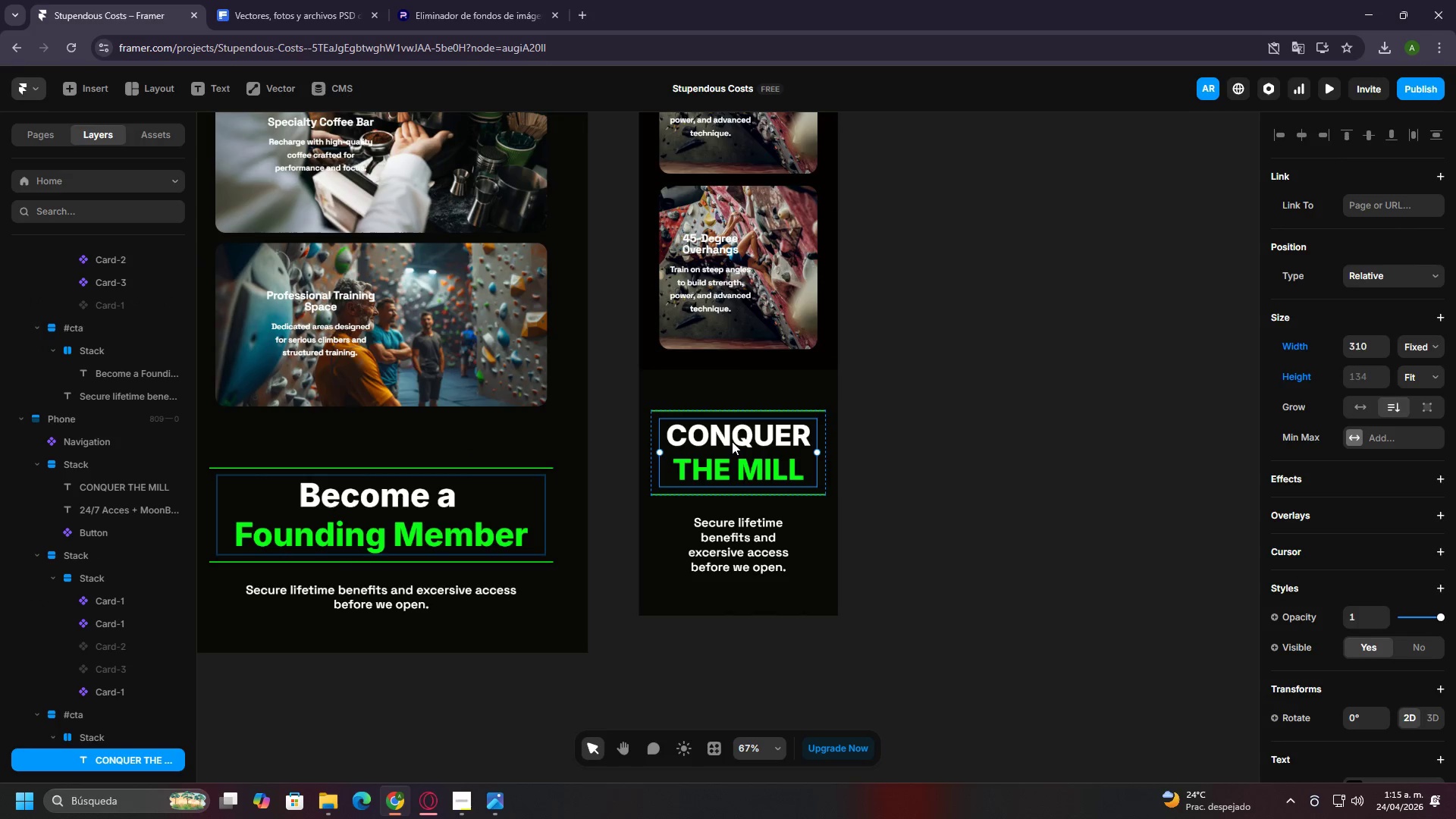 
triple_click([732, 441])
 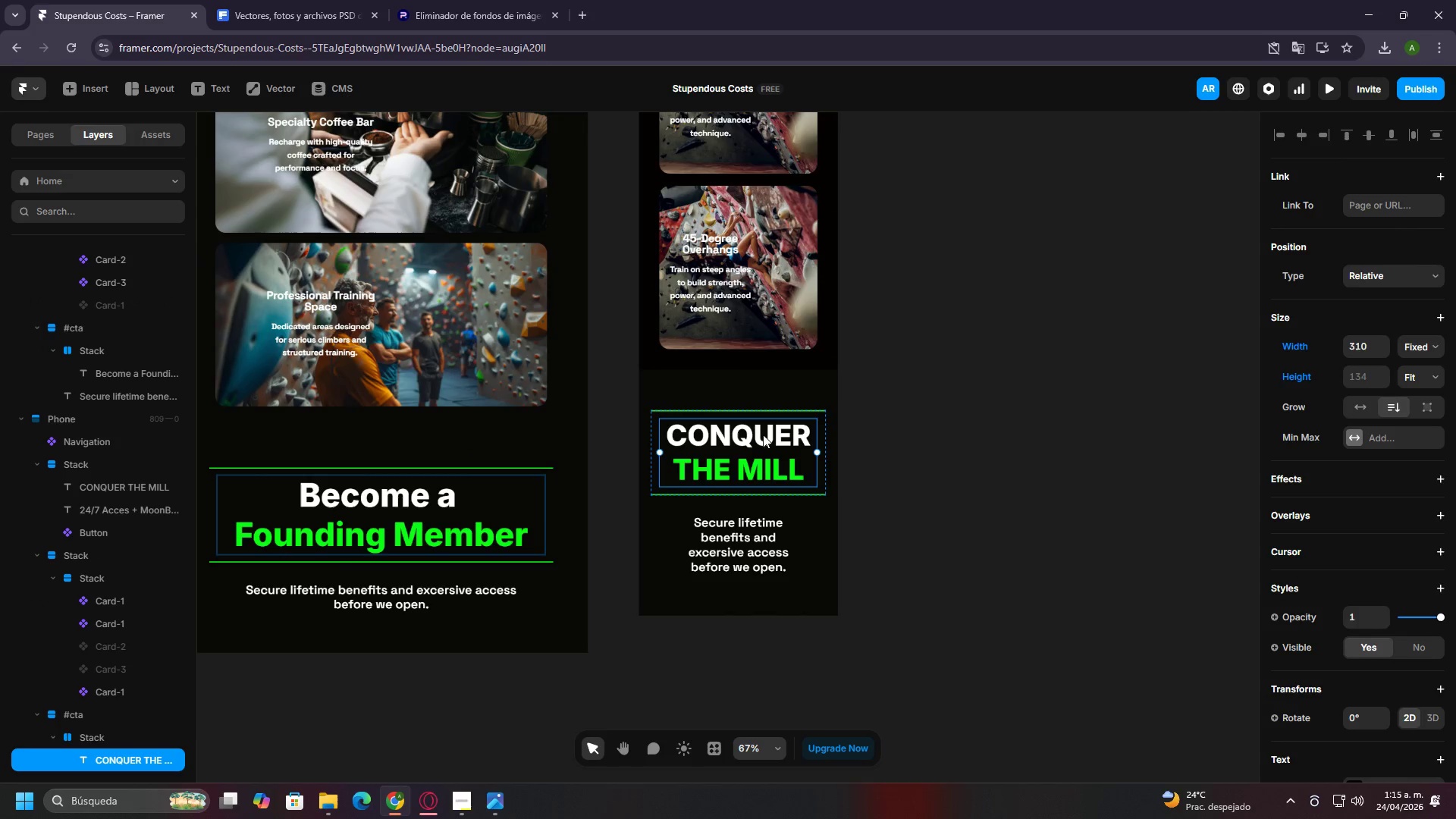 
triple_click([763, 435])
 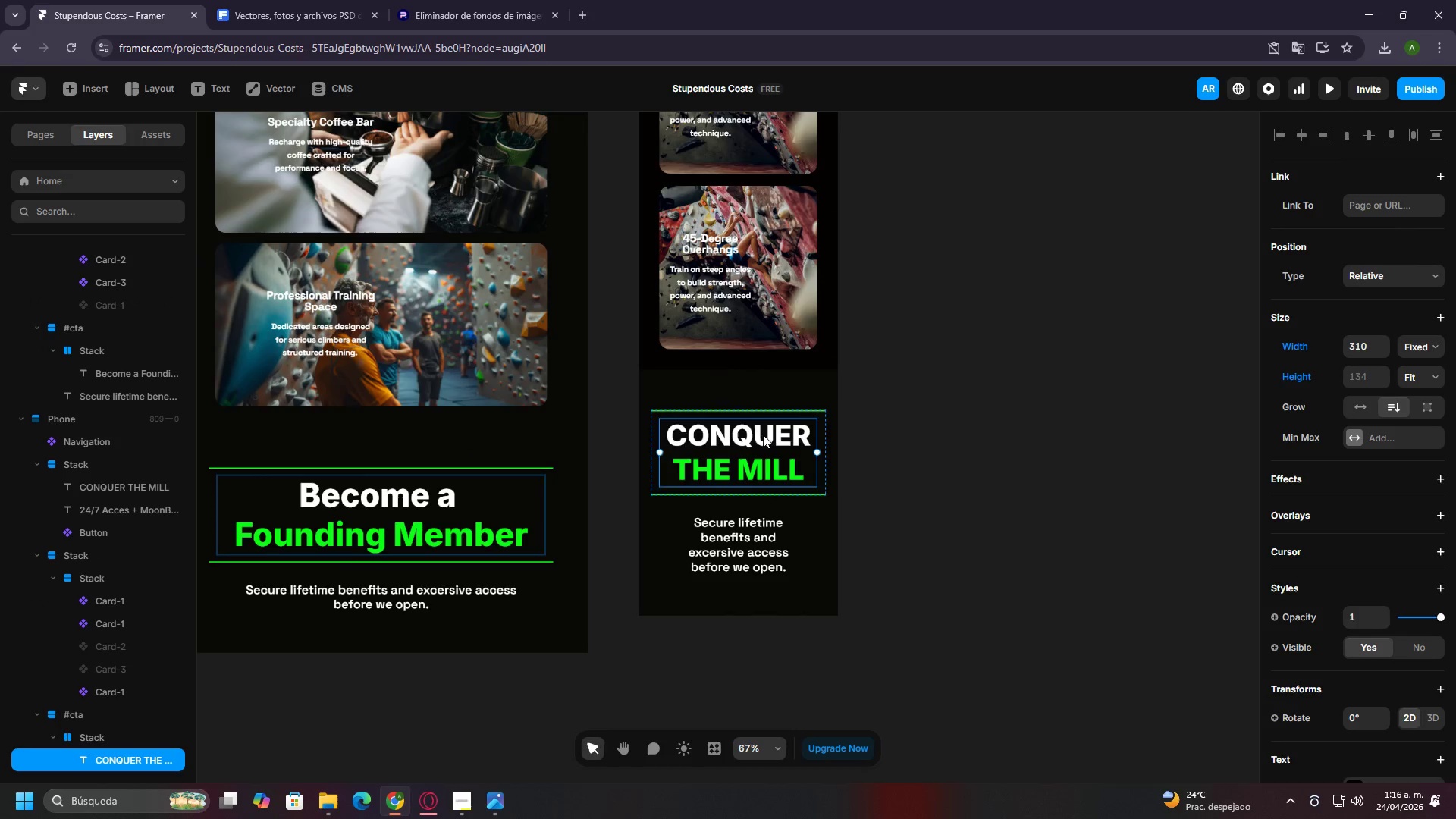 
triple_click([763, 435])
 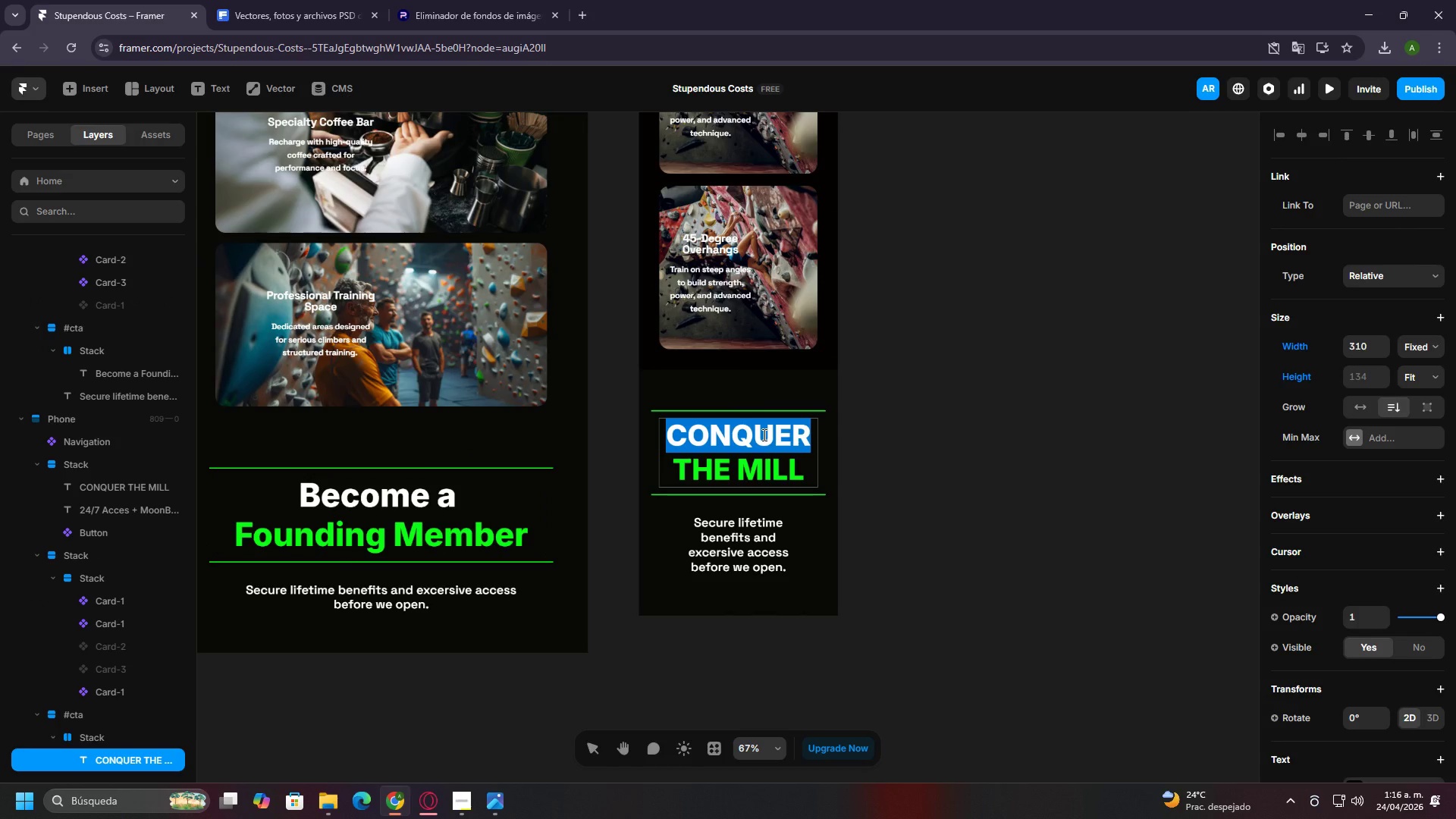 
double_click([763, 435])
 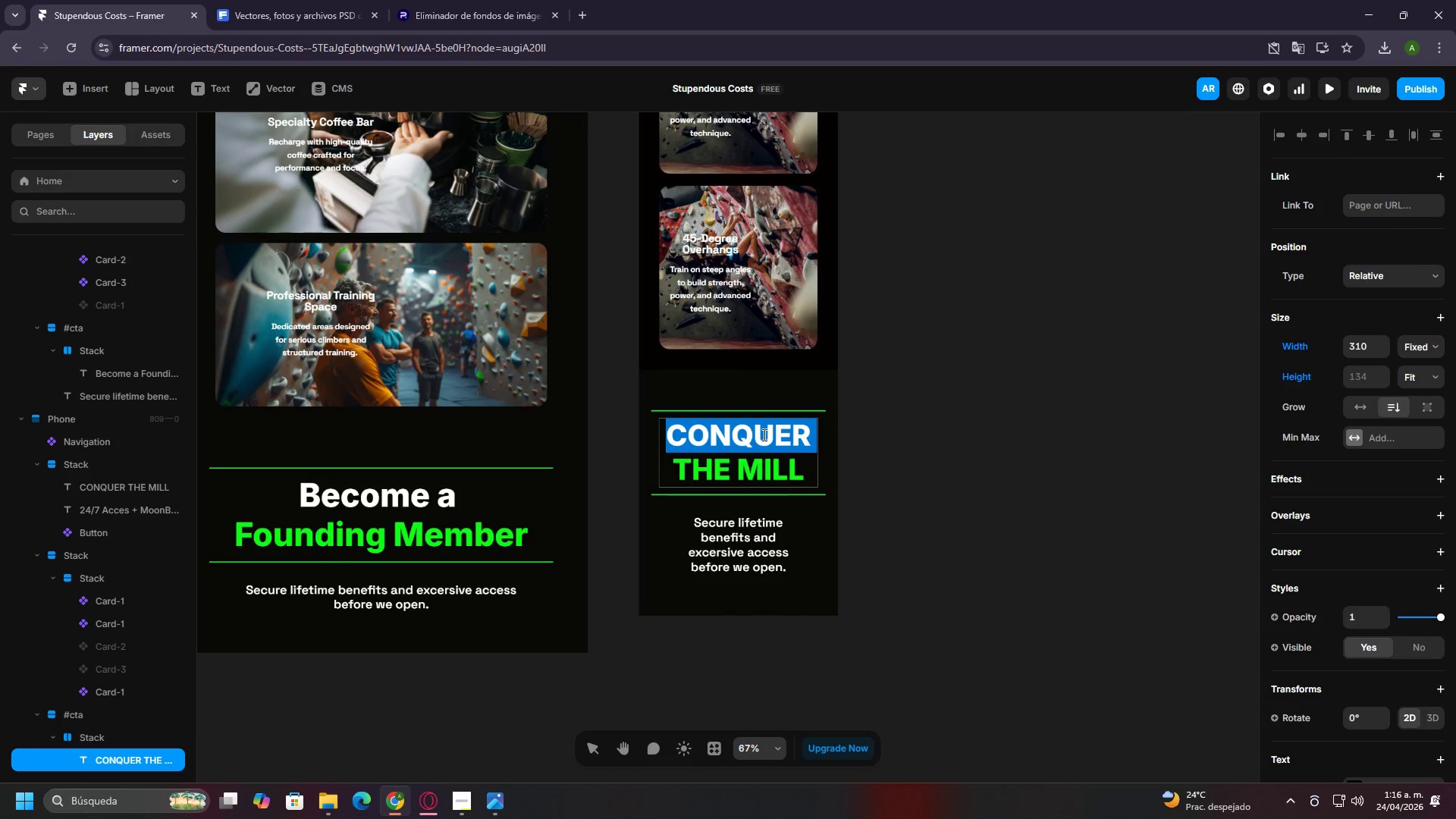 
triple_click([763, 435])
 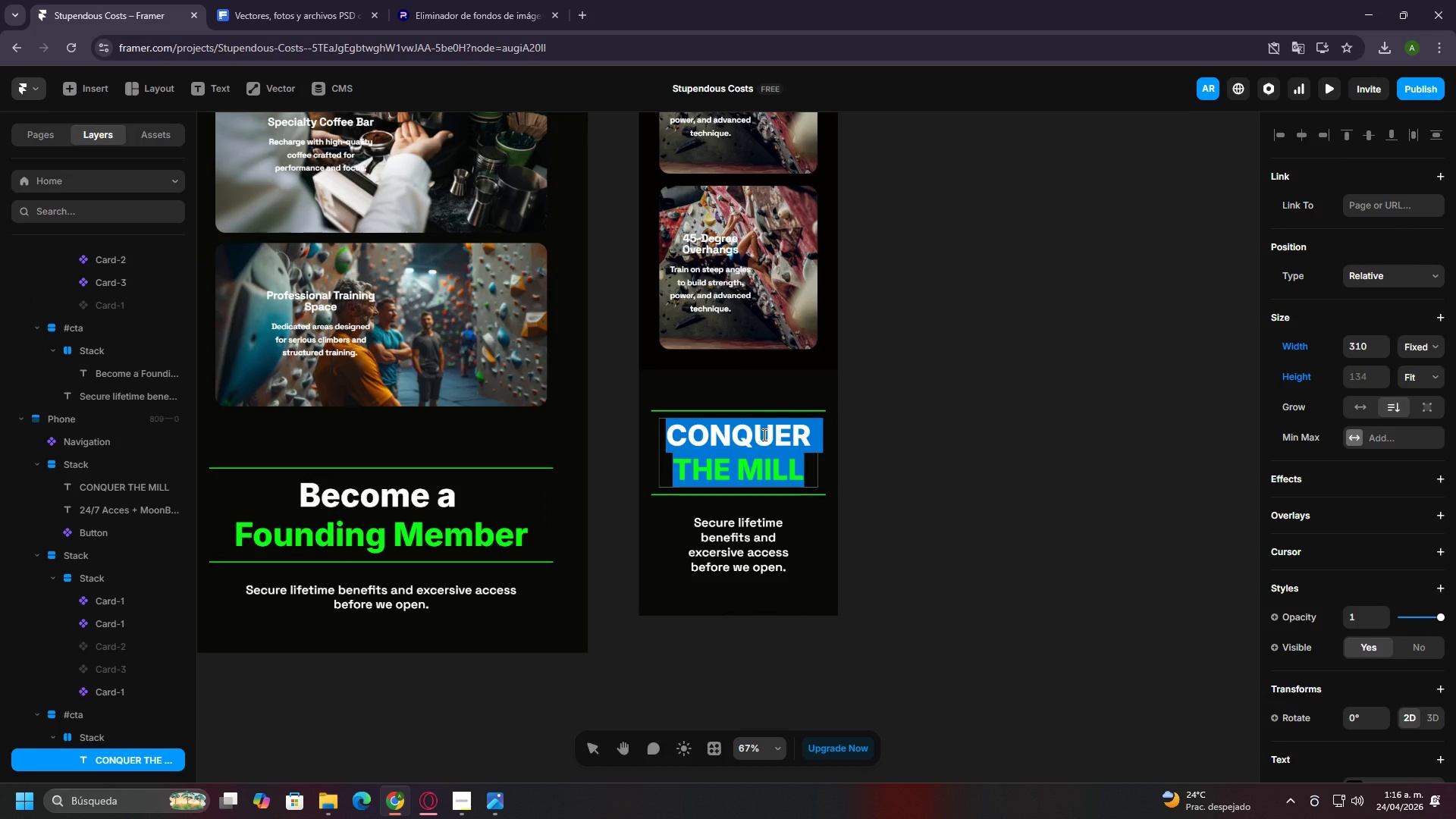 
key(Control+V)
 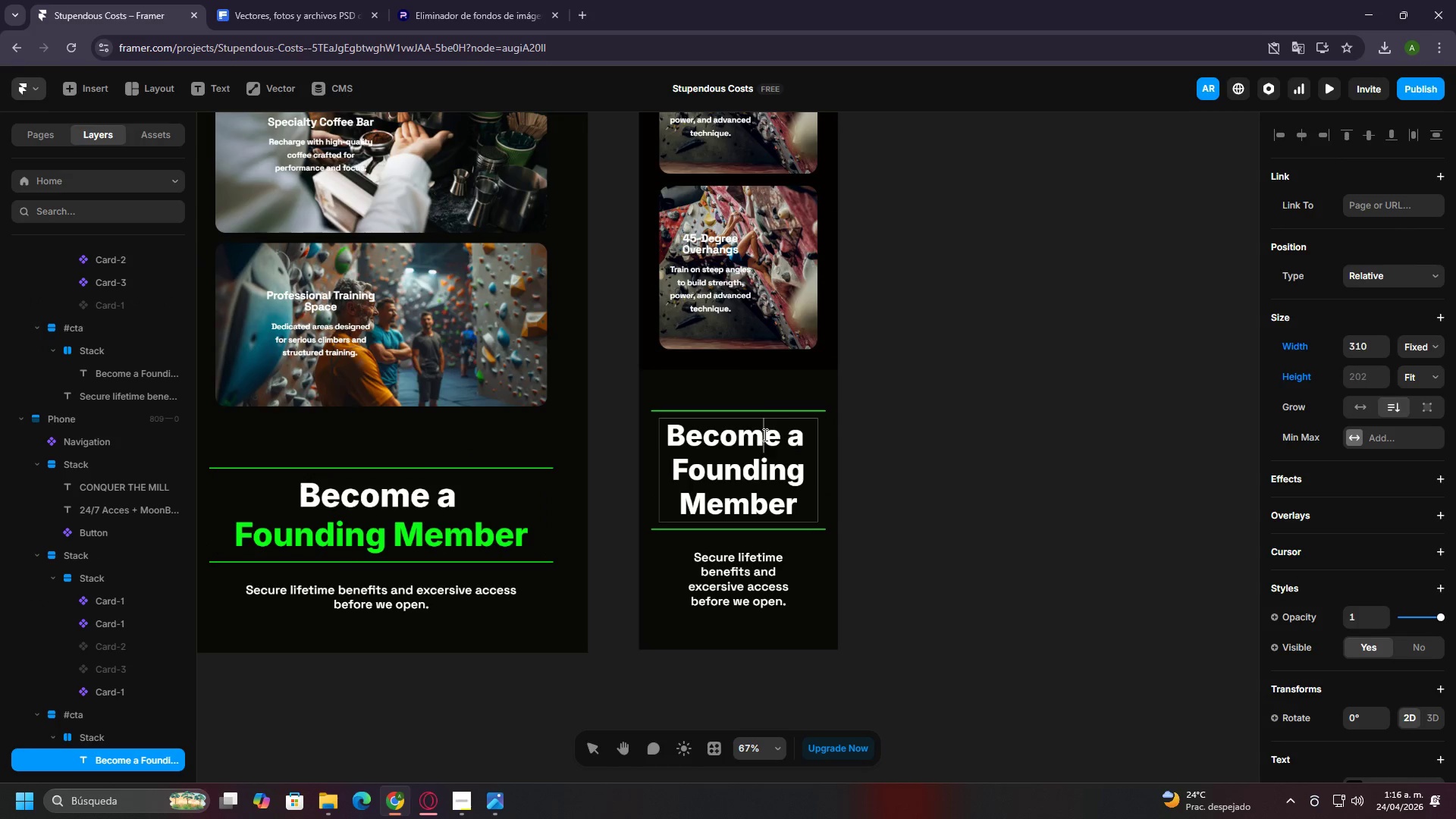 
double_click([764, 435])
 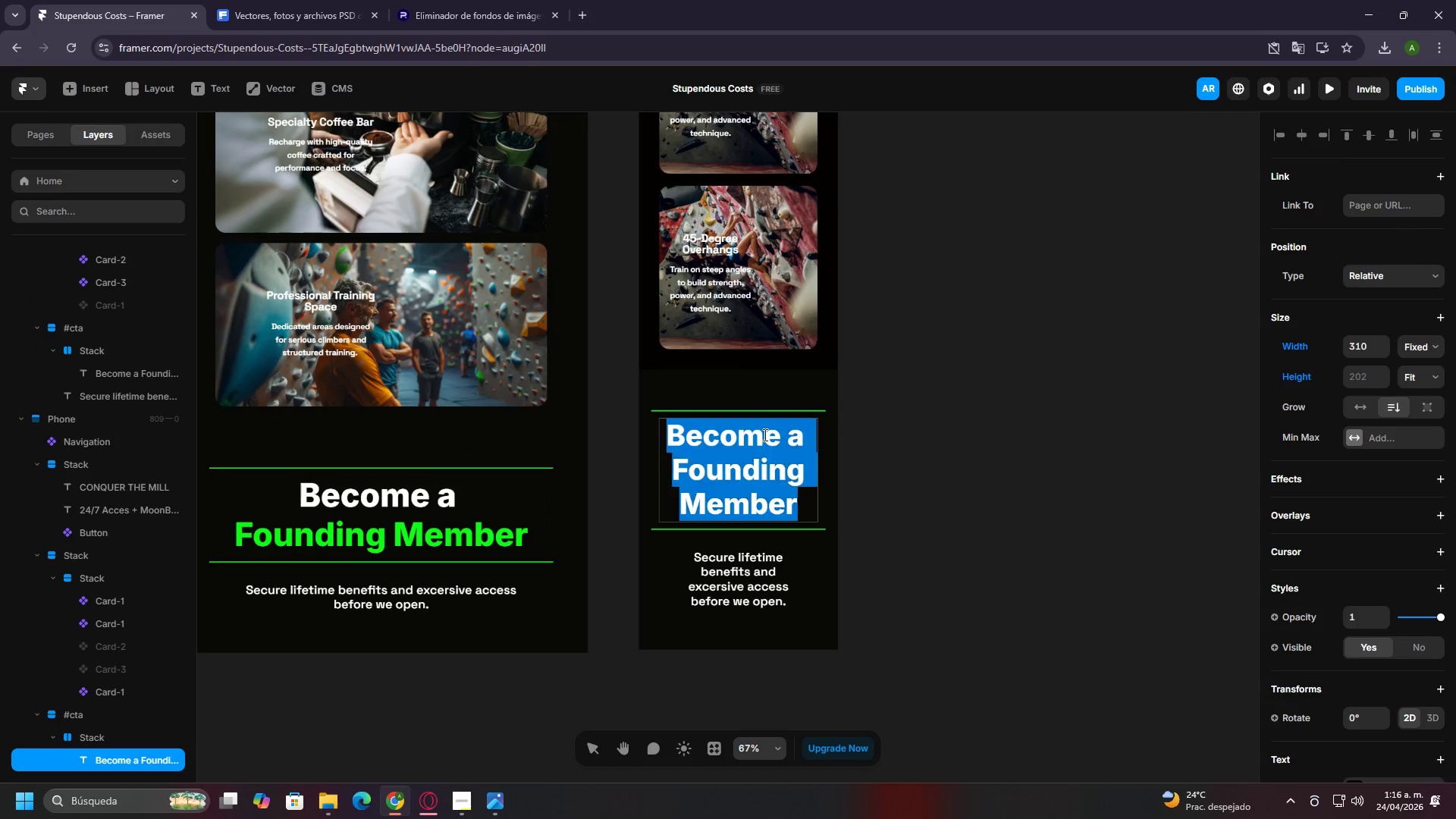 
triple_click([764, 435])
 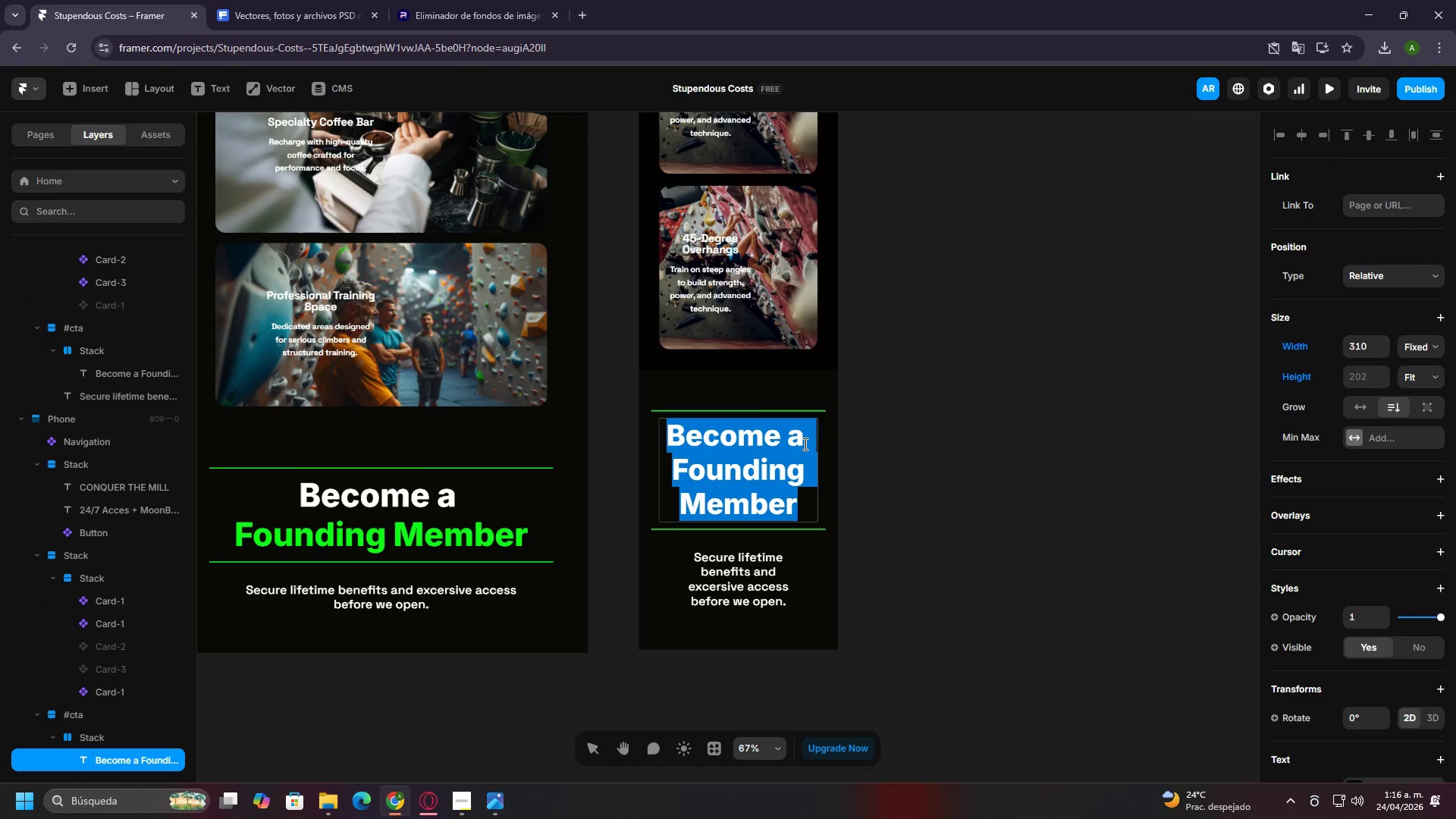 
left_click([799, 444])
 